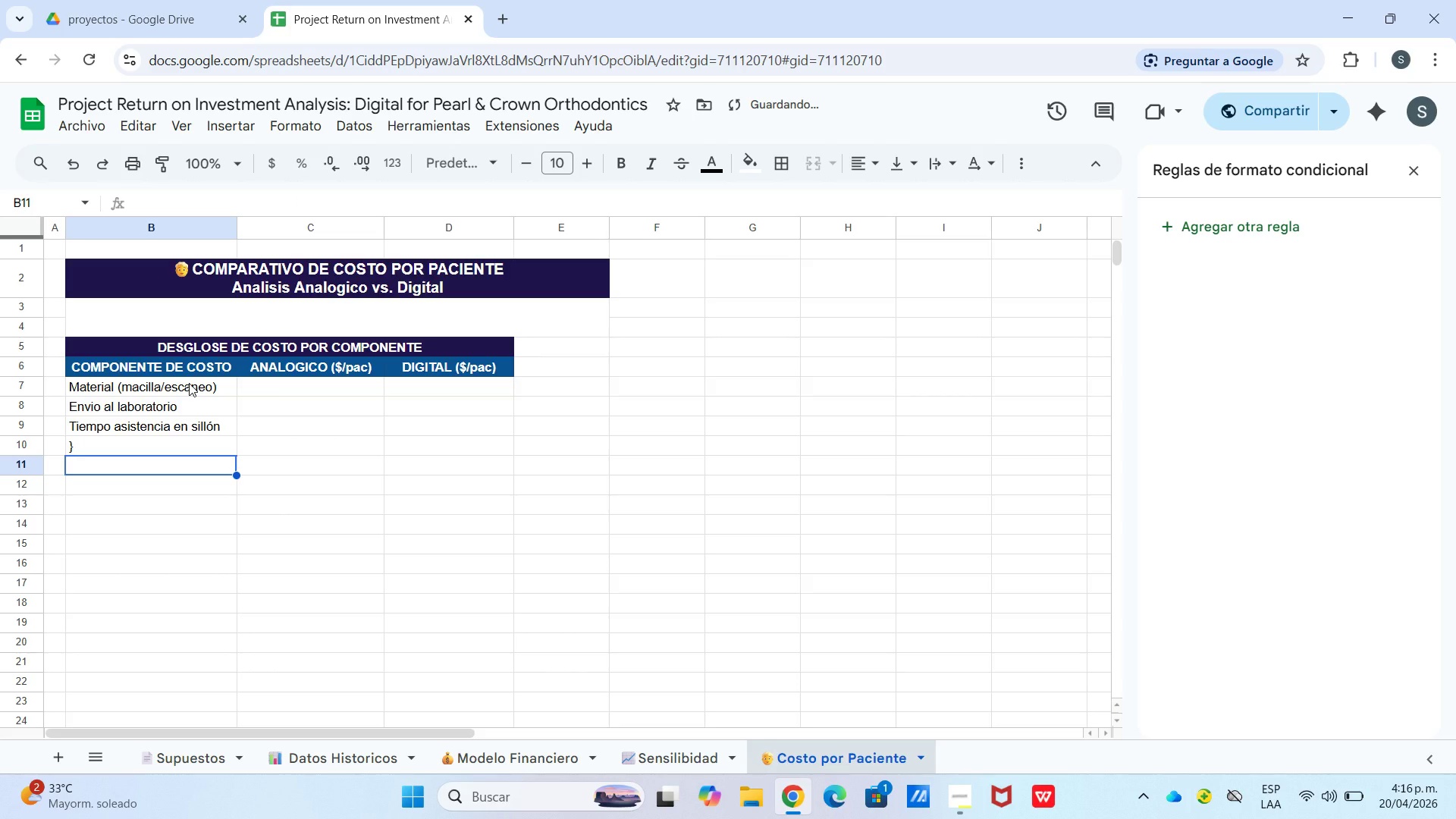 
key(ArrowUp)
 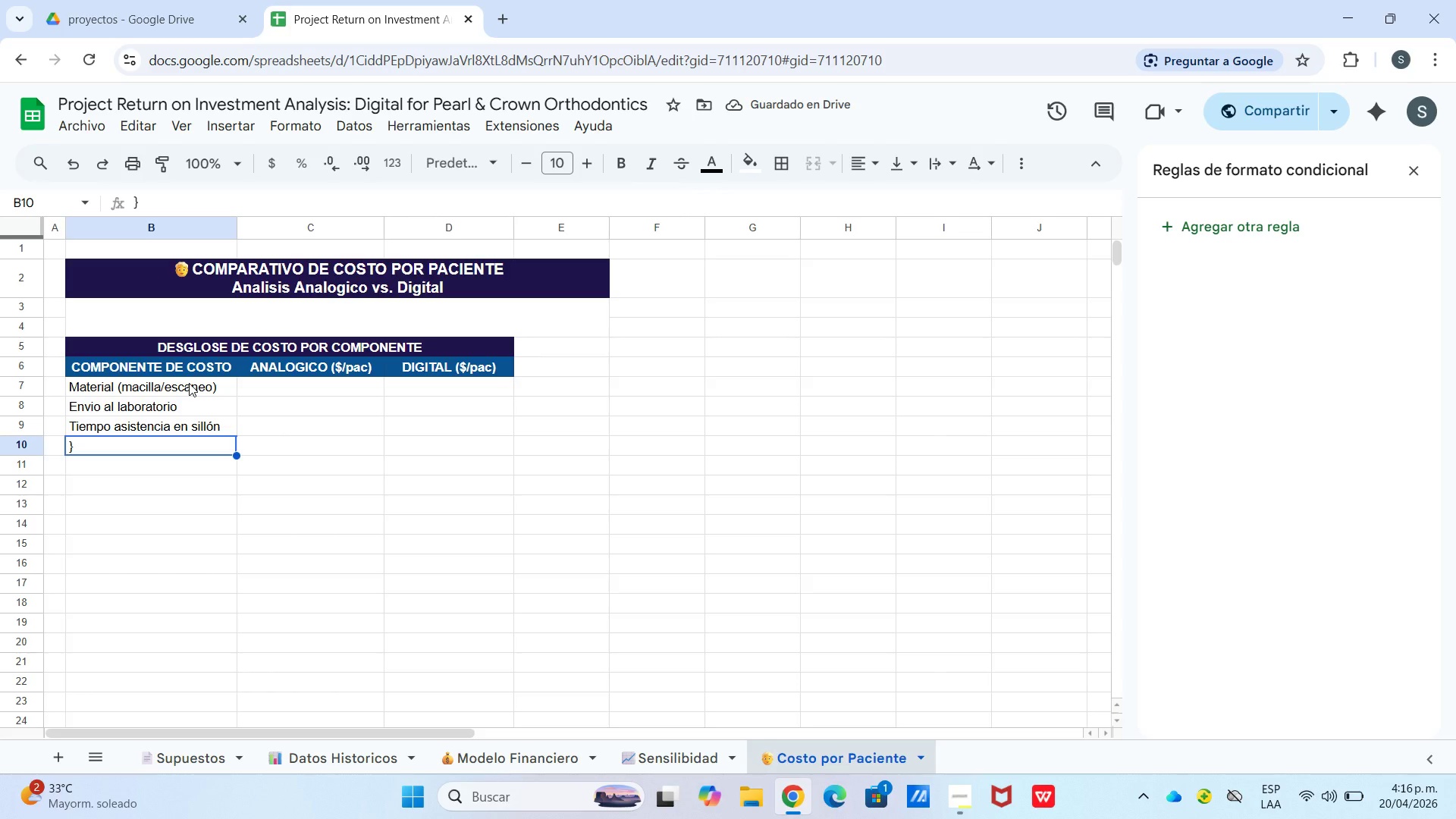 
type(Costo repeticion)
key(Backspace)
key(Backspace)
type(;on impresiones)
 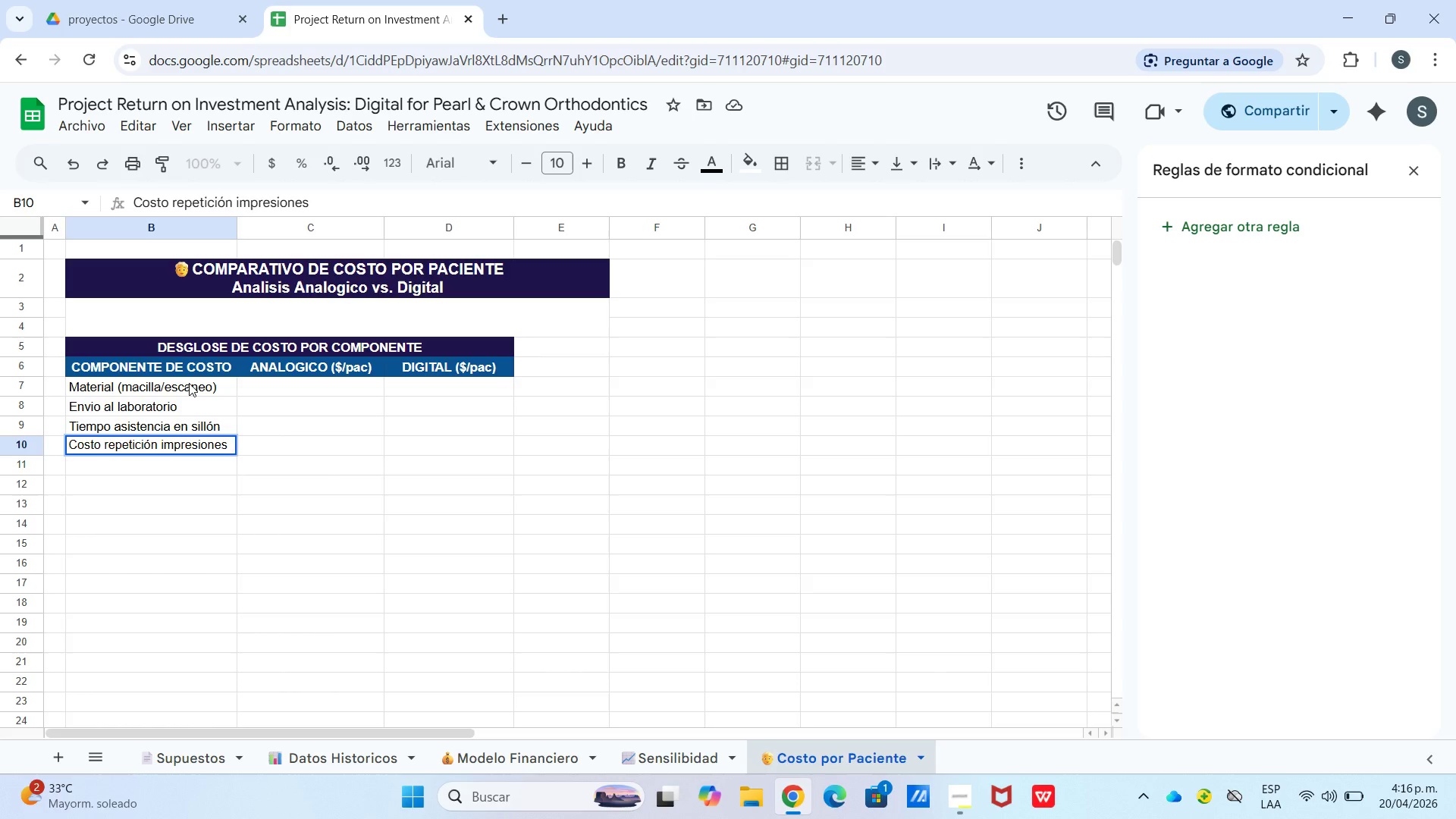 
key(Enter)
 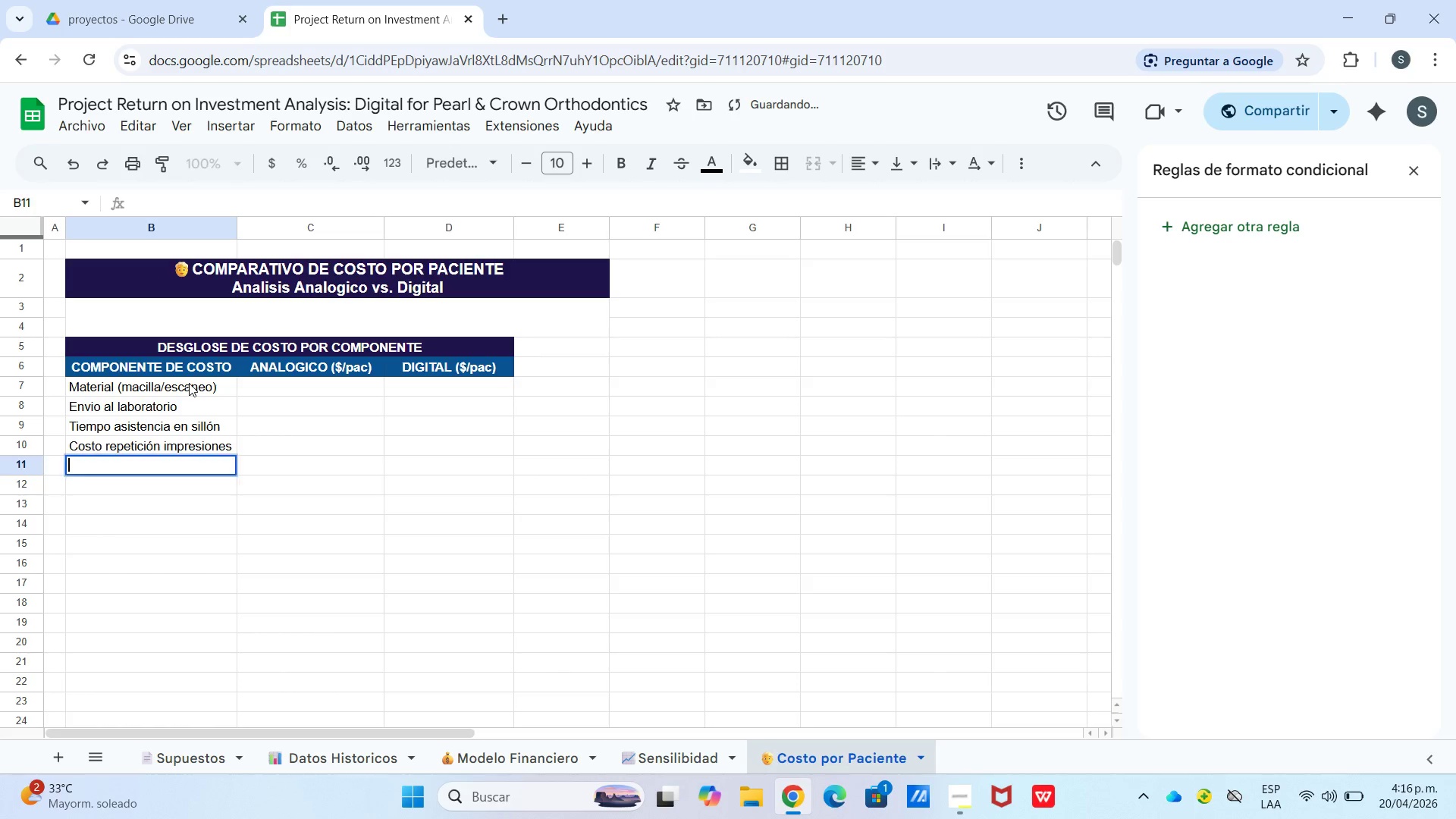 
key(Enter)
 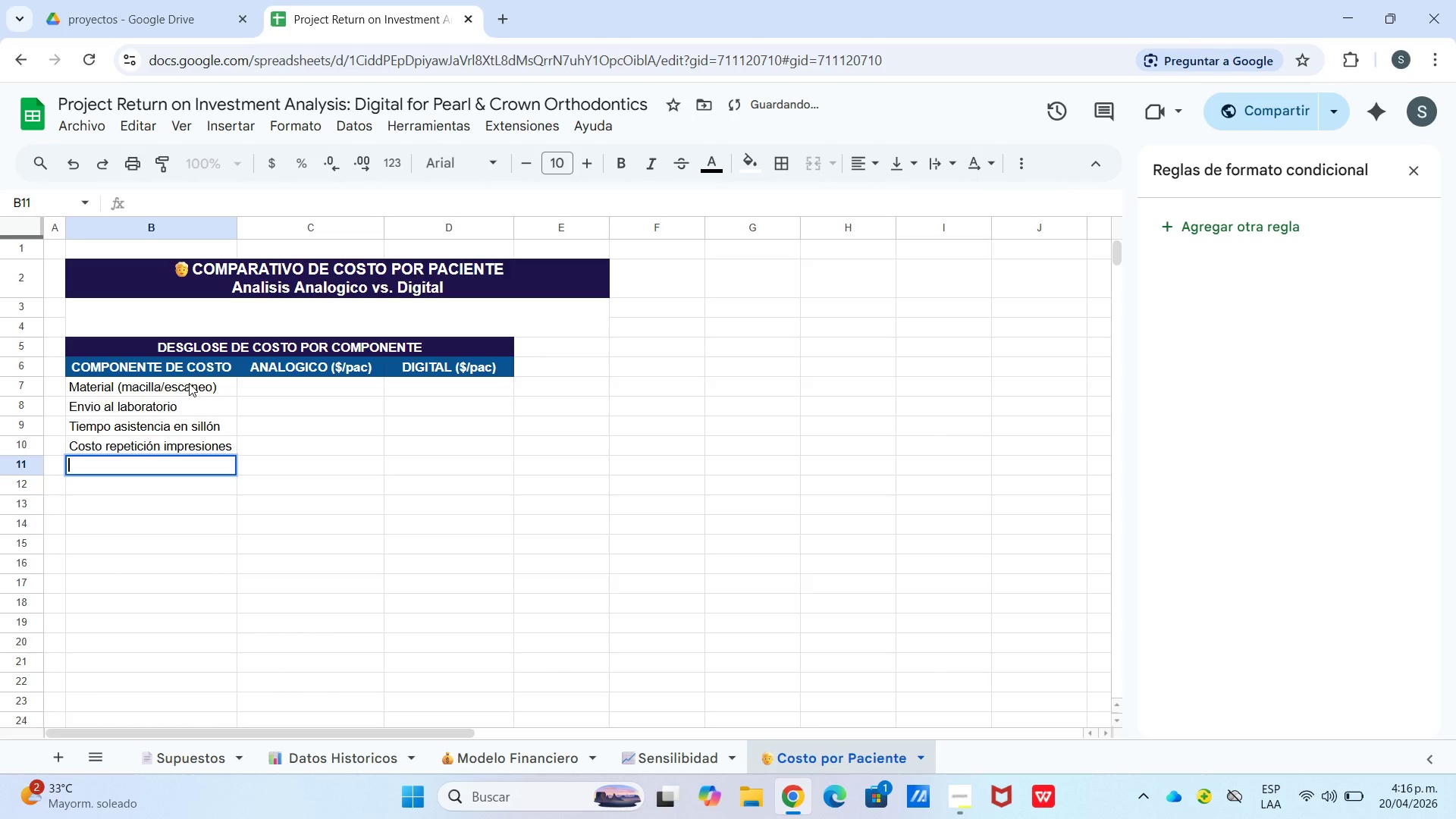 
type(Cuota equipo pro)
 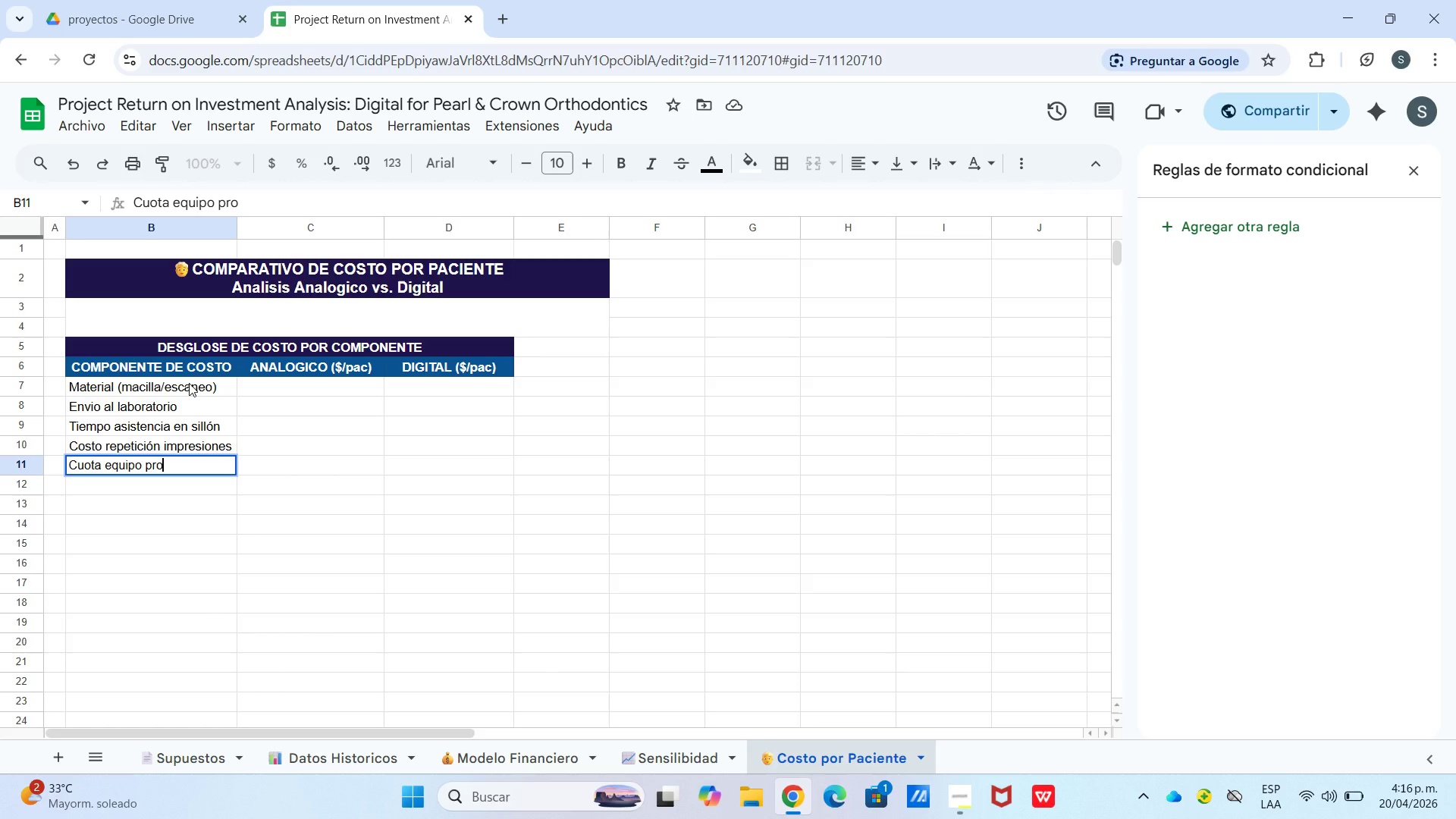 
wait(5.89)
 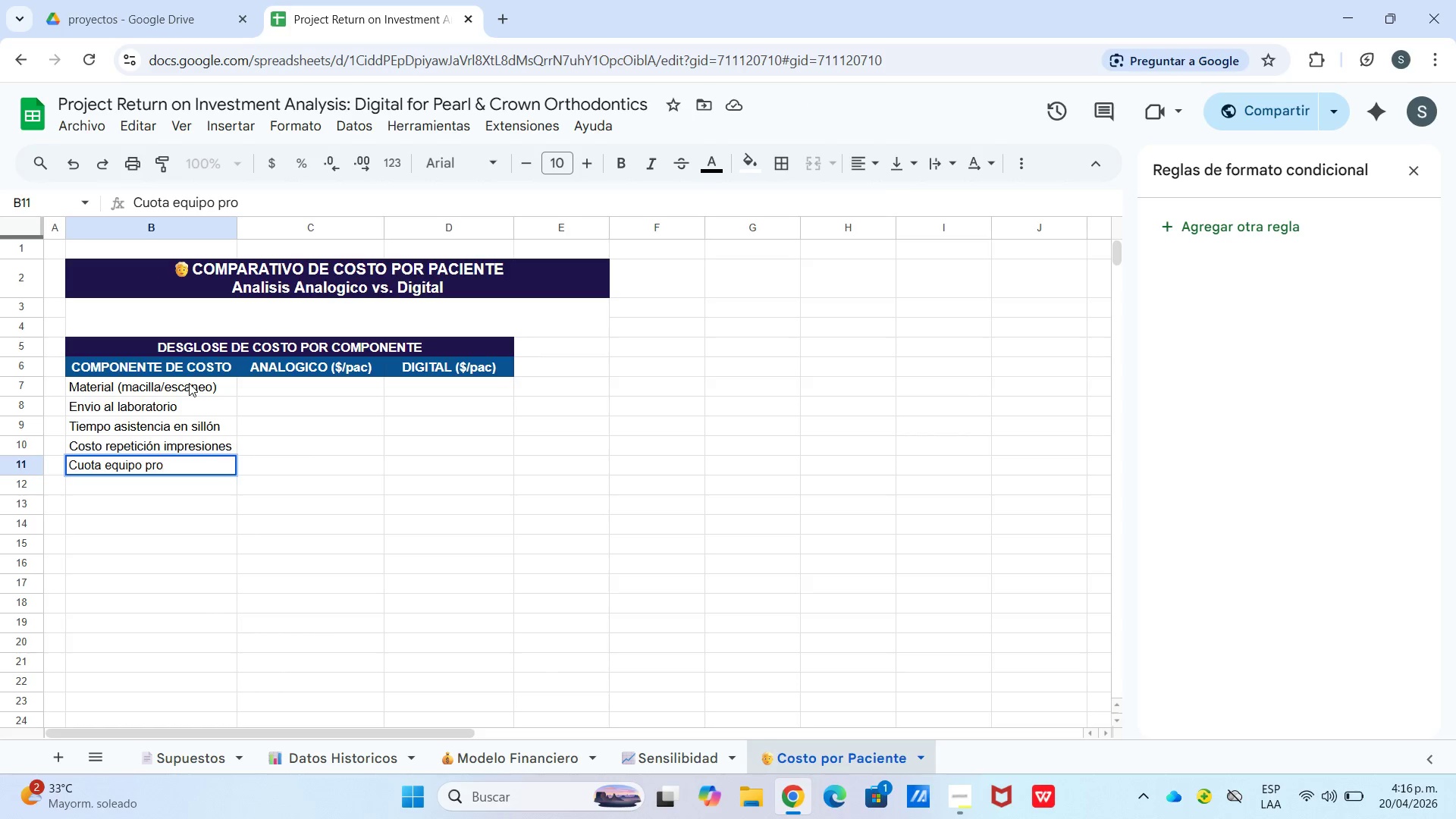 
type(rrateada)
 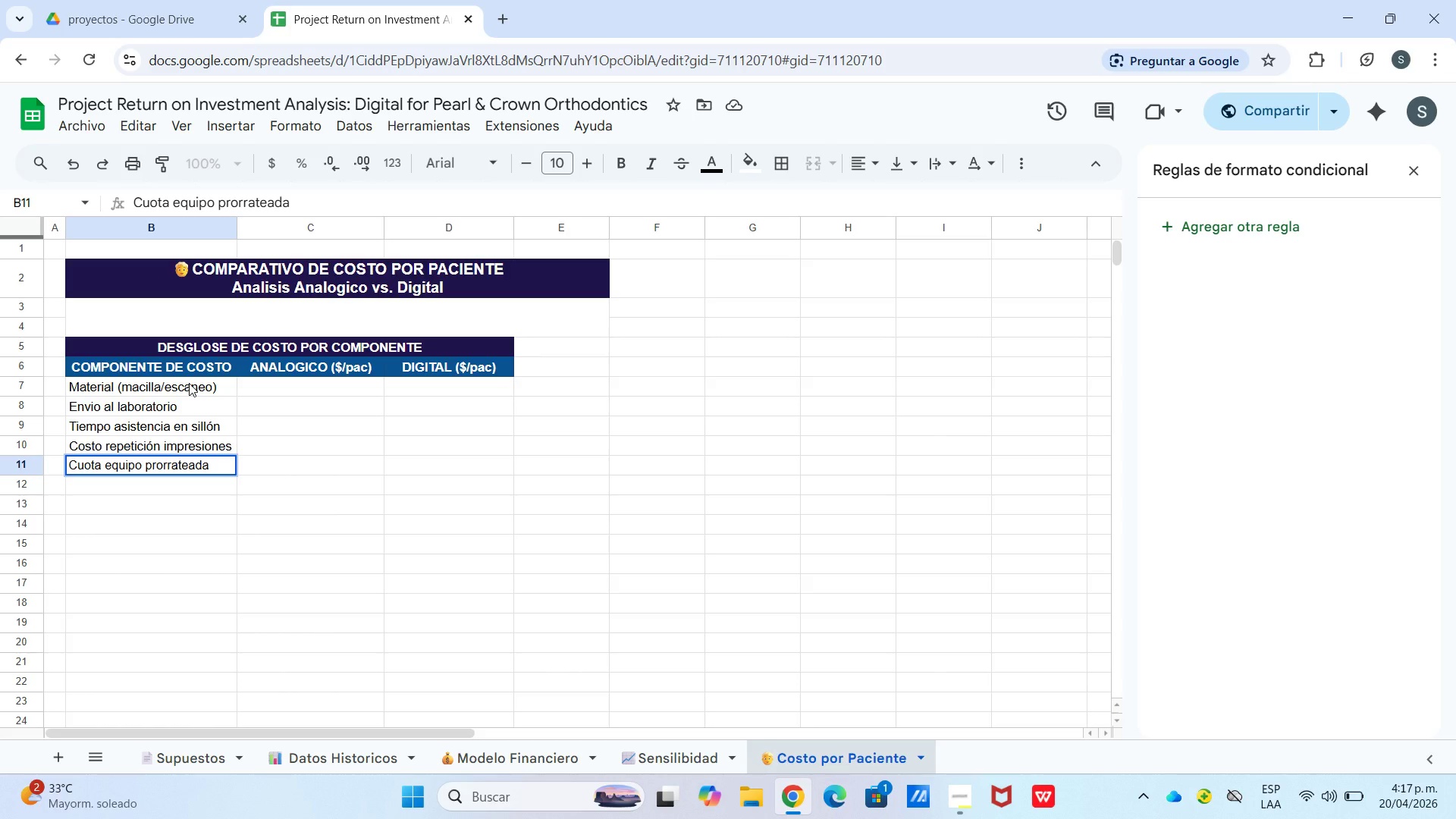 
key(Enter)
 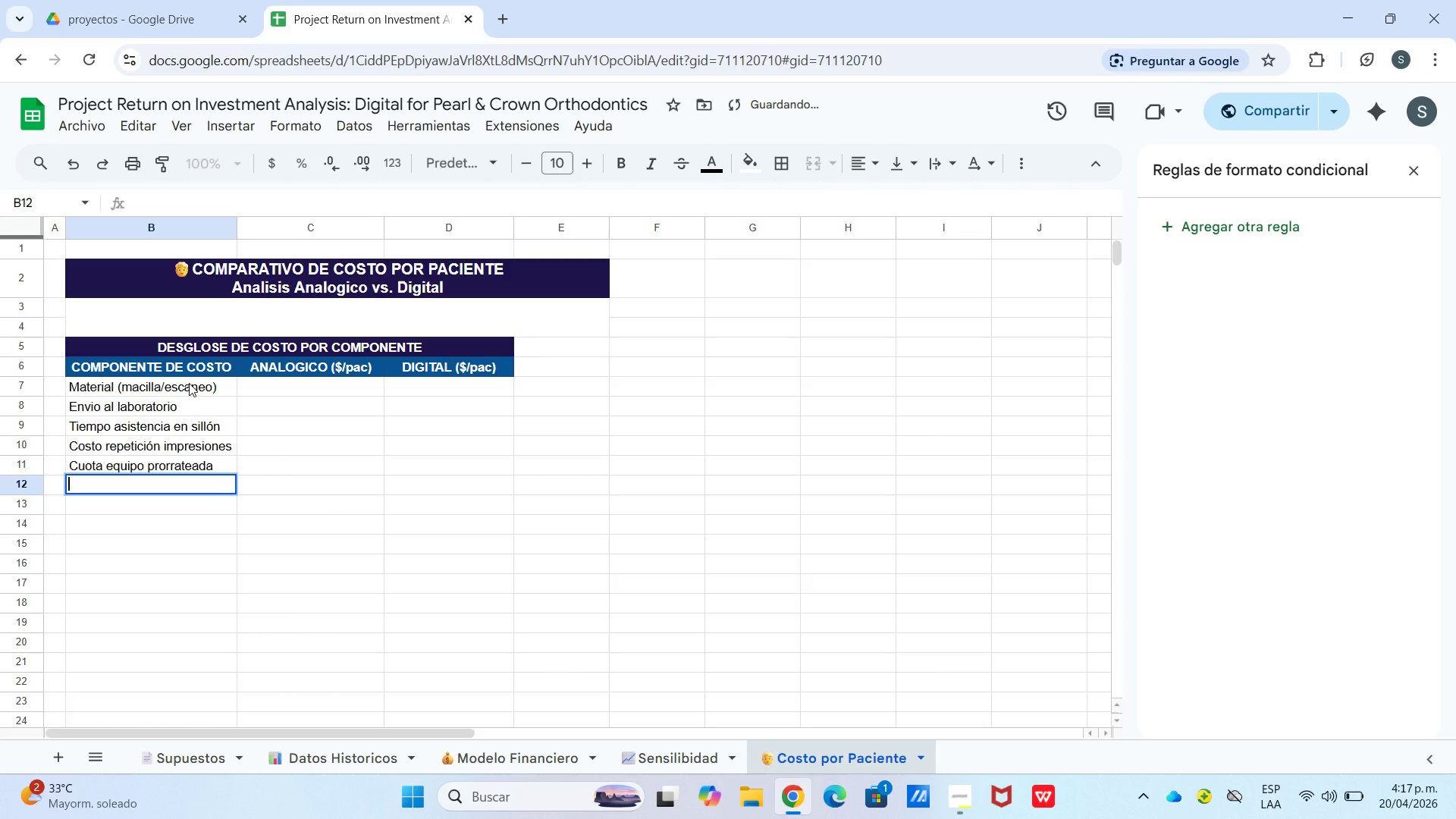 
key(Enter)
 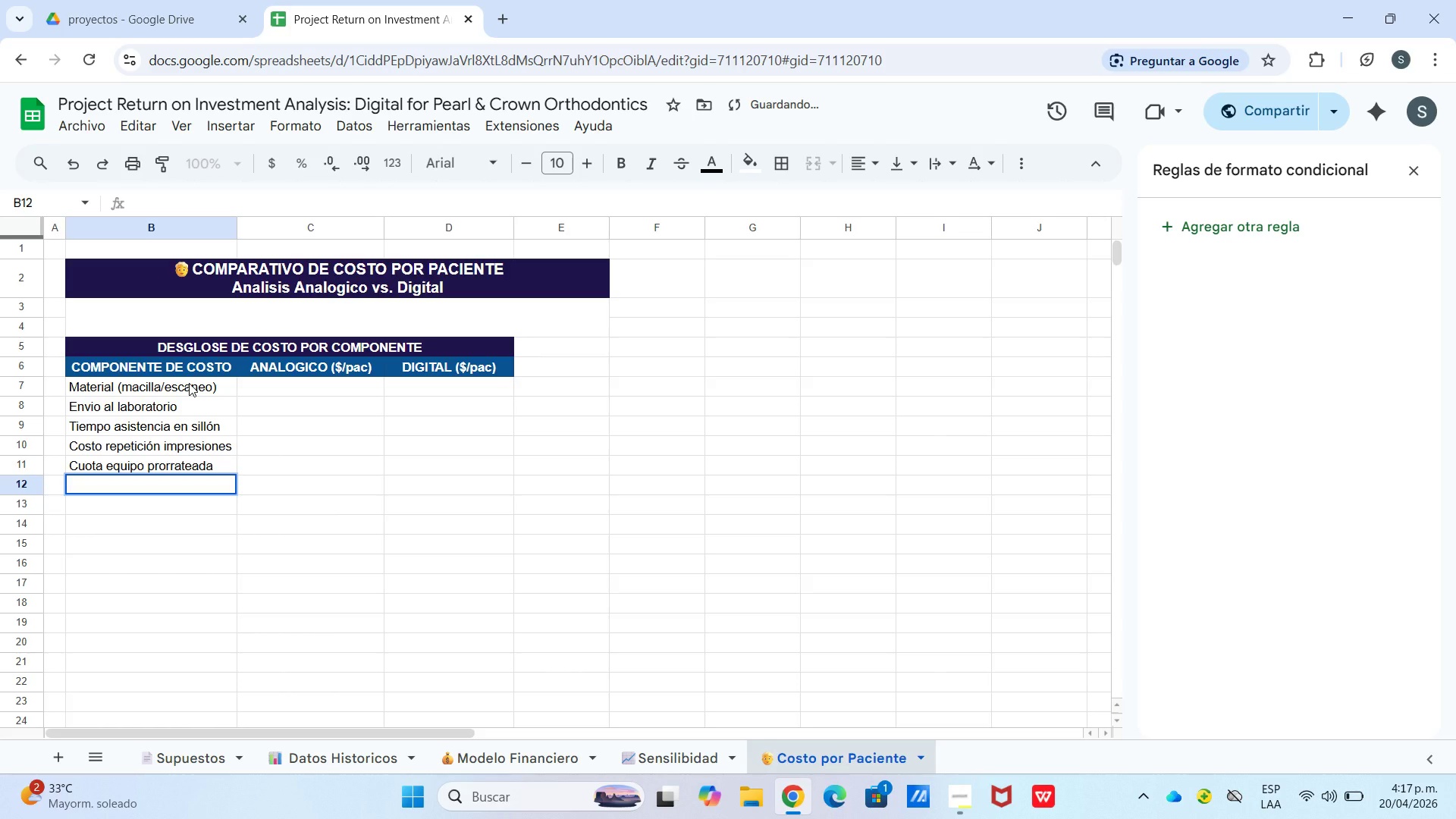 
type(COSTO TOTAL POR PACIENTE)
 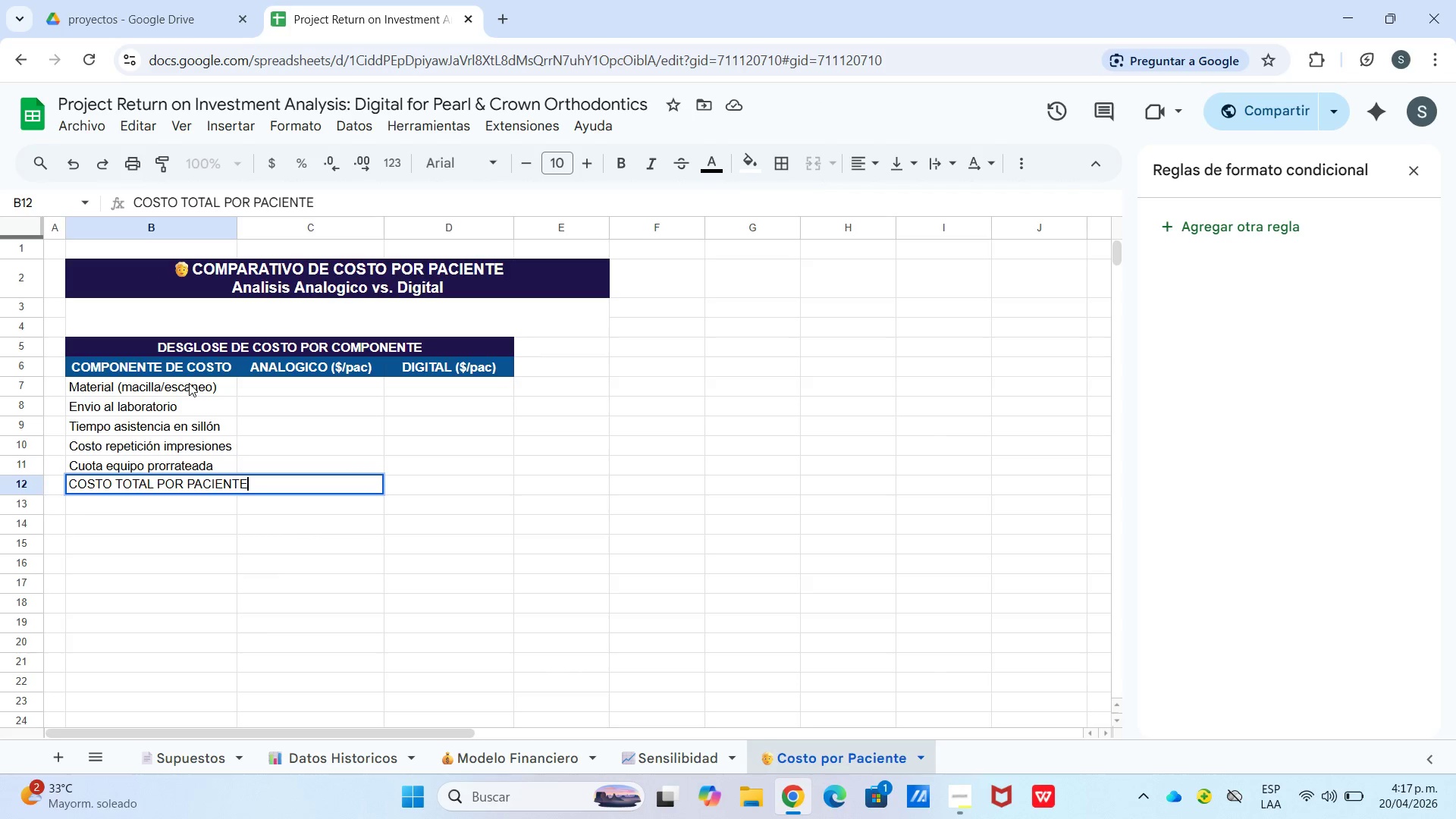 
key(Enter)
 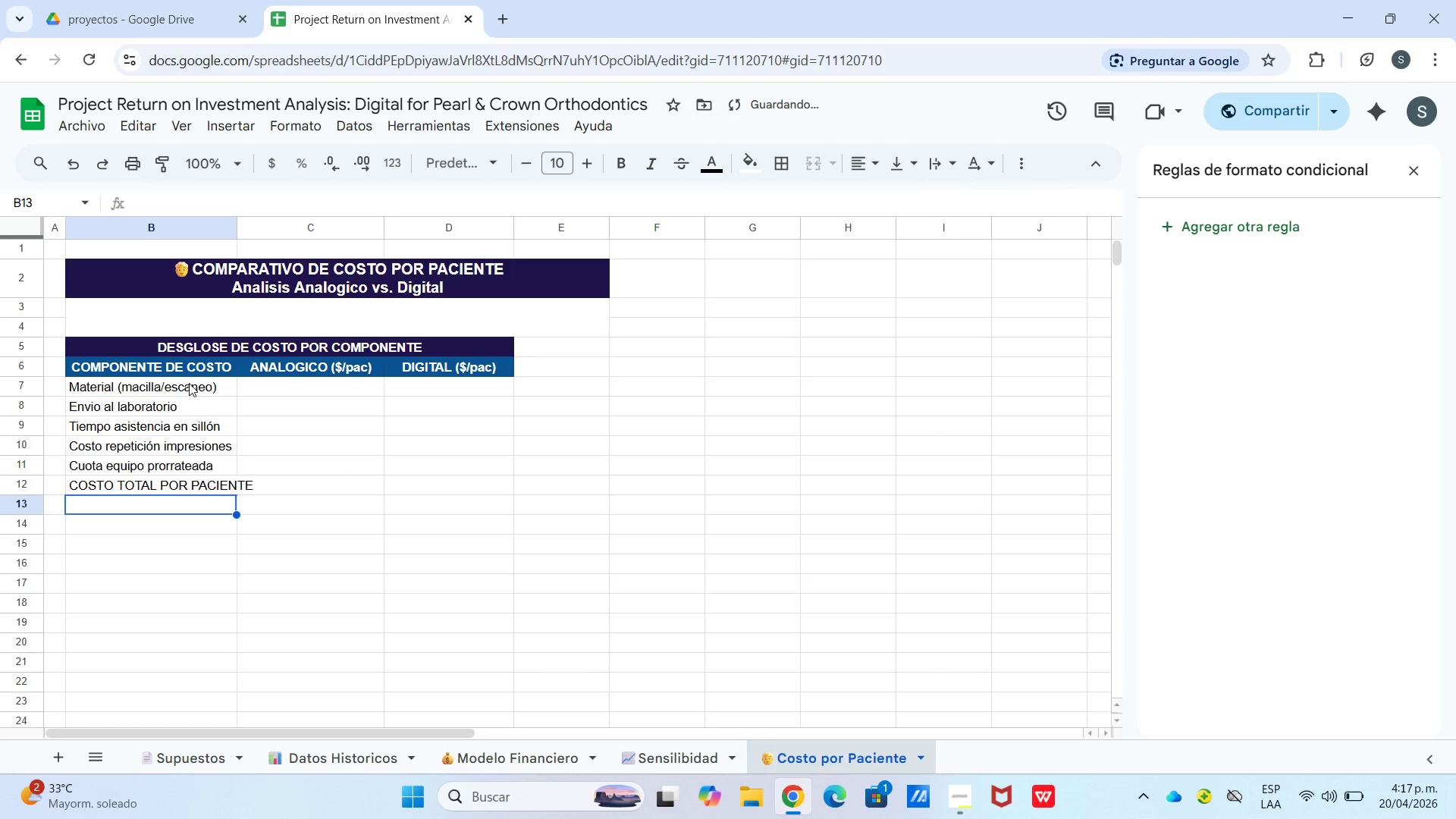 
key(Enter)
 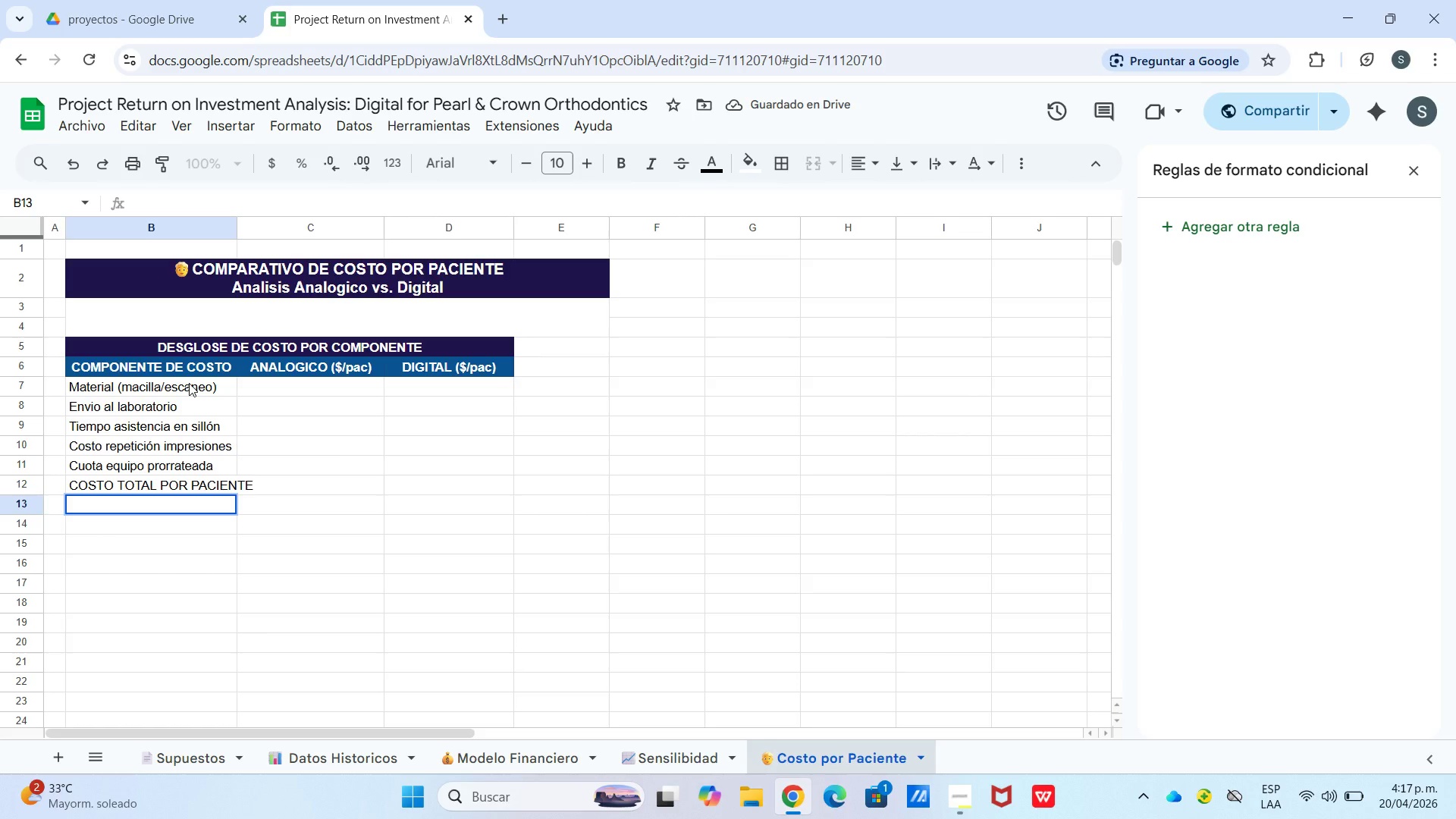 
type(AH)
 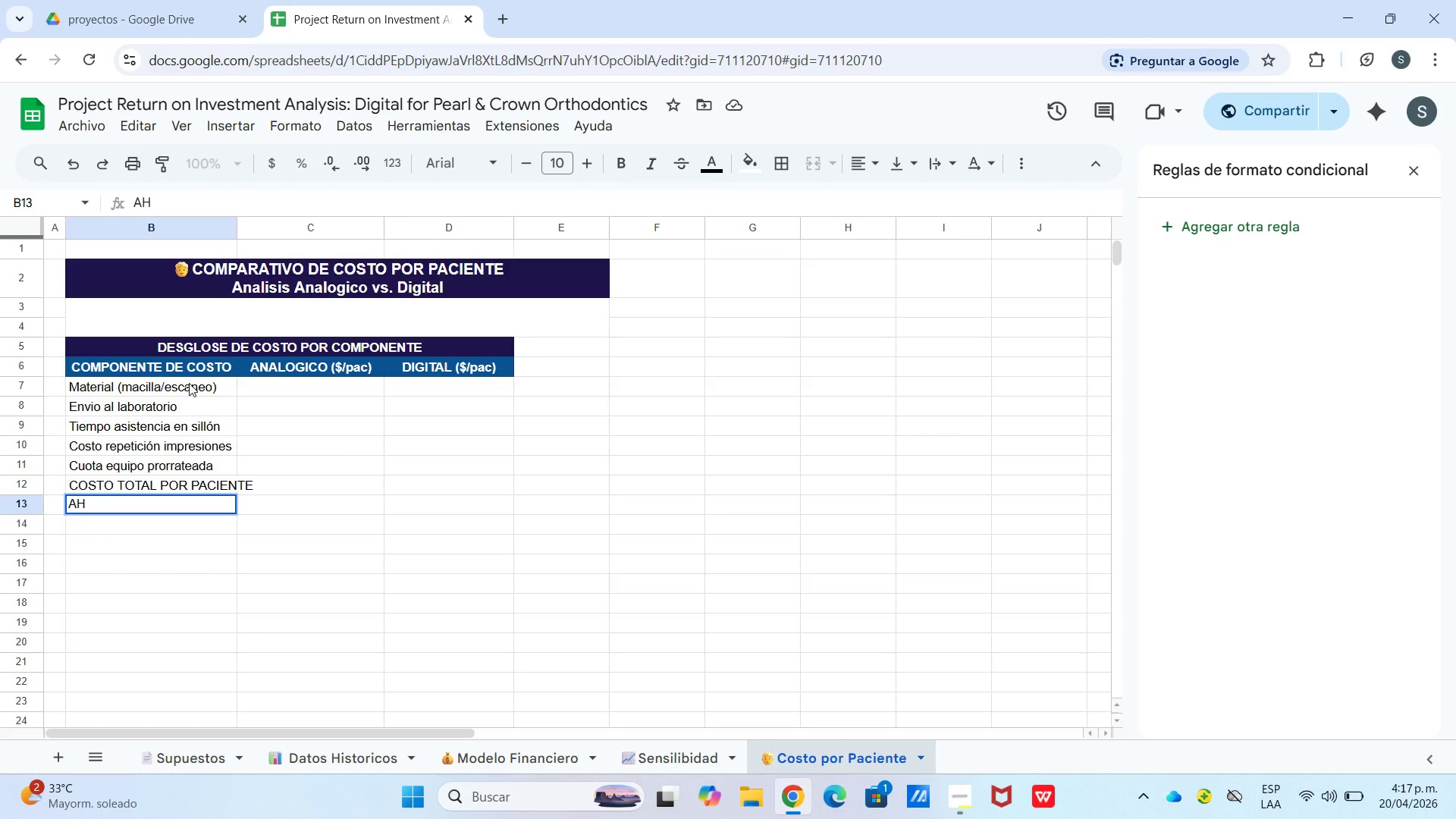 
wait(7.03)
 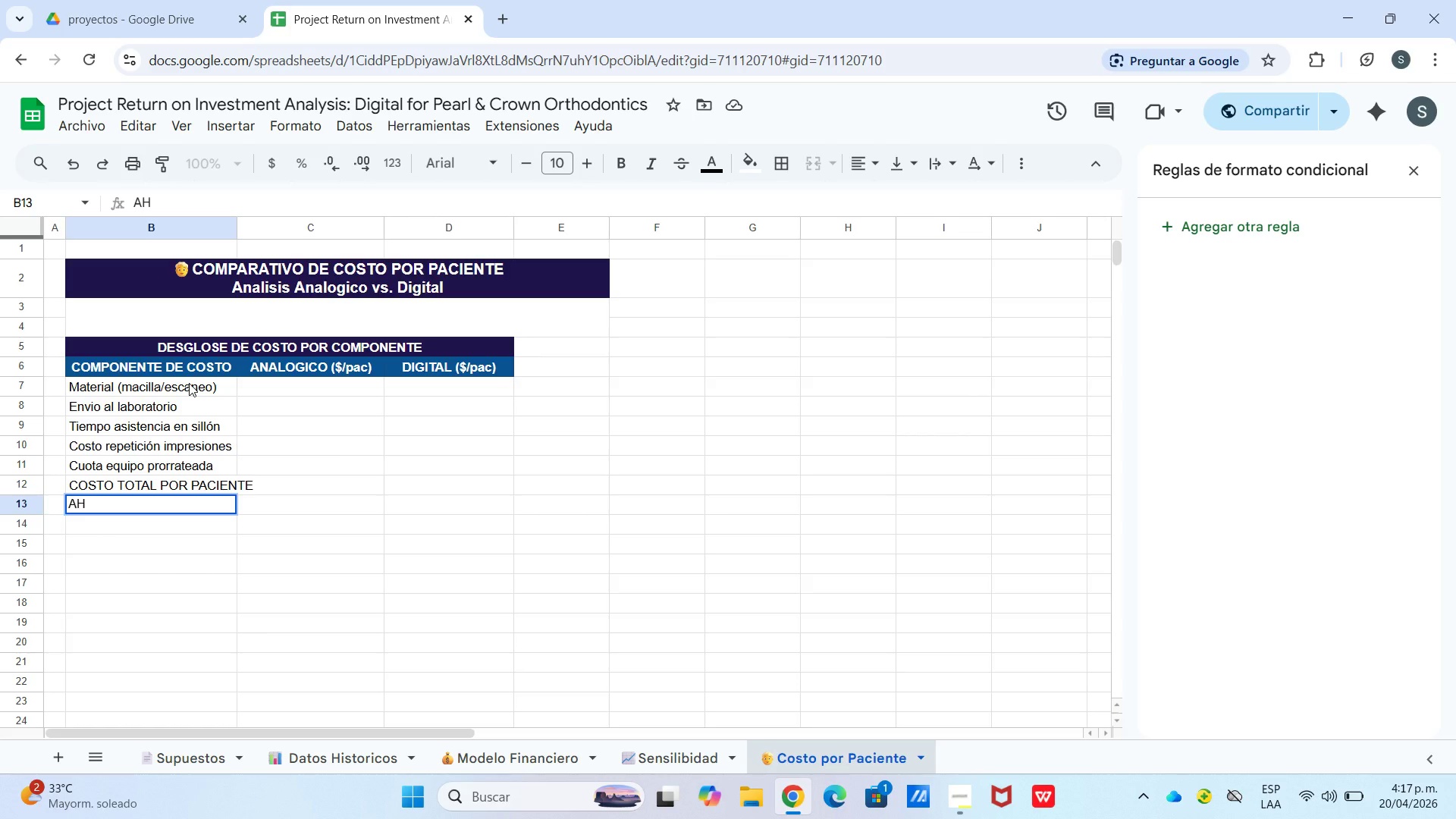 
type(ORRO POR PACIENTE)
 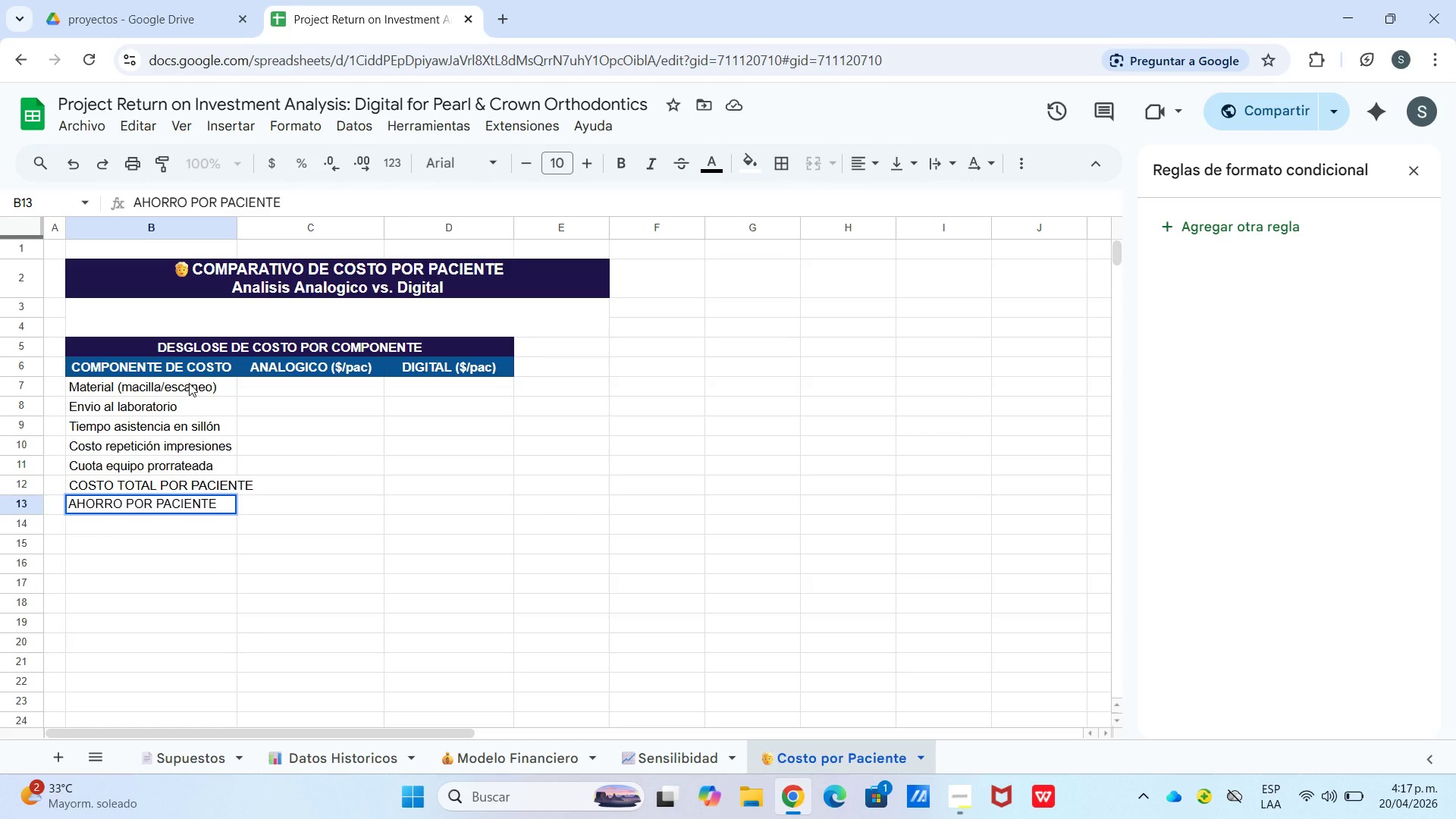 
key(Enter)
 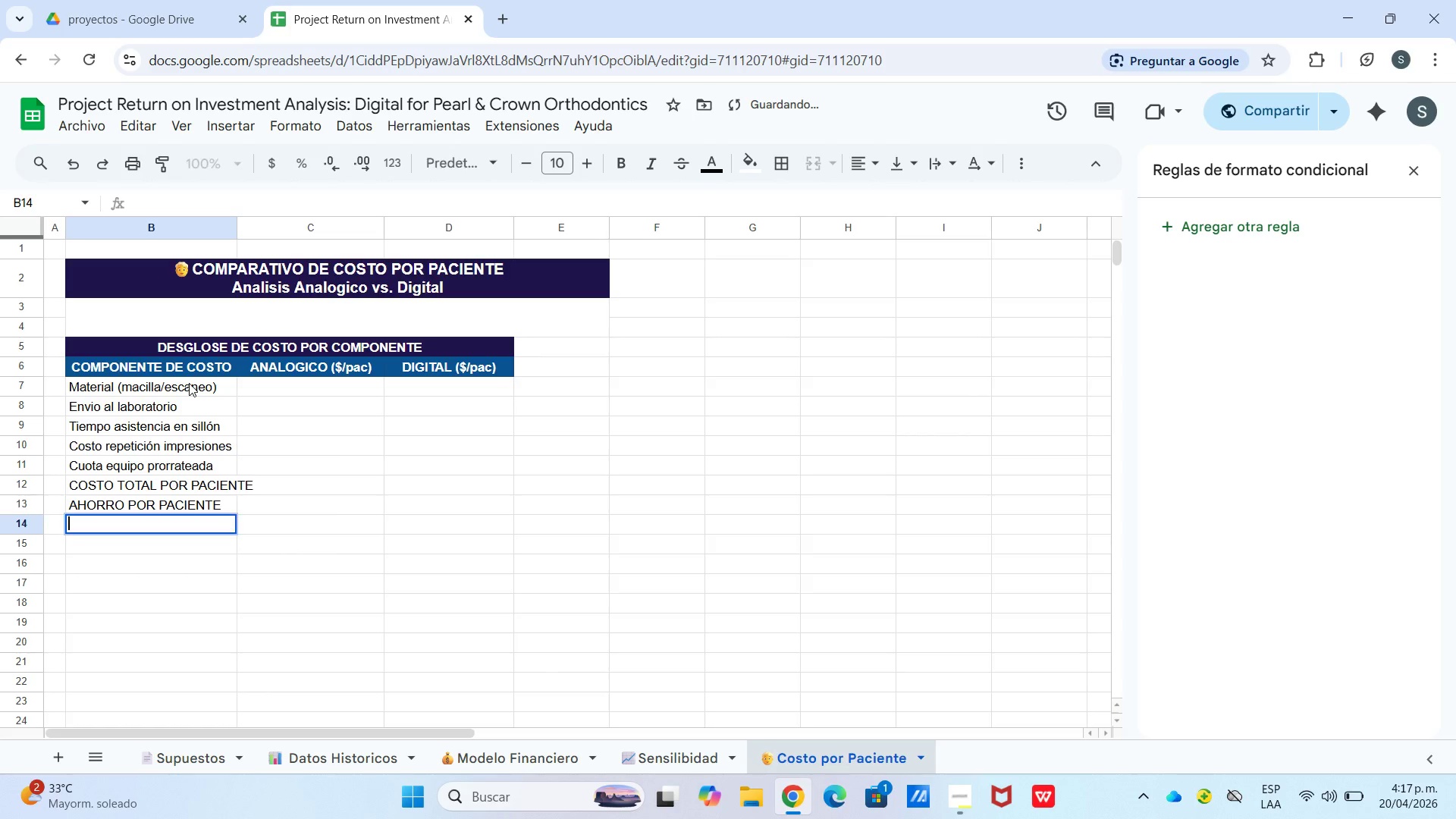 
key(Enter)
 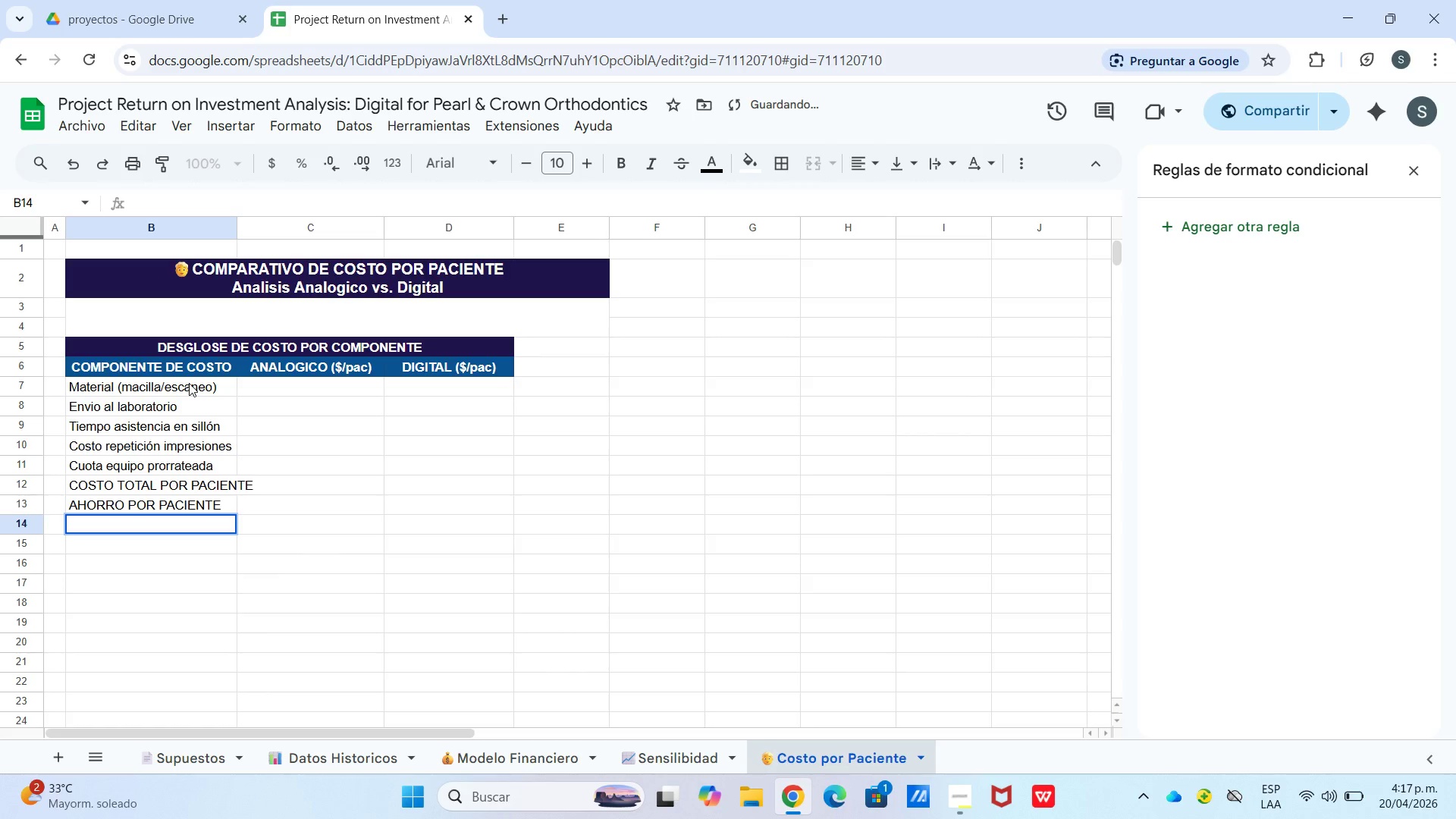 
type(%AHORRO)
 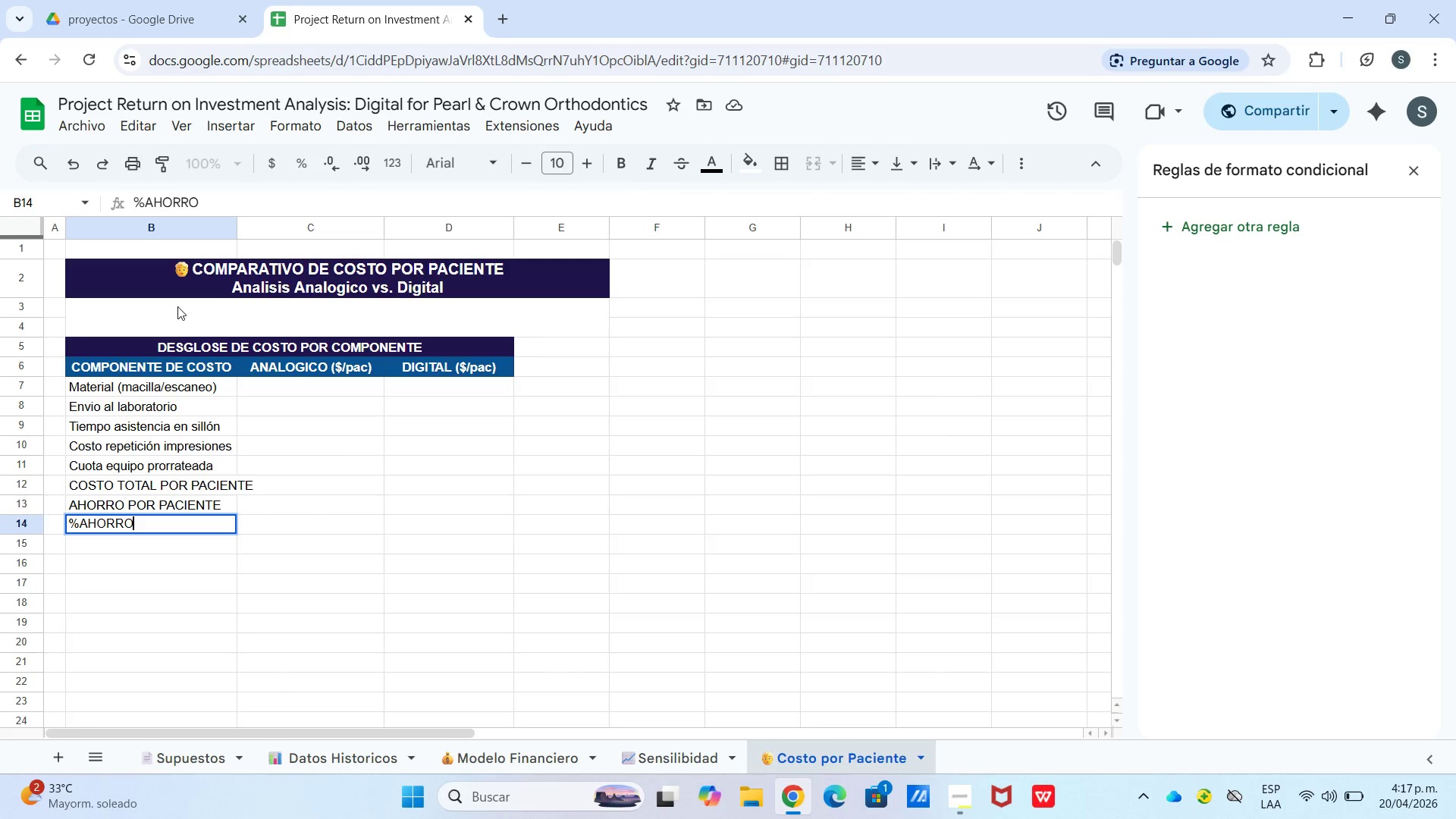 
left_click_drag(start_coordinate=[235, 227], to_coordinate=[264, 228])
 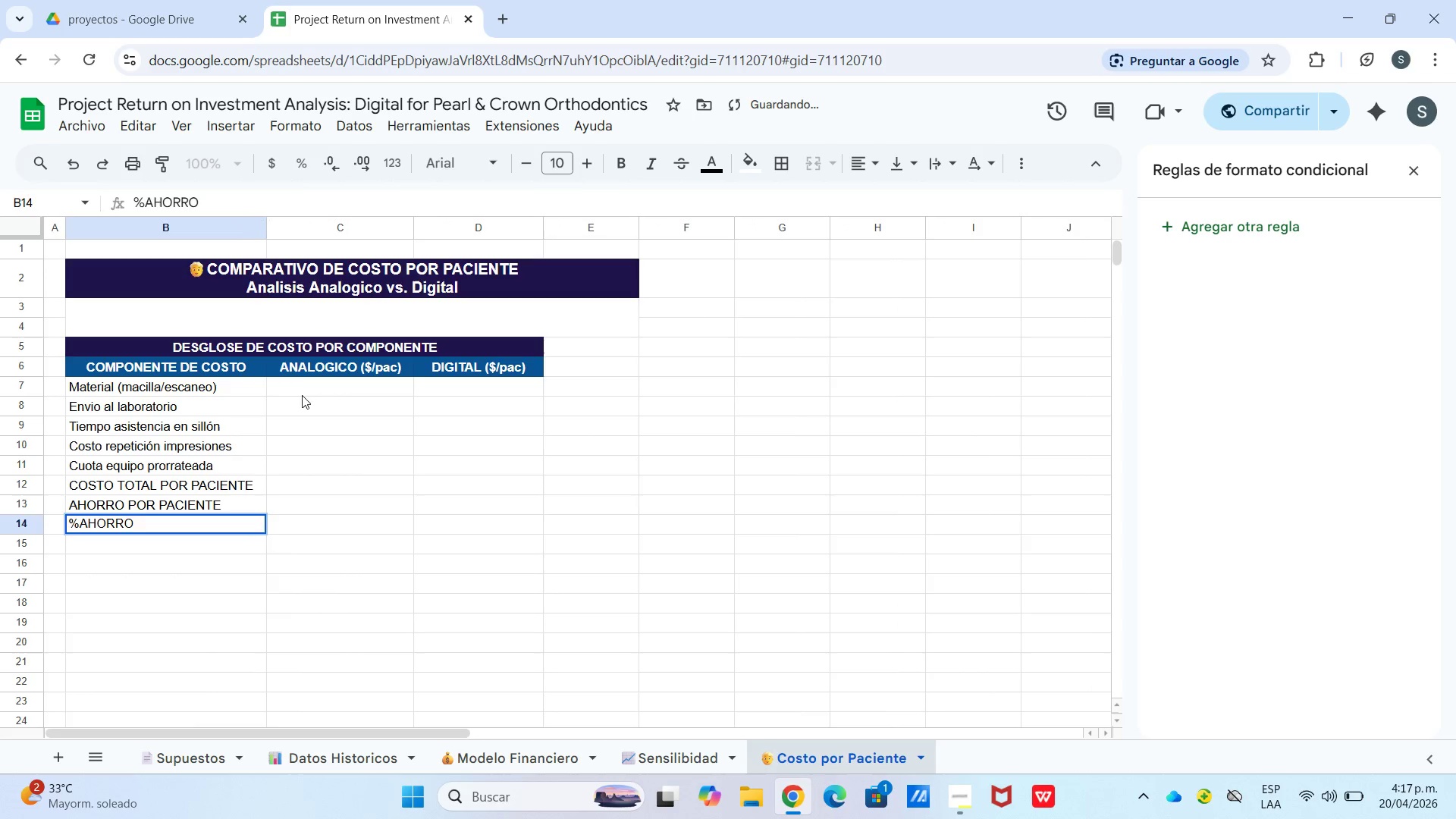 
double_click([302, 391])
 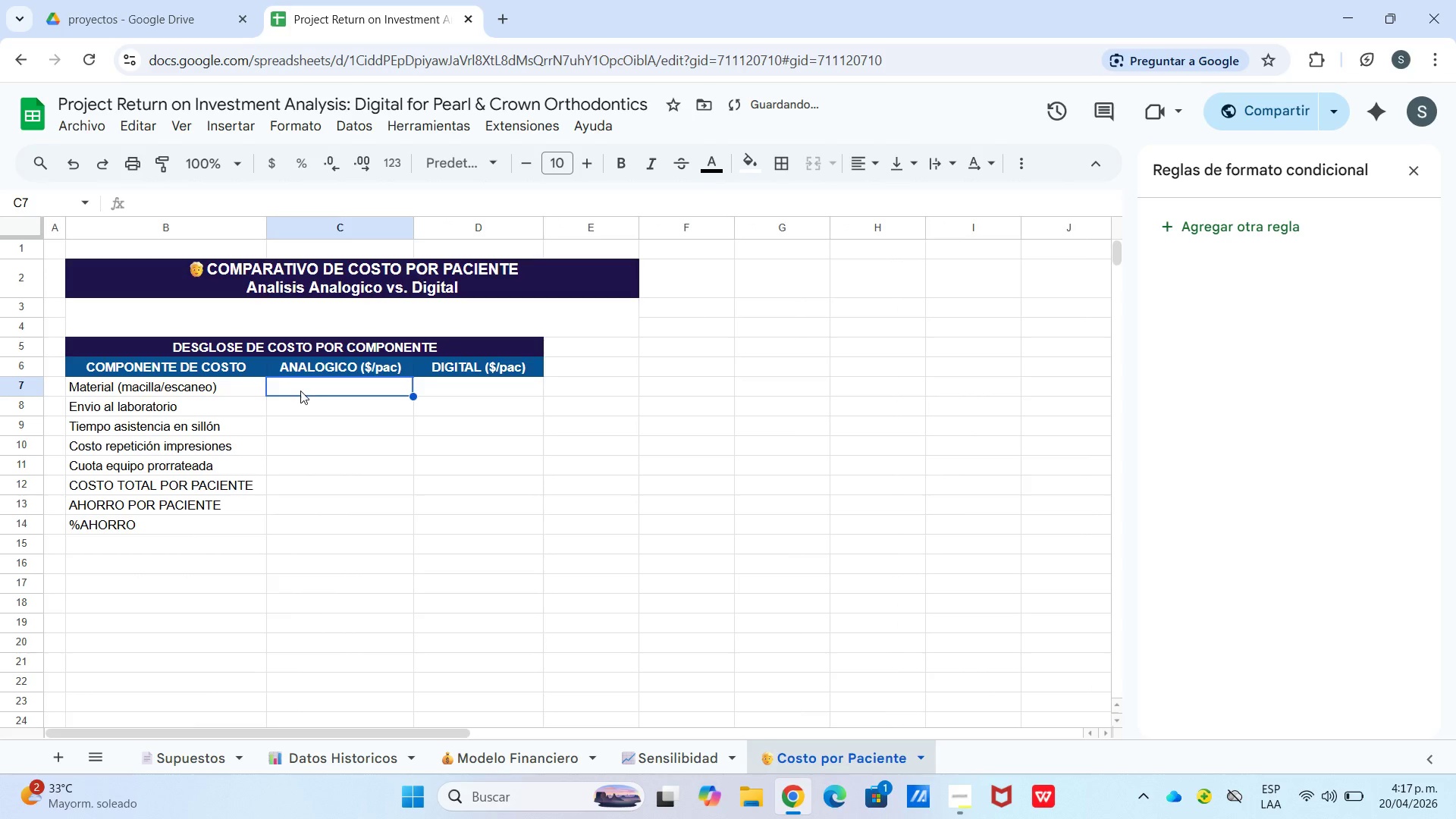 
double_click([295, 388])
 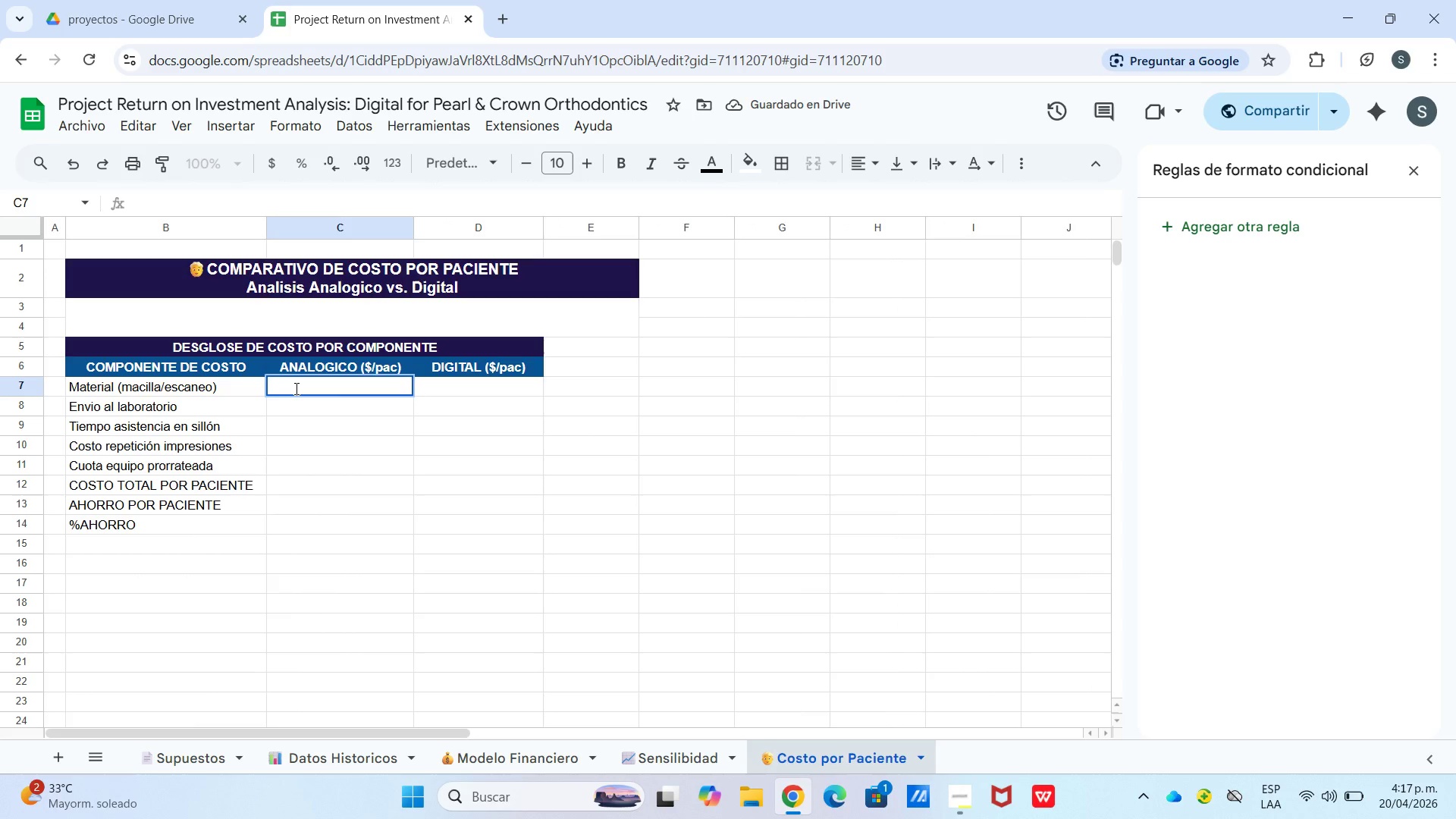 
key(Shift+0)
 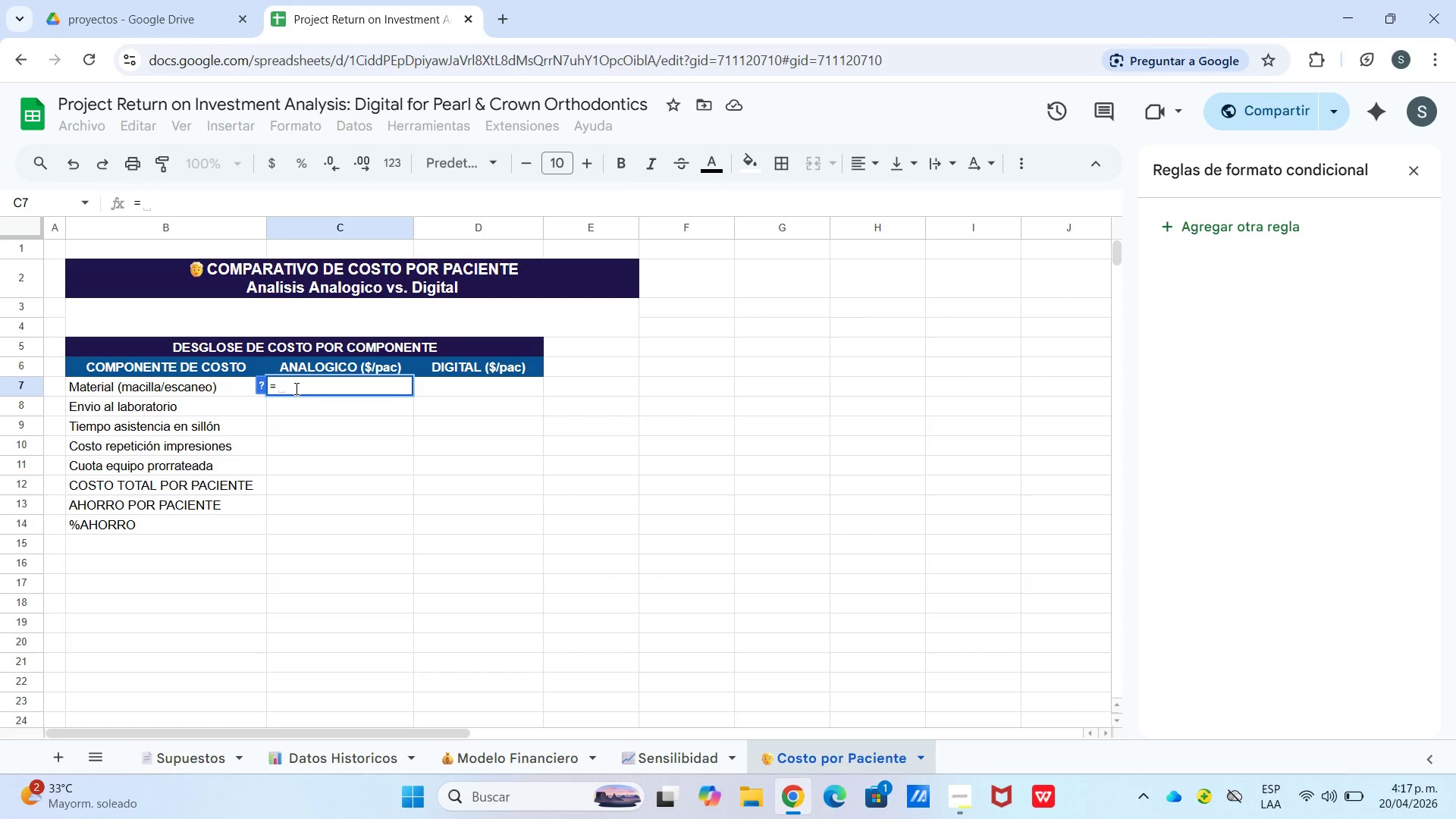 
key(BracketLeft)
 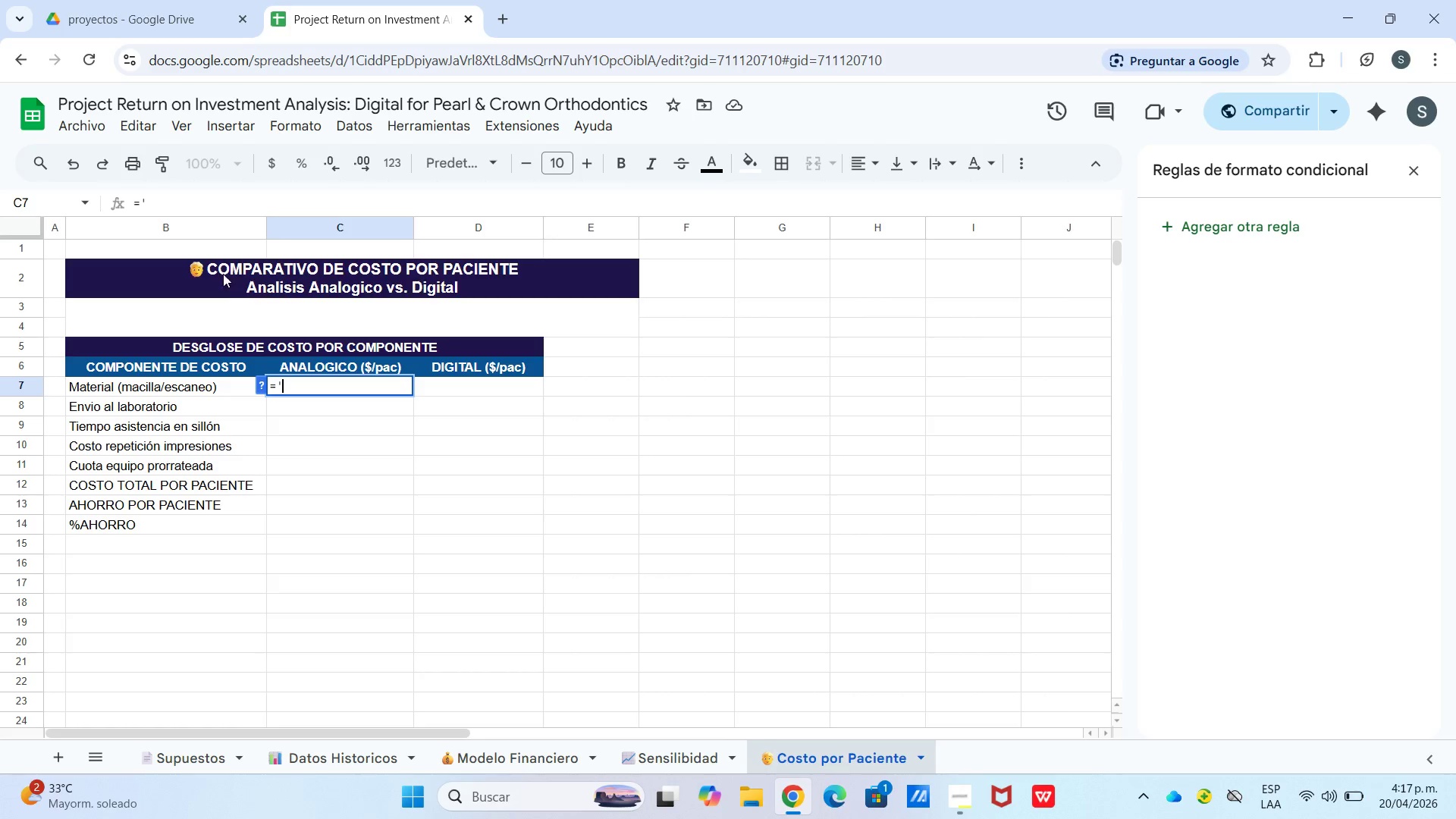 
left_click([224, 200])
 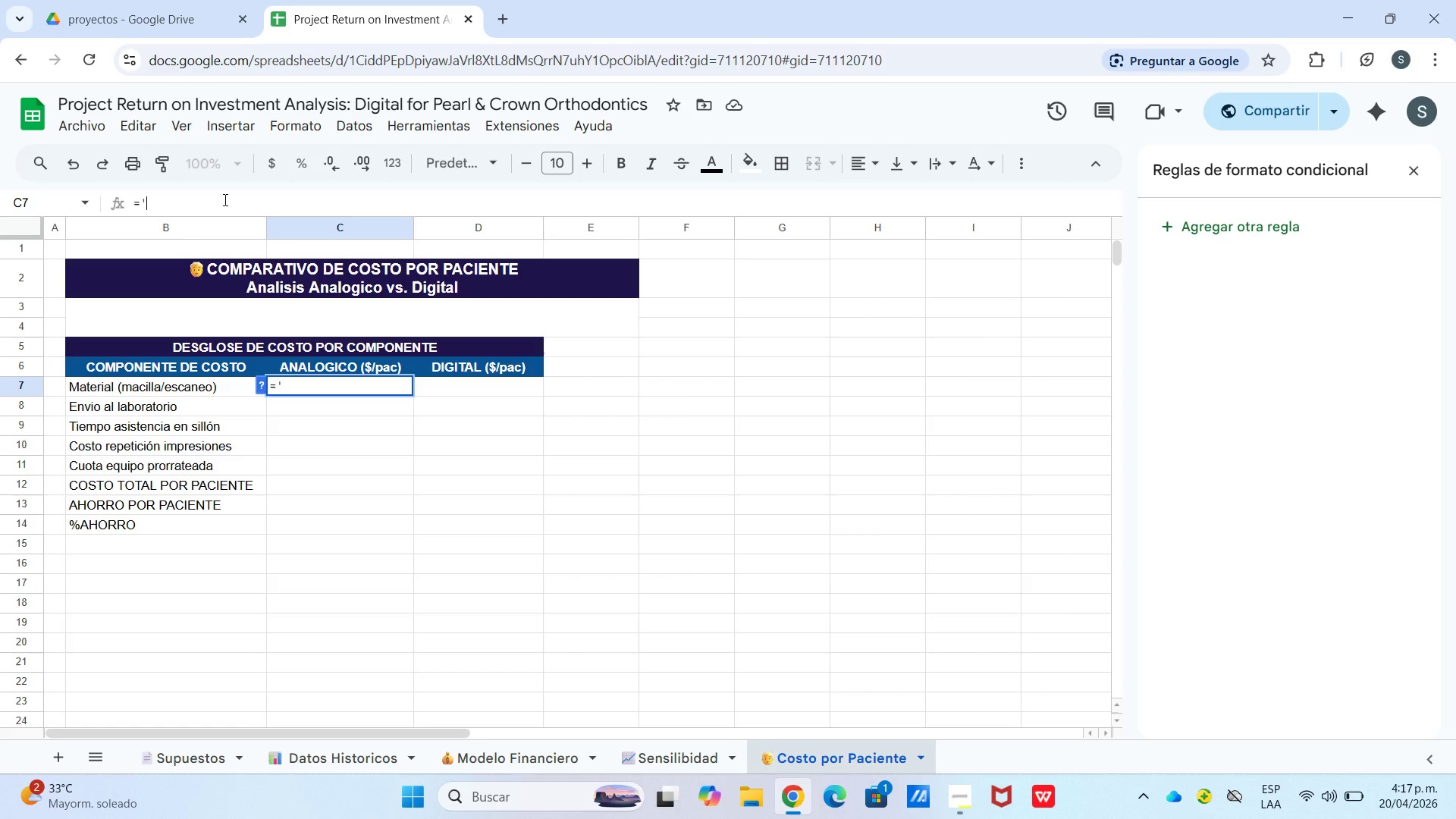 
right_click([224, 199])
 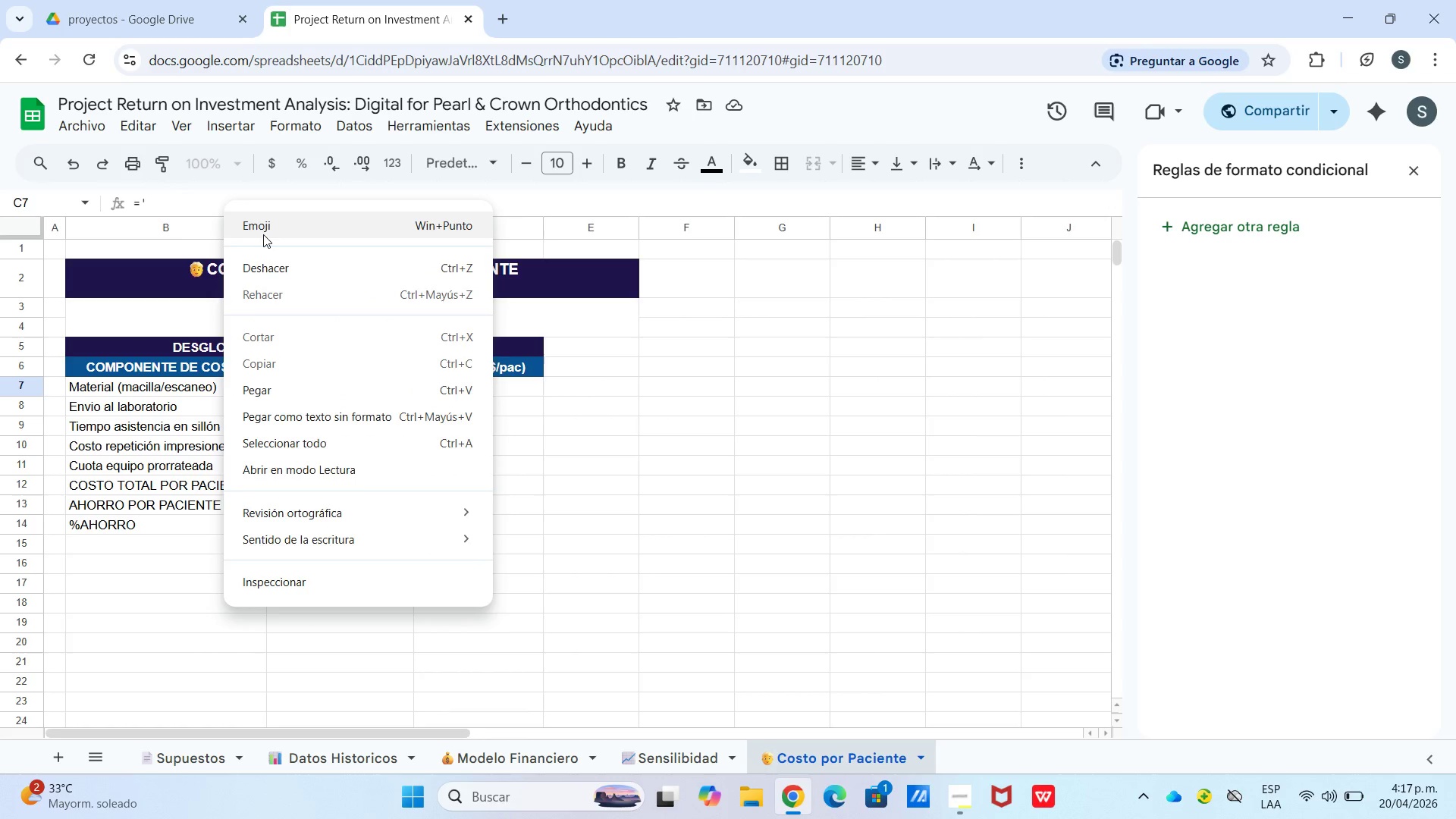 
key(Meta+MetaLeft)
 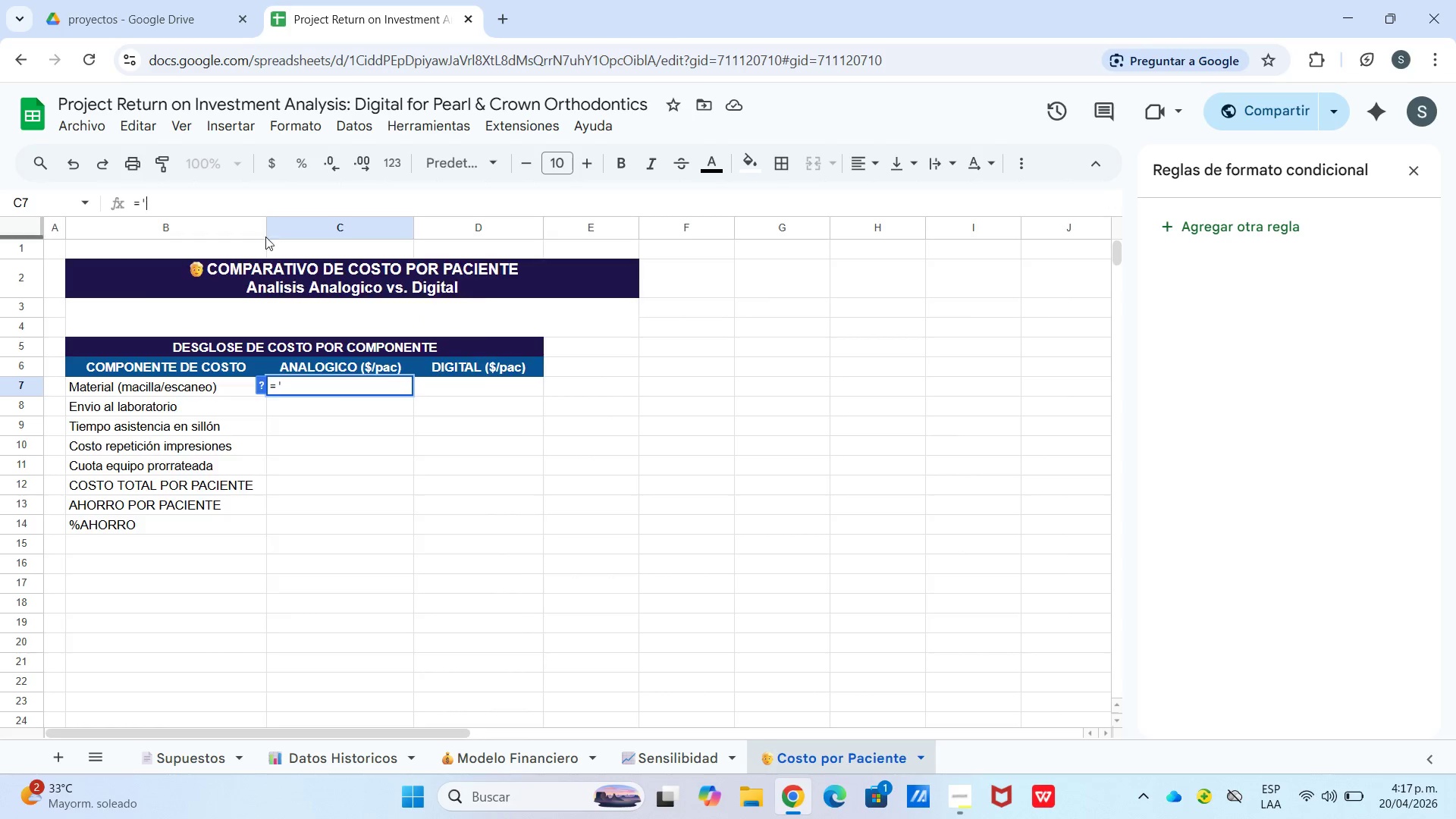 
left_click([240, 416])
 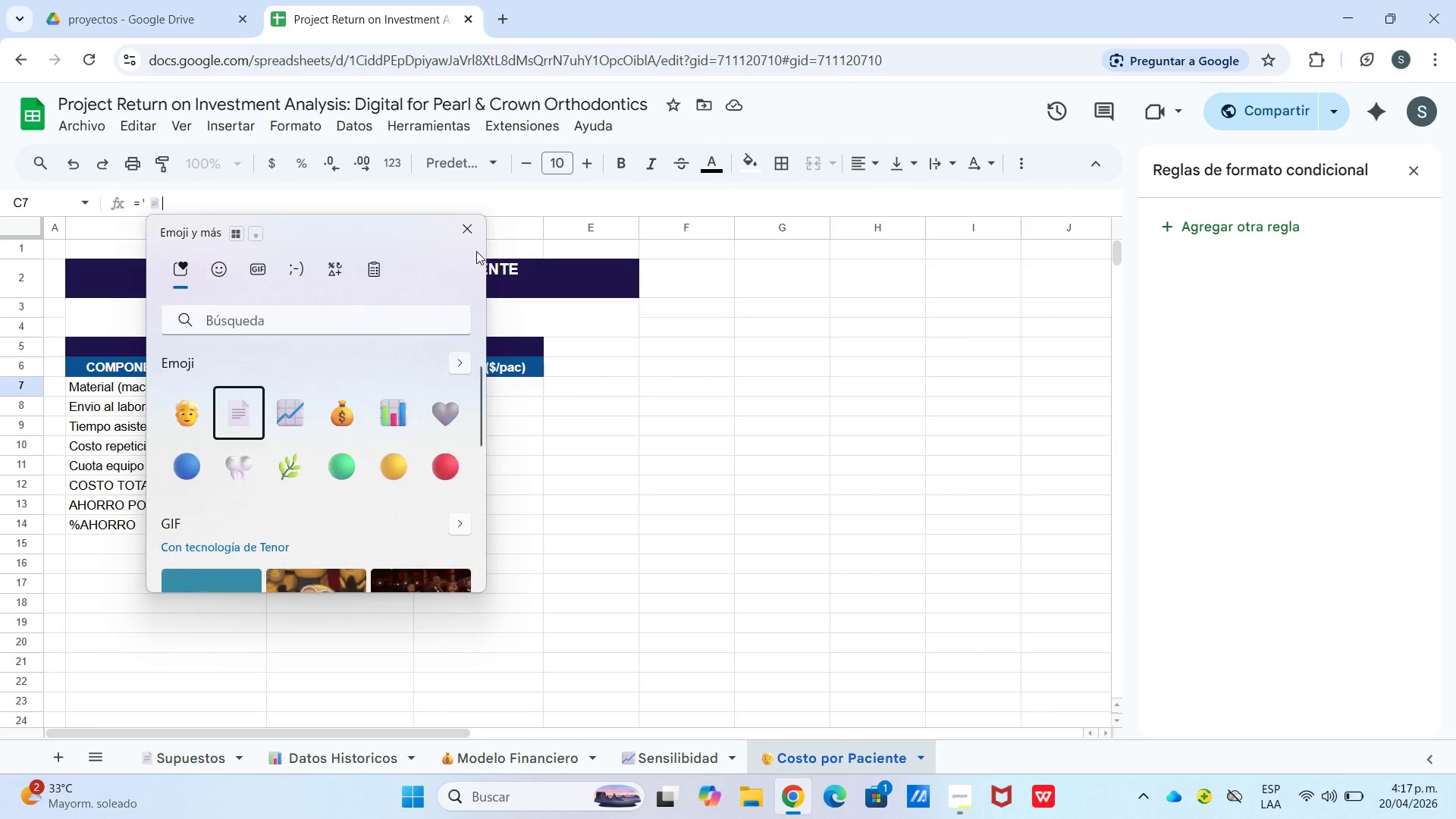 
left_click([476, 230])
 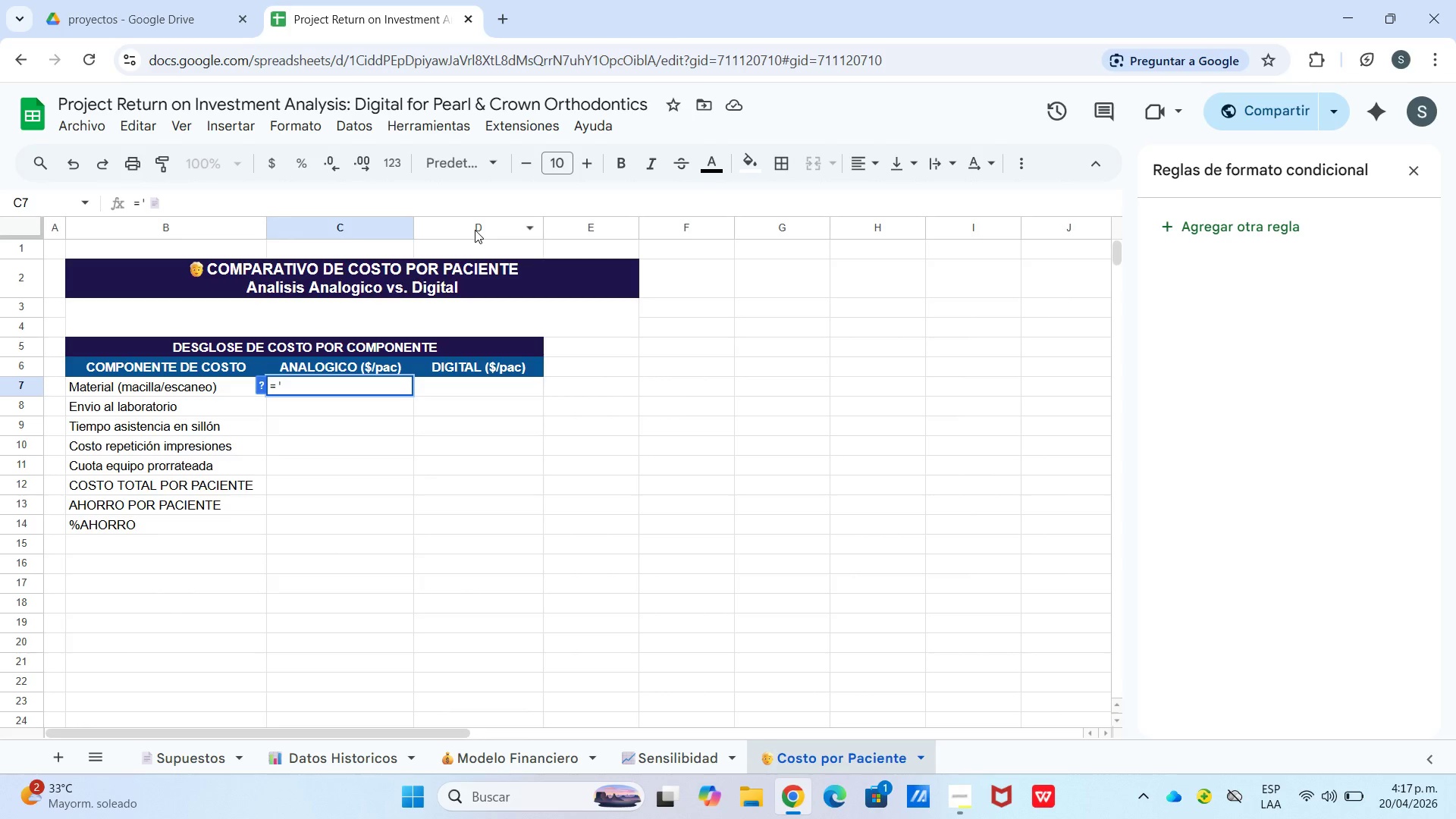 
type(Supuestos[!c15)
 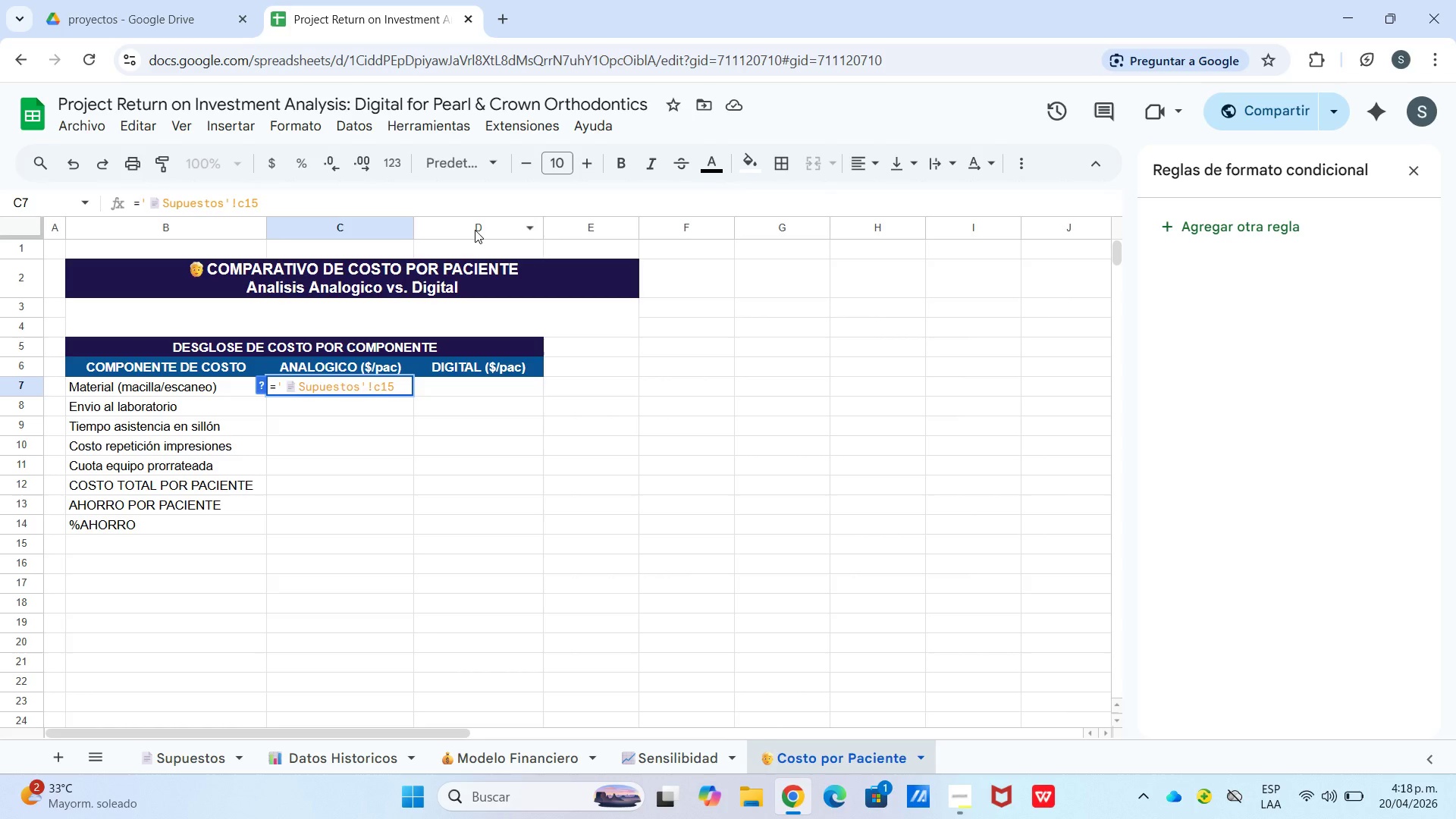 
key(NumpadMultiply)
 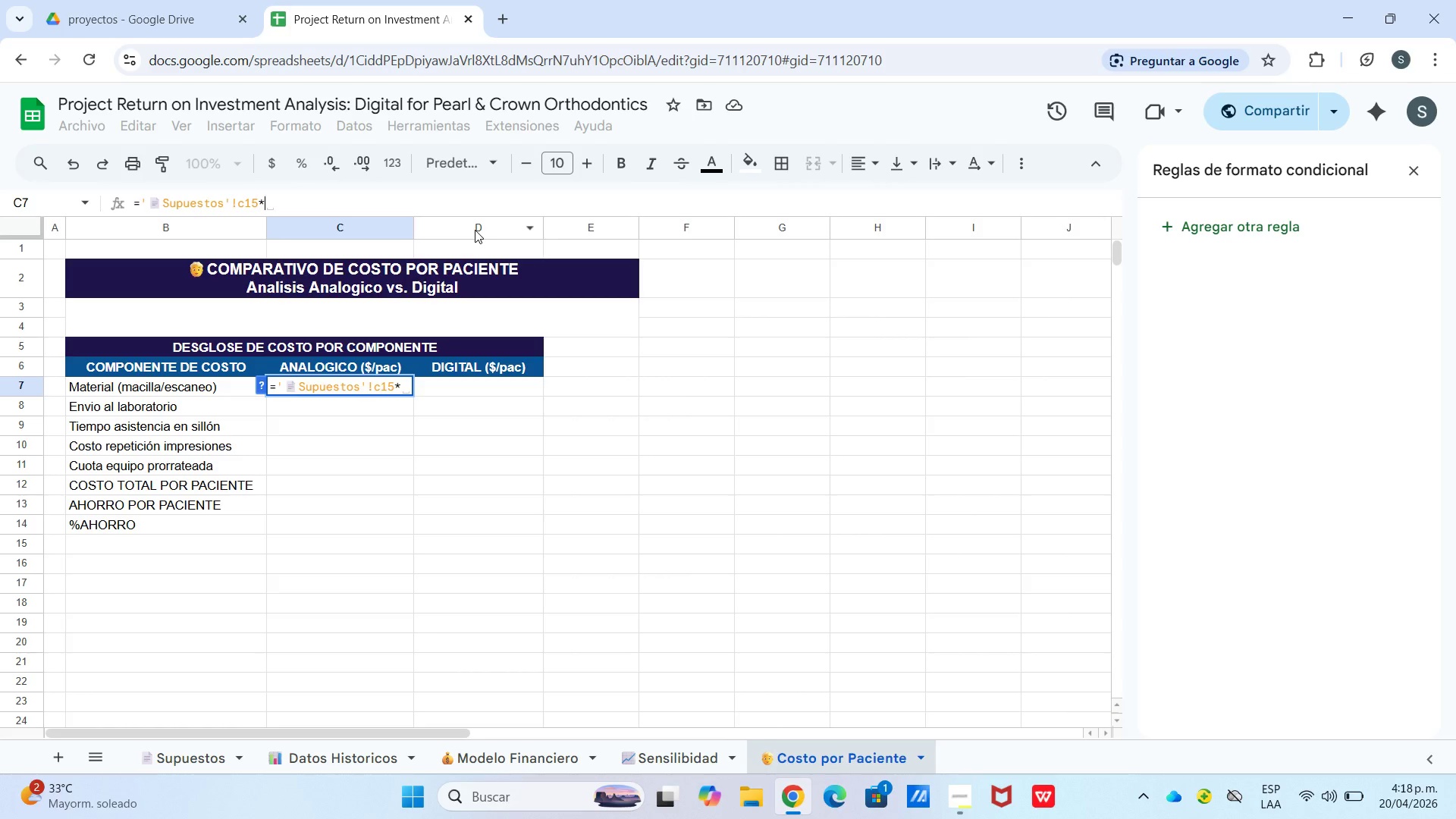 
key(BracketLeft)
 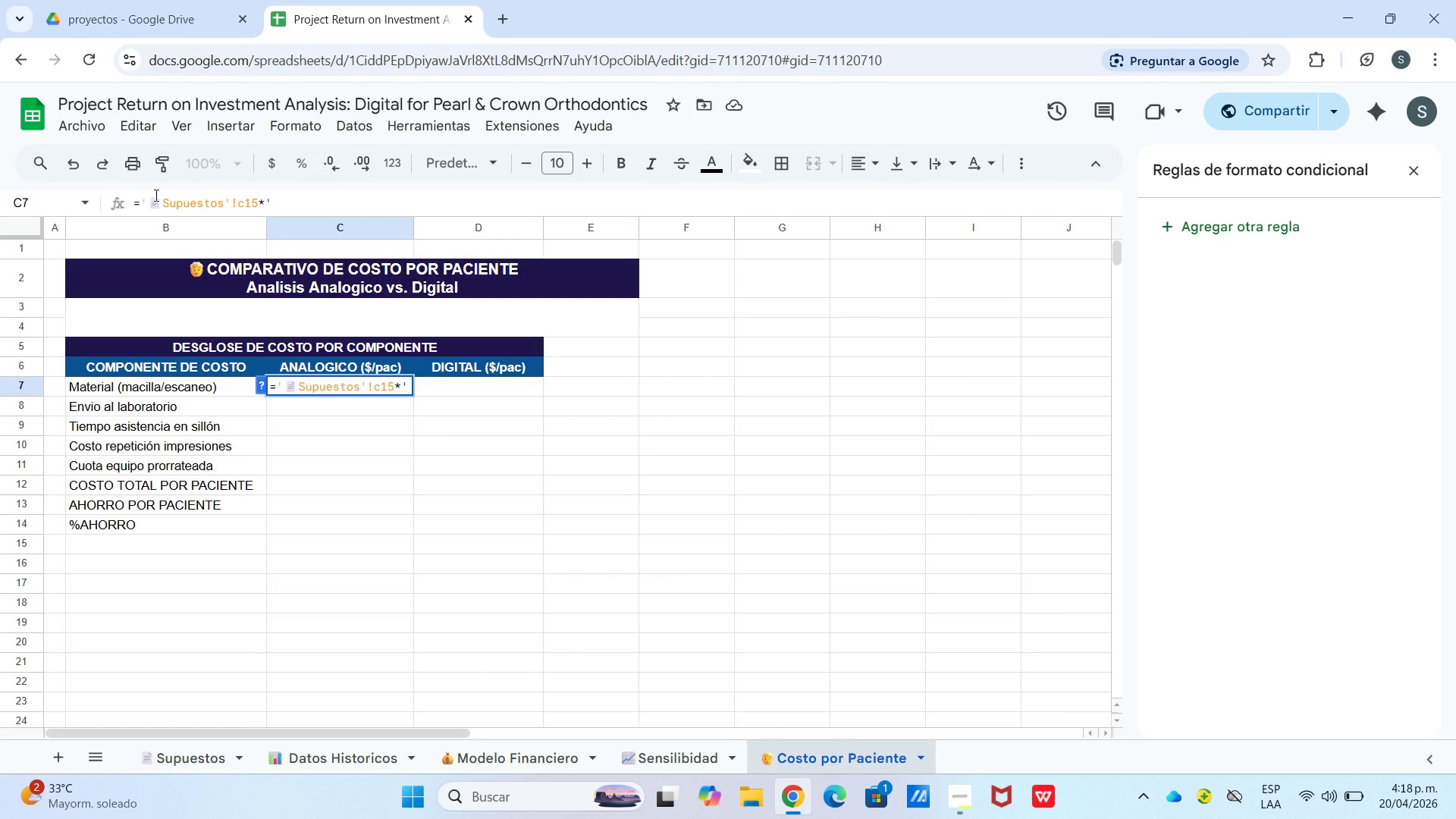 
left_click_drag(start_coordinate=[142, 200], to_coordinate=[231, 214])
 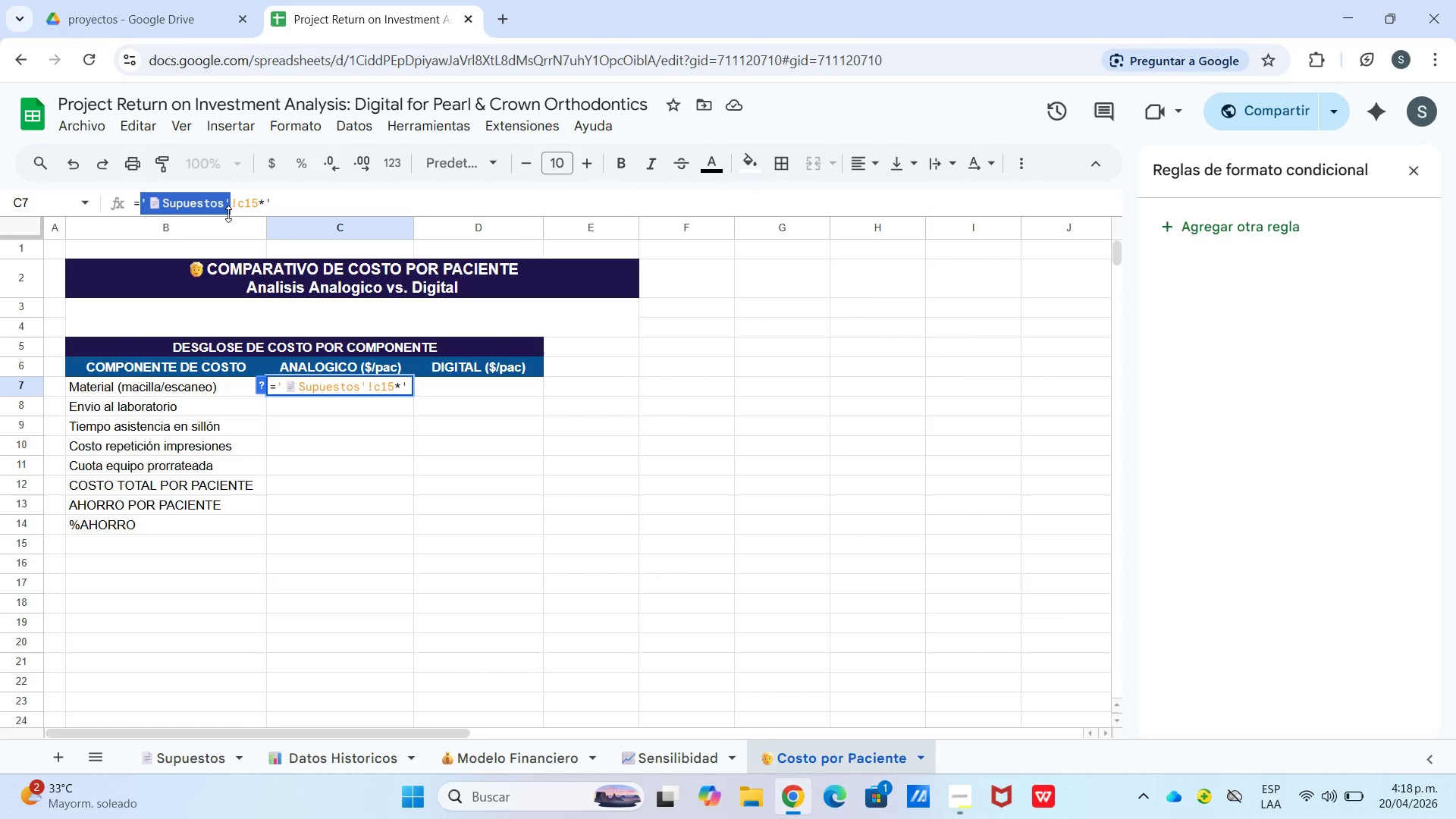 
key(Control+C)
 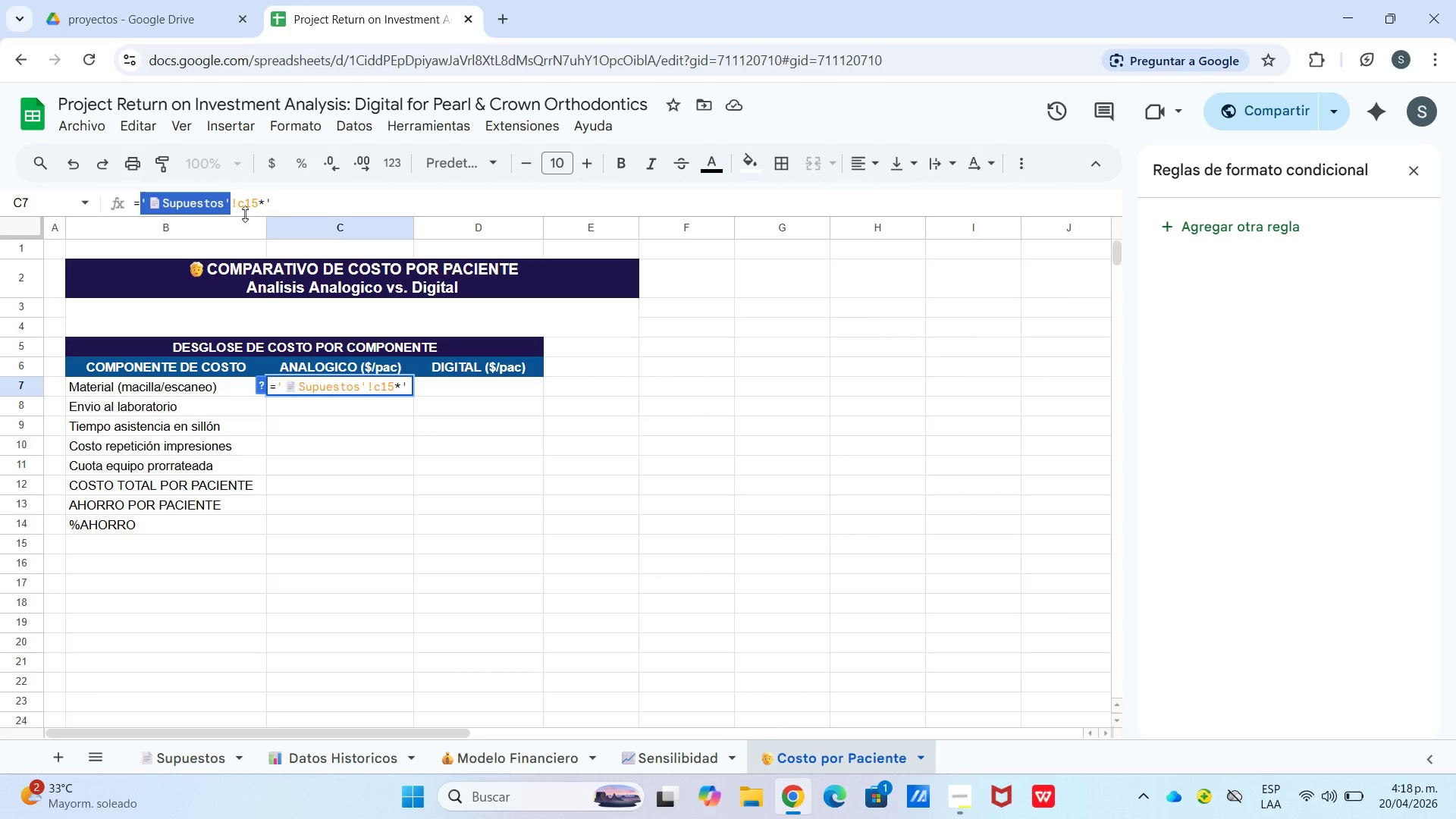 
left_click([334, 204])
 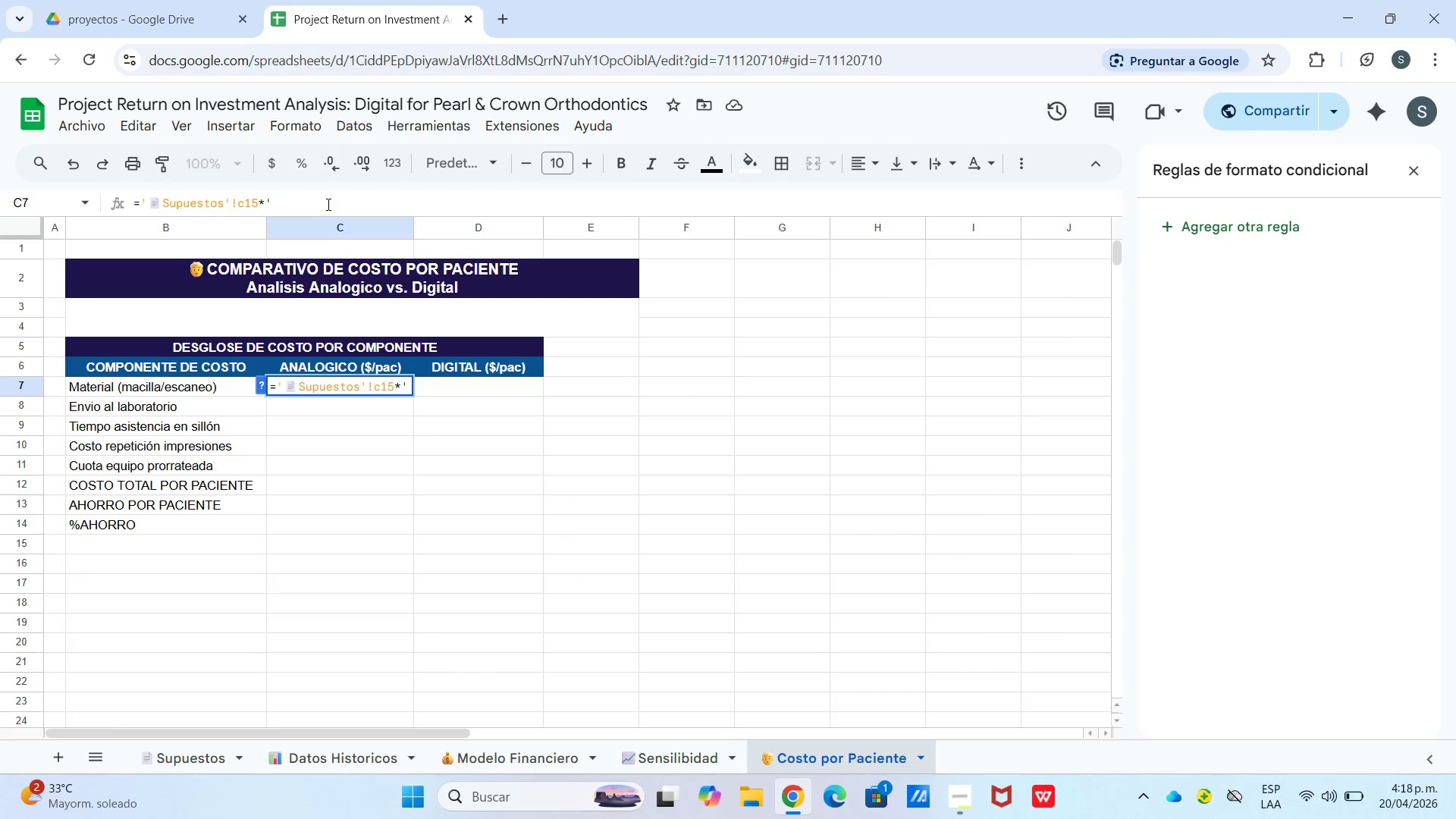 
key(Backspace)
 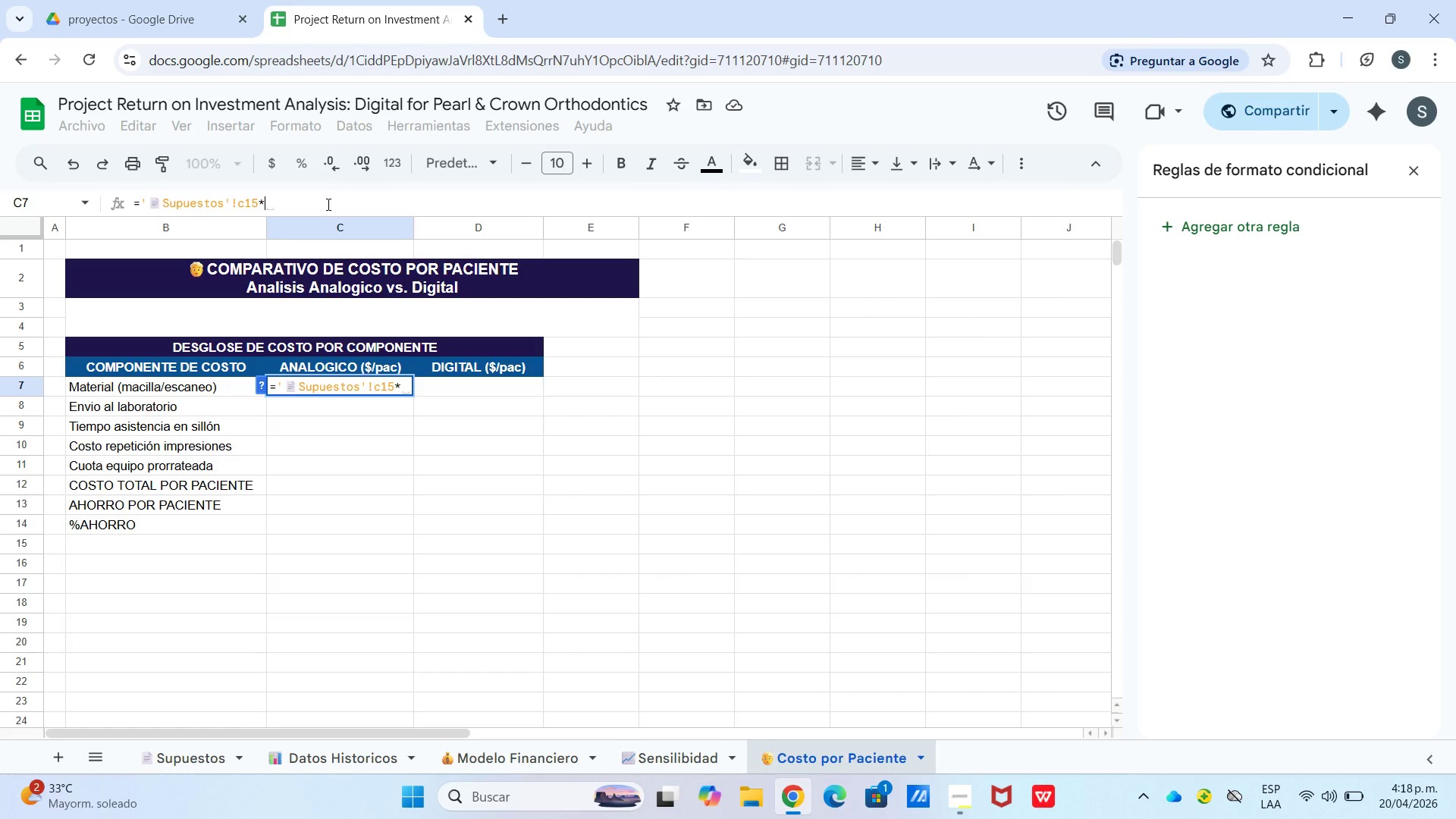 
key(Control+V)
 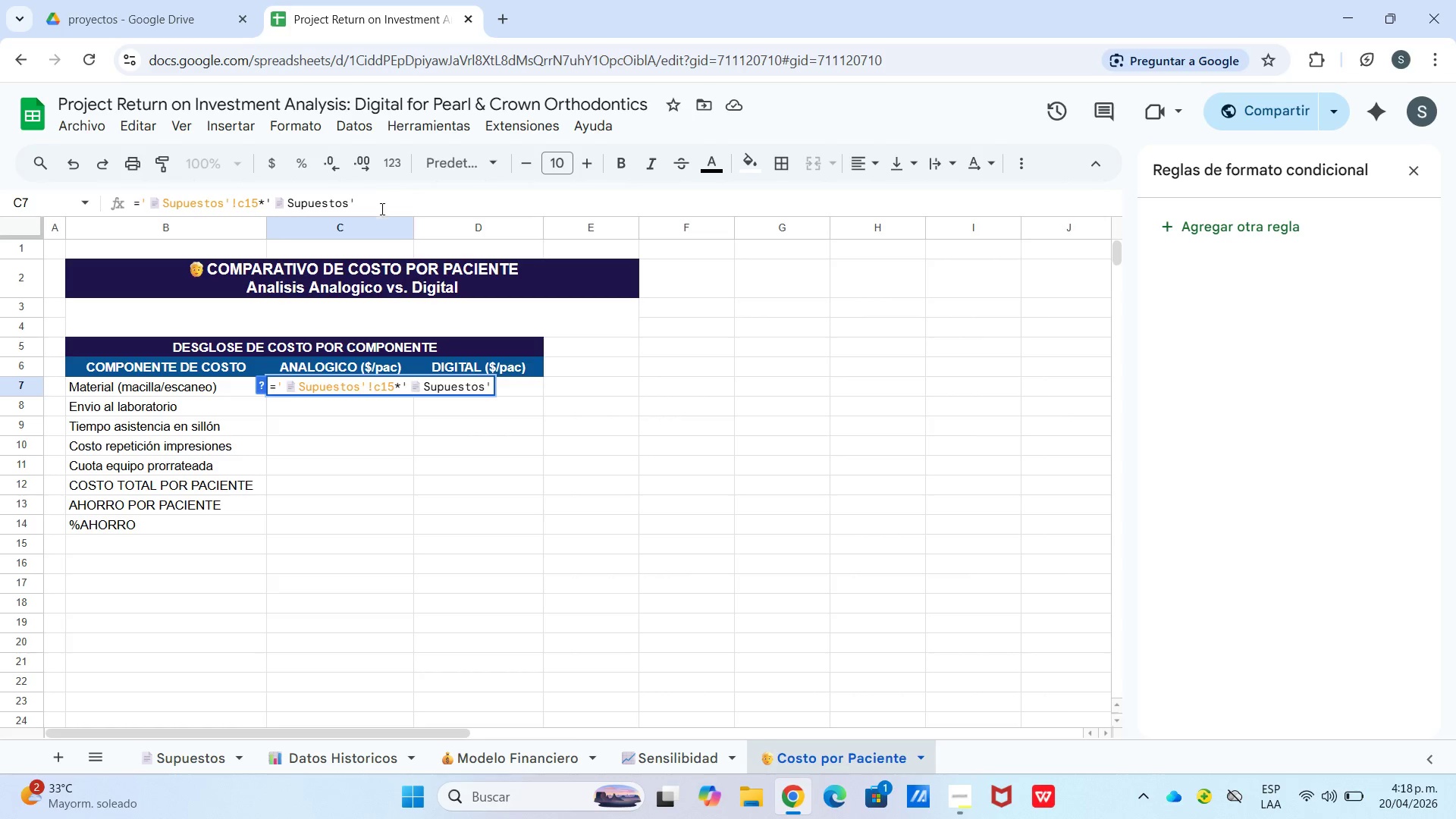 
type(!c16)
 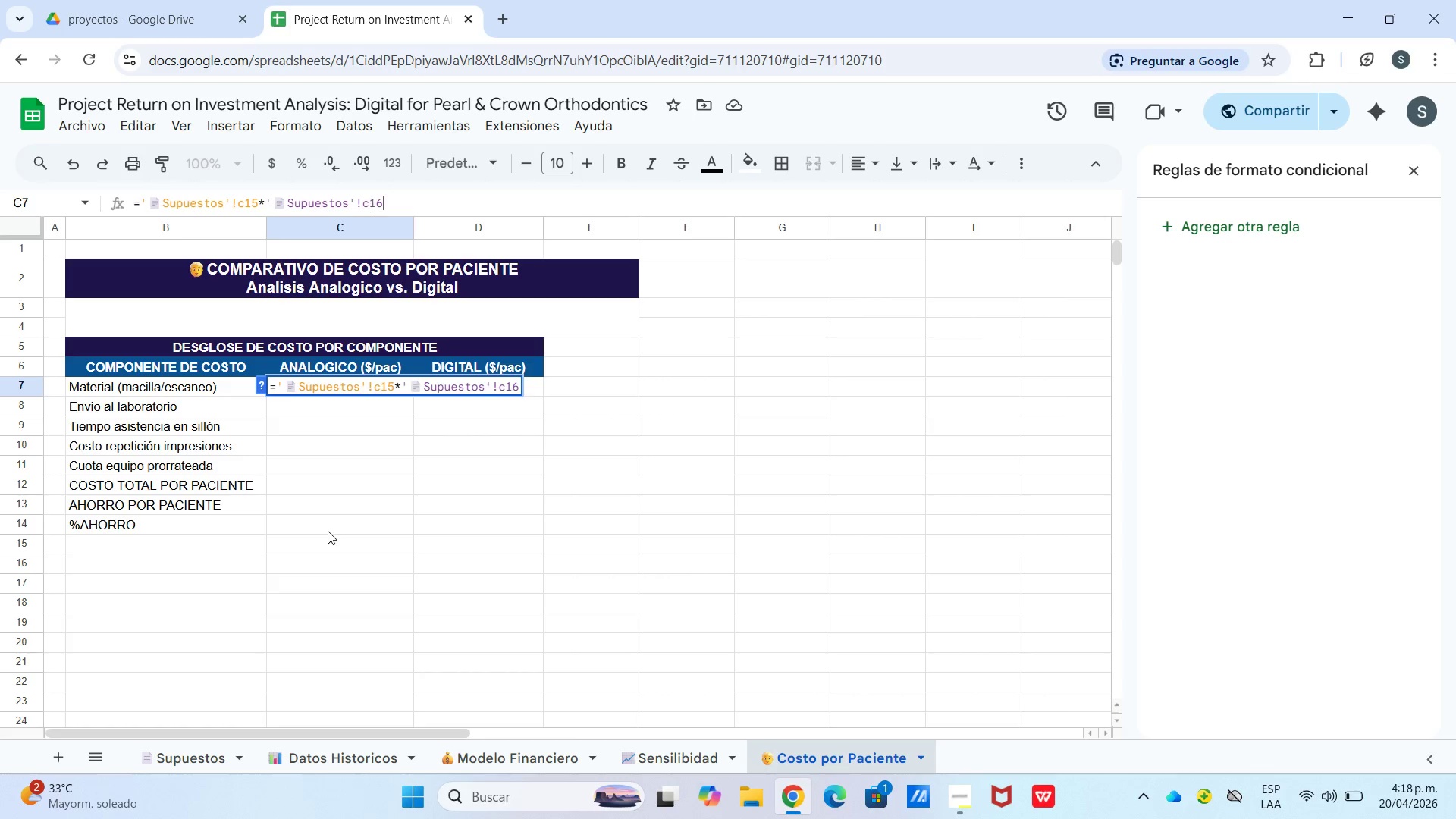 
left_click([328, 548])
 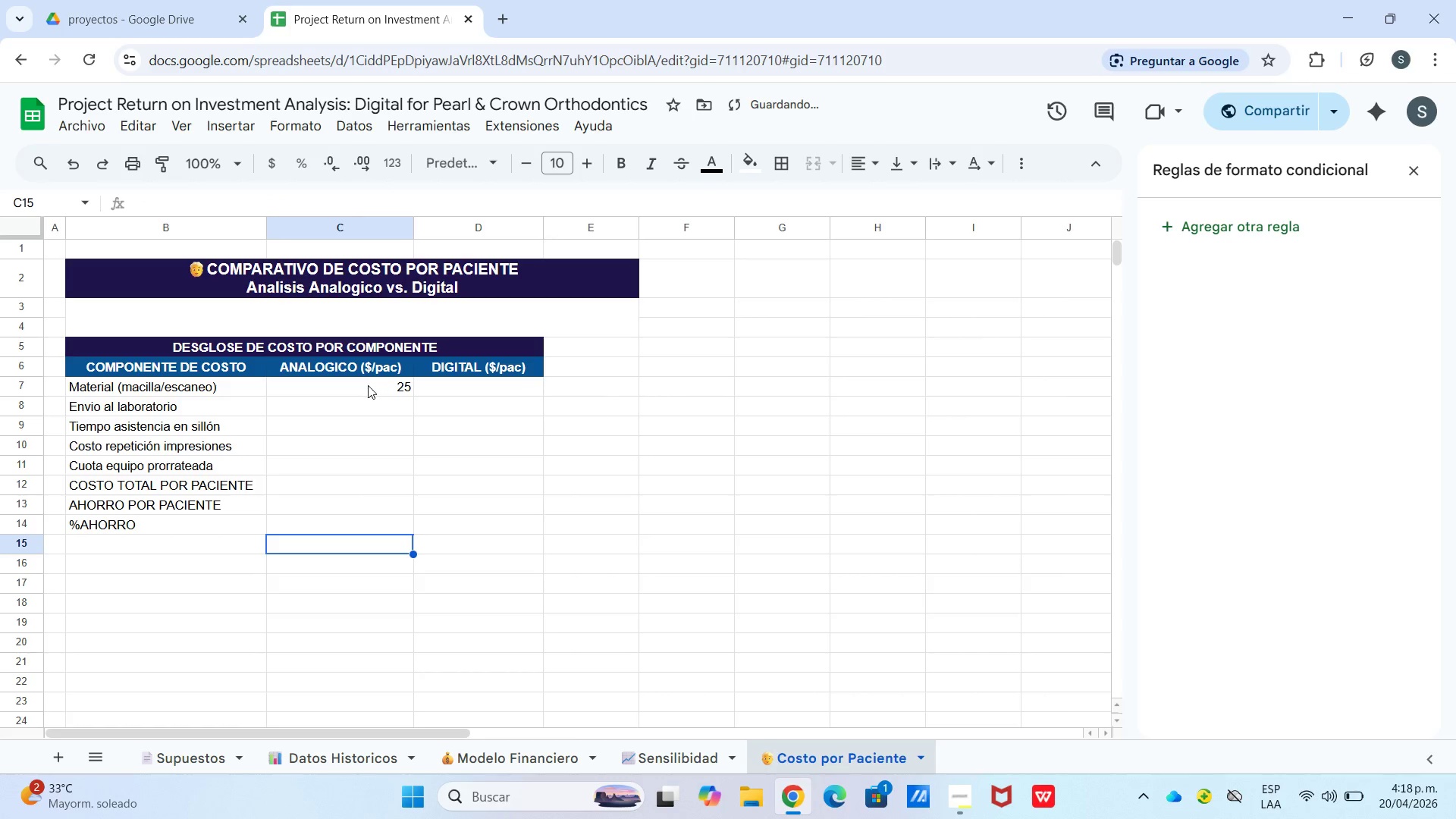 
left_click([369, 388])
 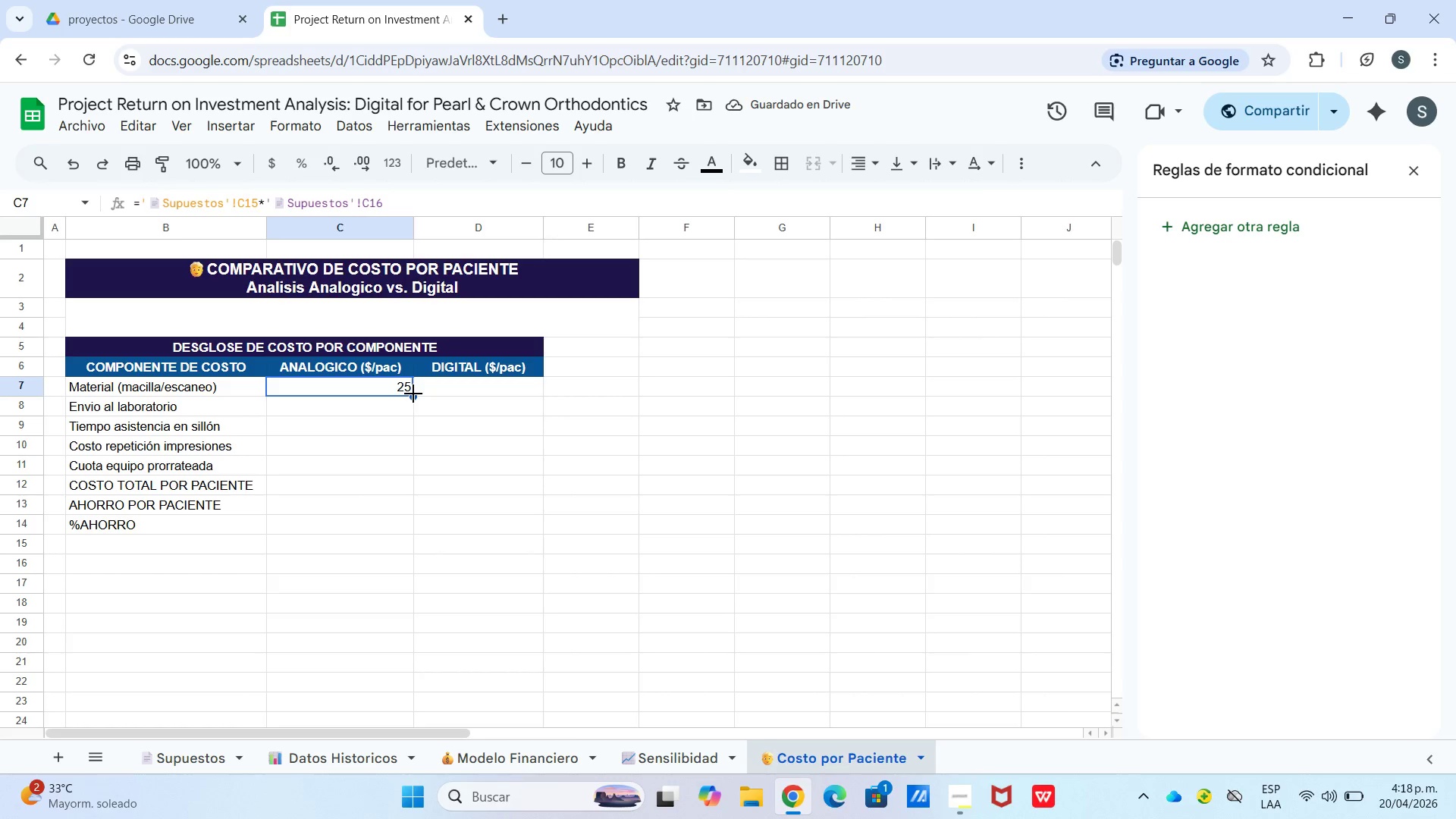 
left_click_drag(start_coordinate=[413, 394], to_coordinate=[413, 411])
 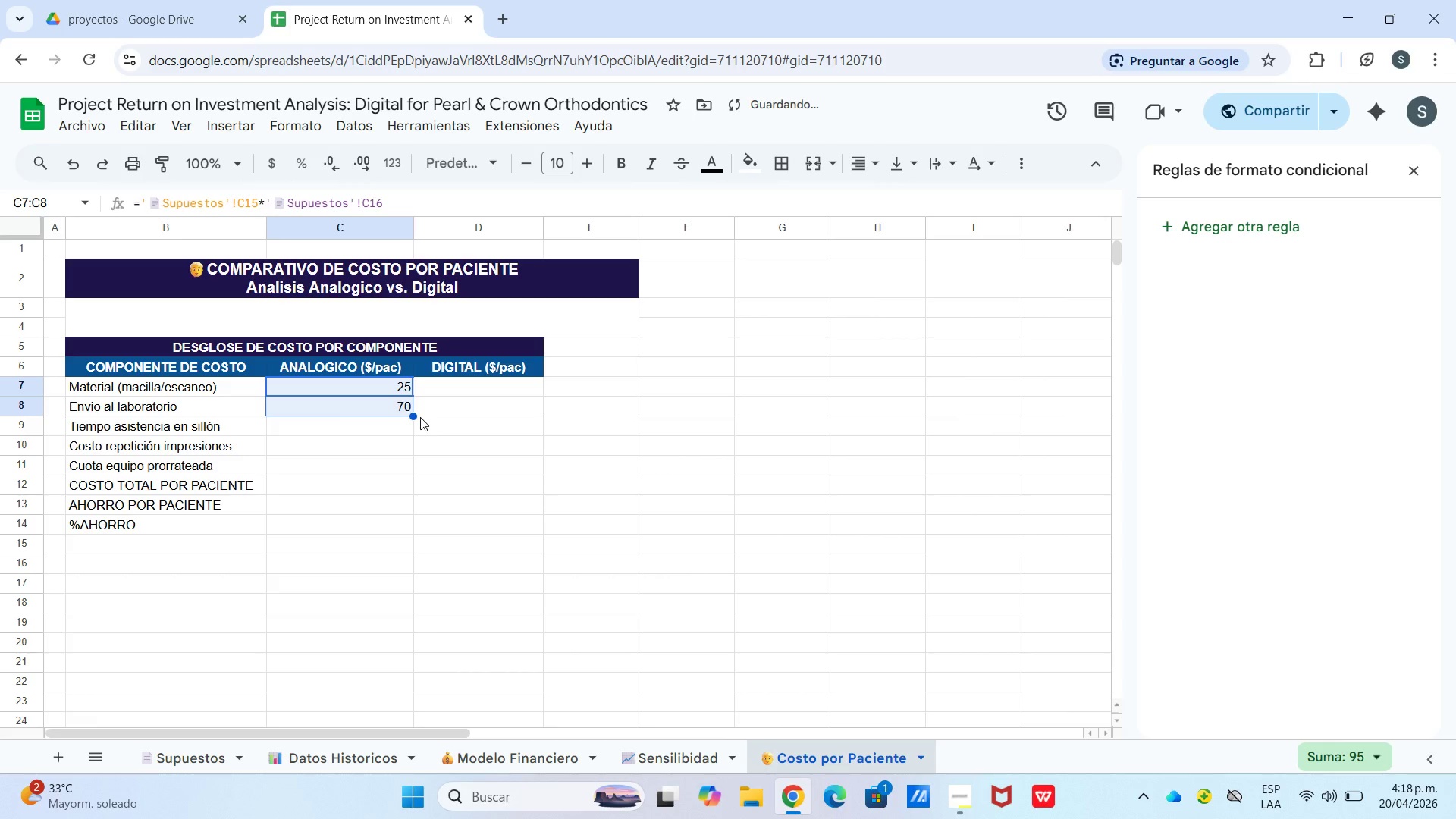 
left_click_drag(start_coordinate=[460, 407], to_coordinate=[452, 407])
 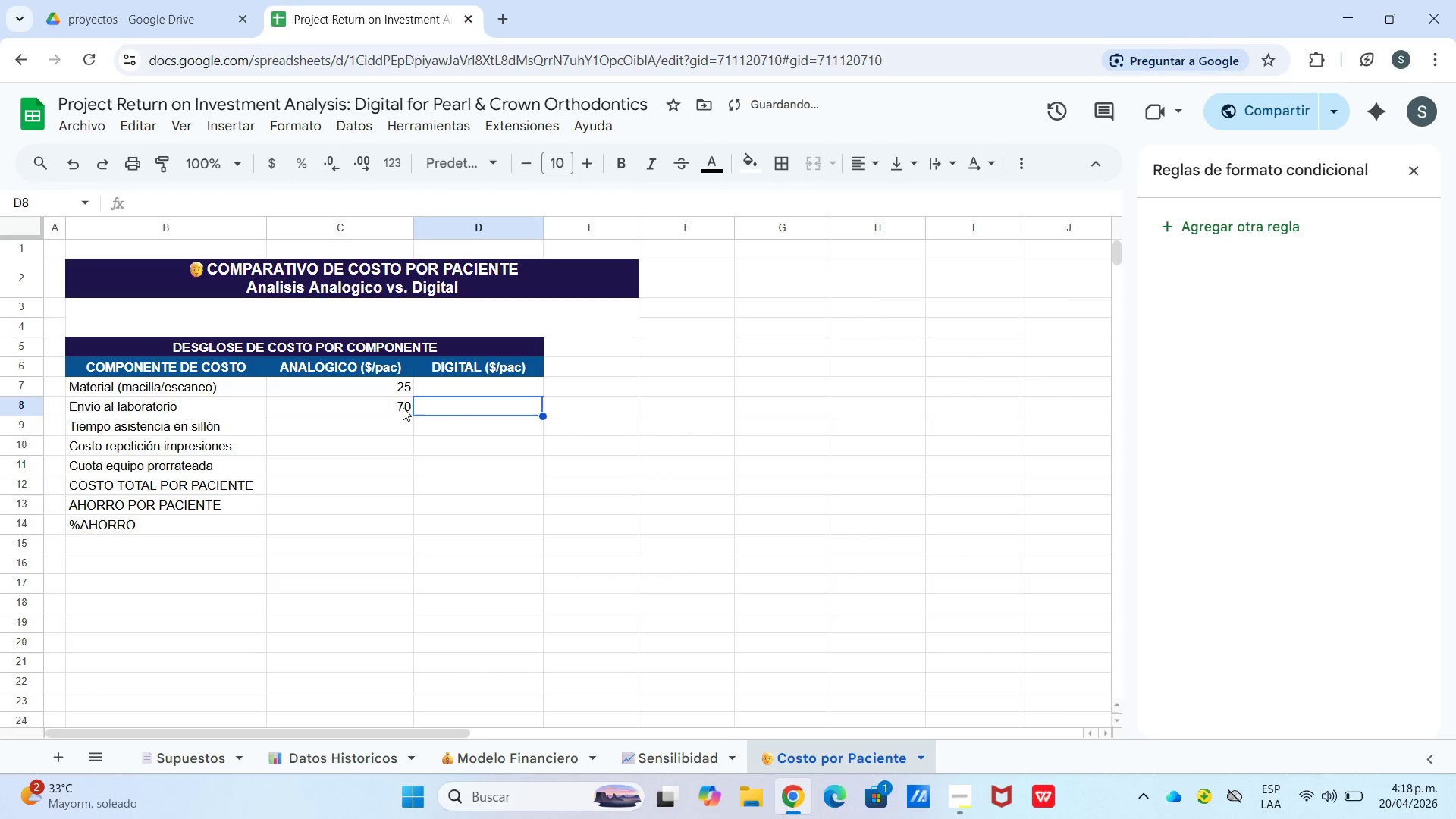 
double_click([403, 407])
 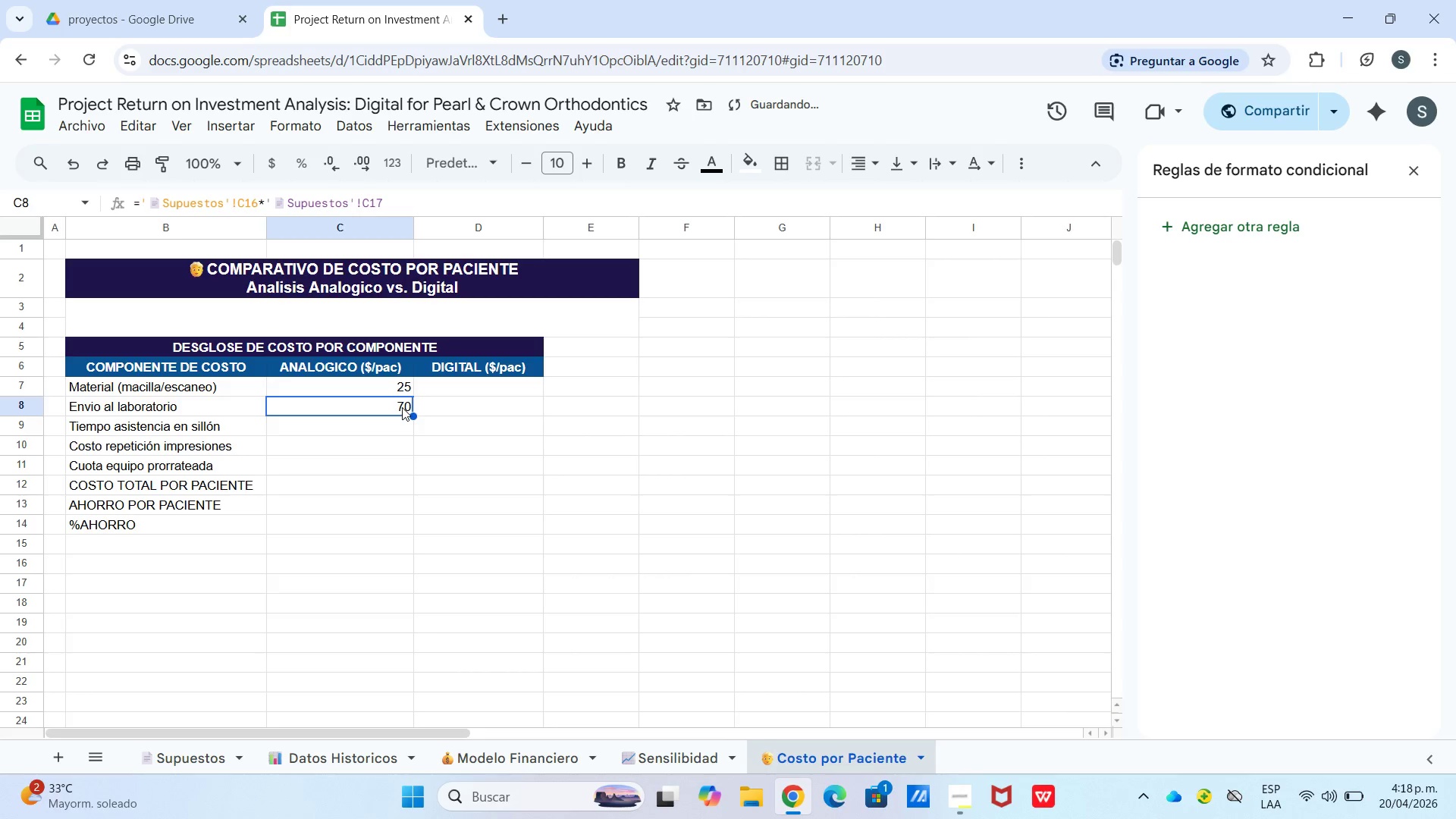 
triple_click([402, 407])
 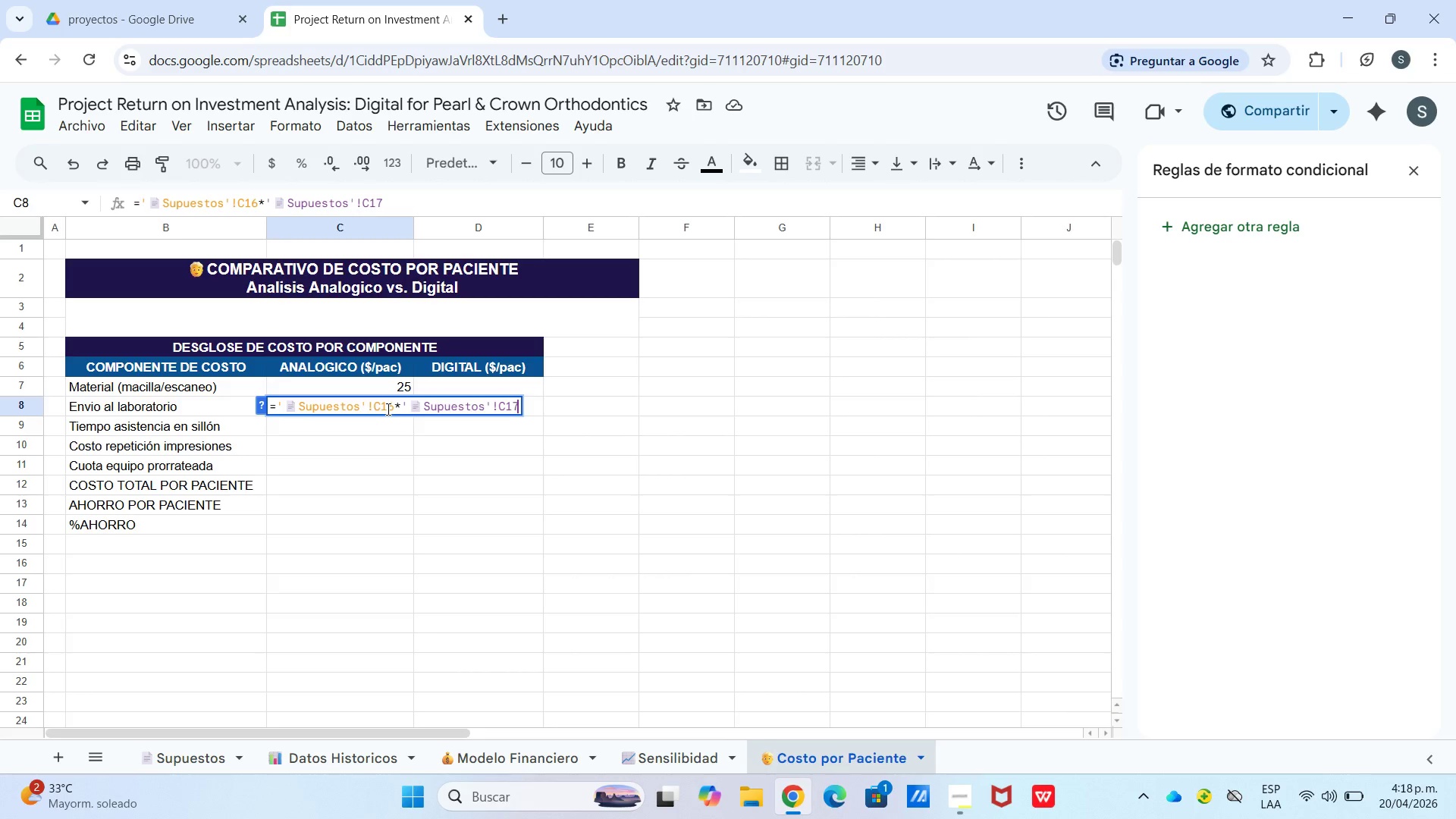 
wait(7.56)
 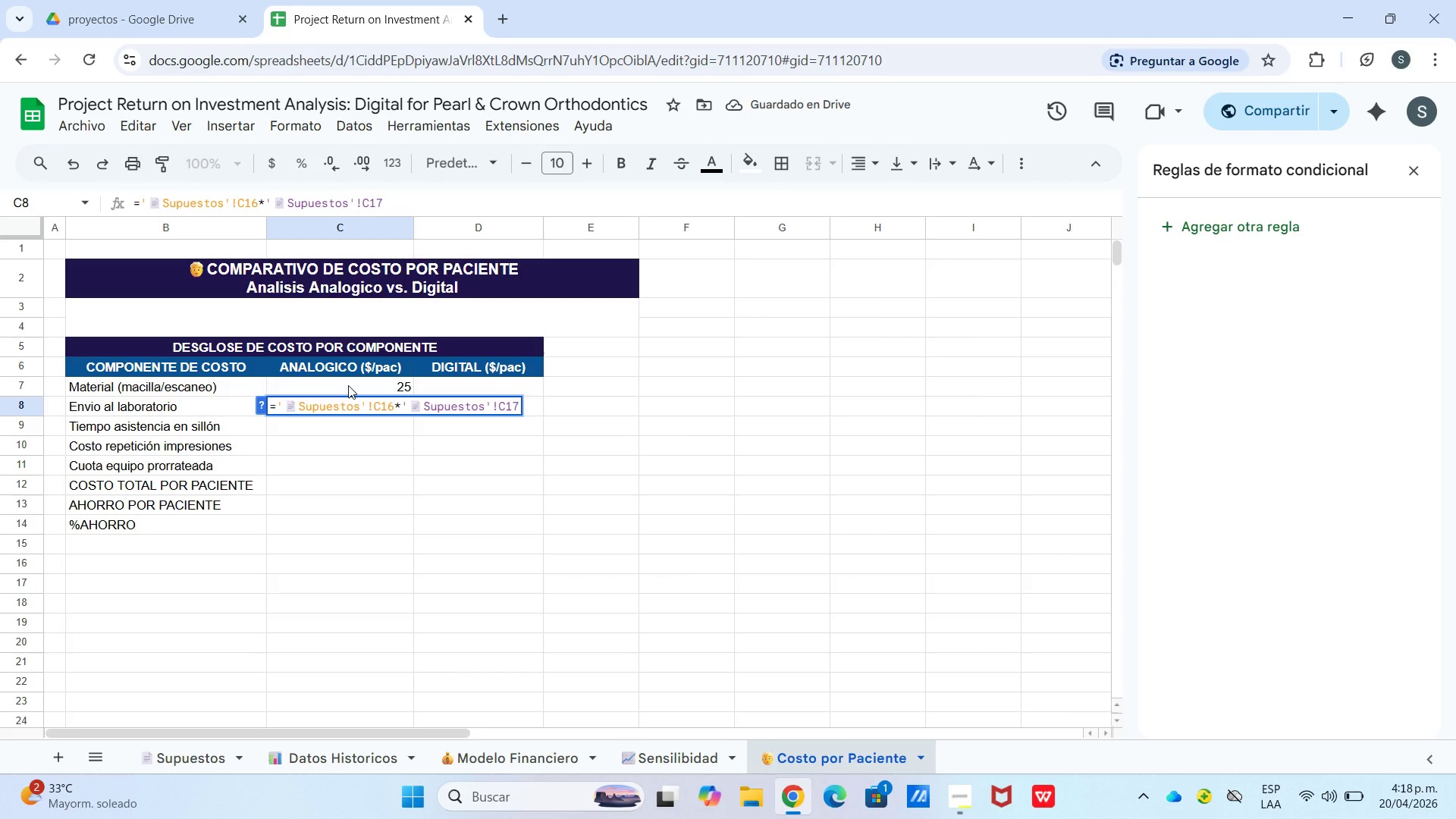 
left_click_drag(start_coordinate=[457, 194], to_coordinate=[247, 199])
 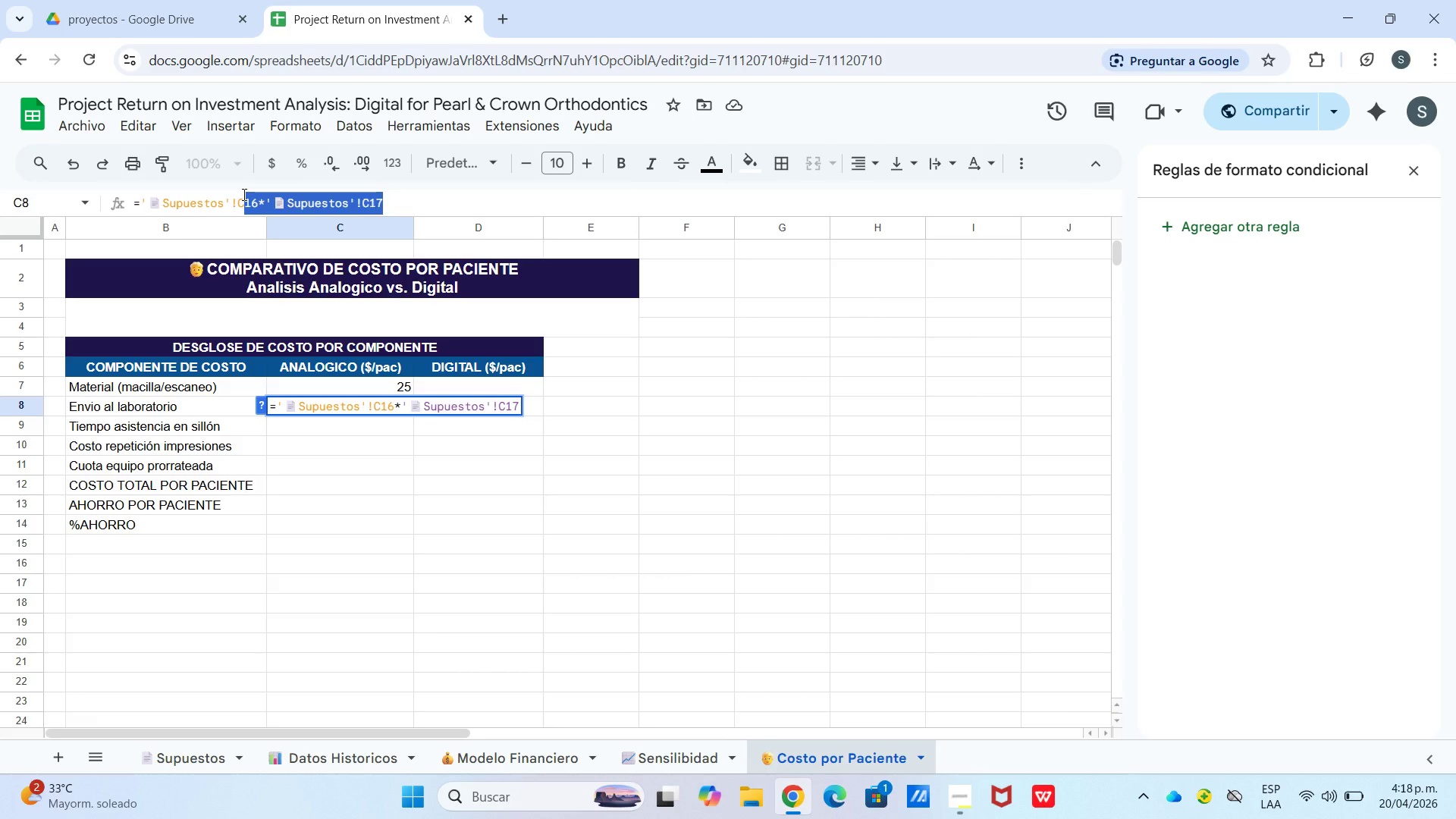 
key(Backspace)
type(17)
 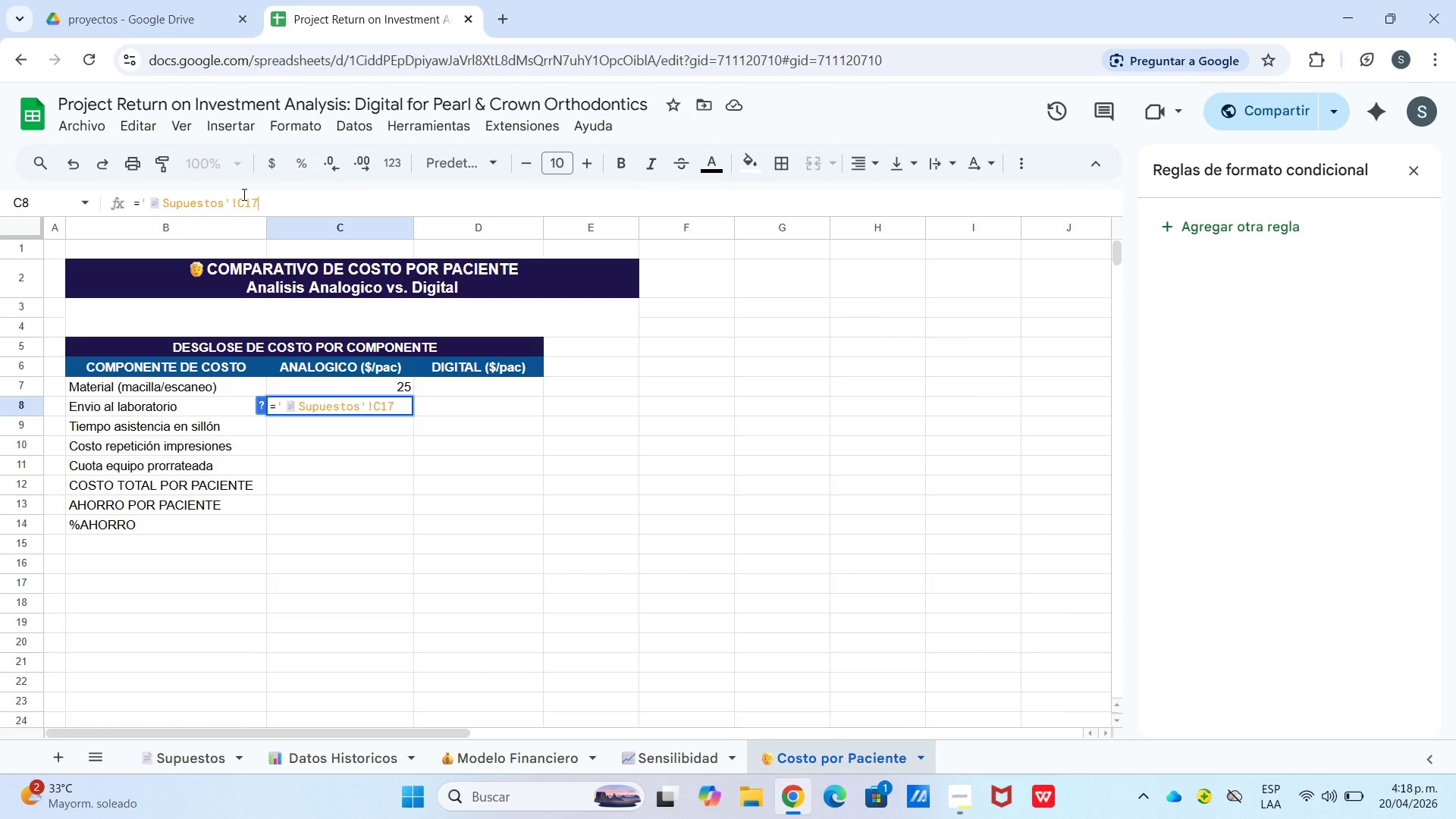 
key(Enter)
 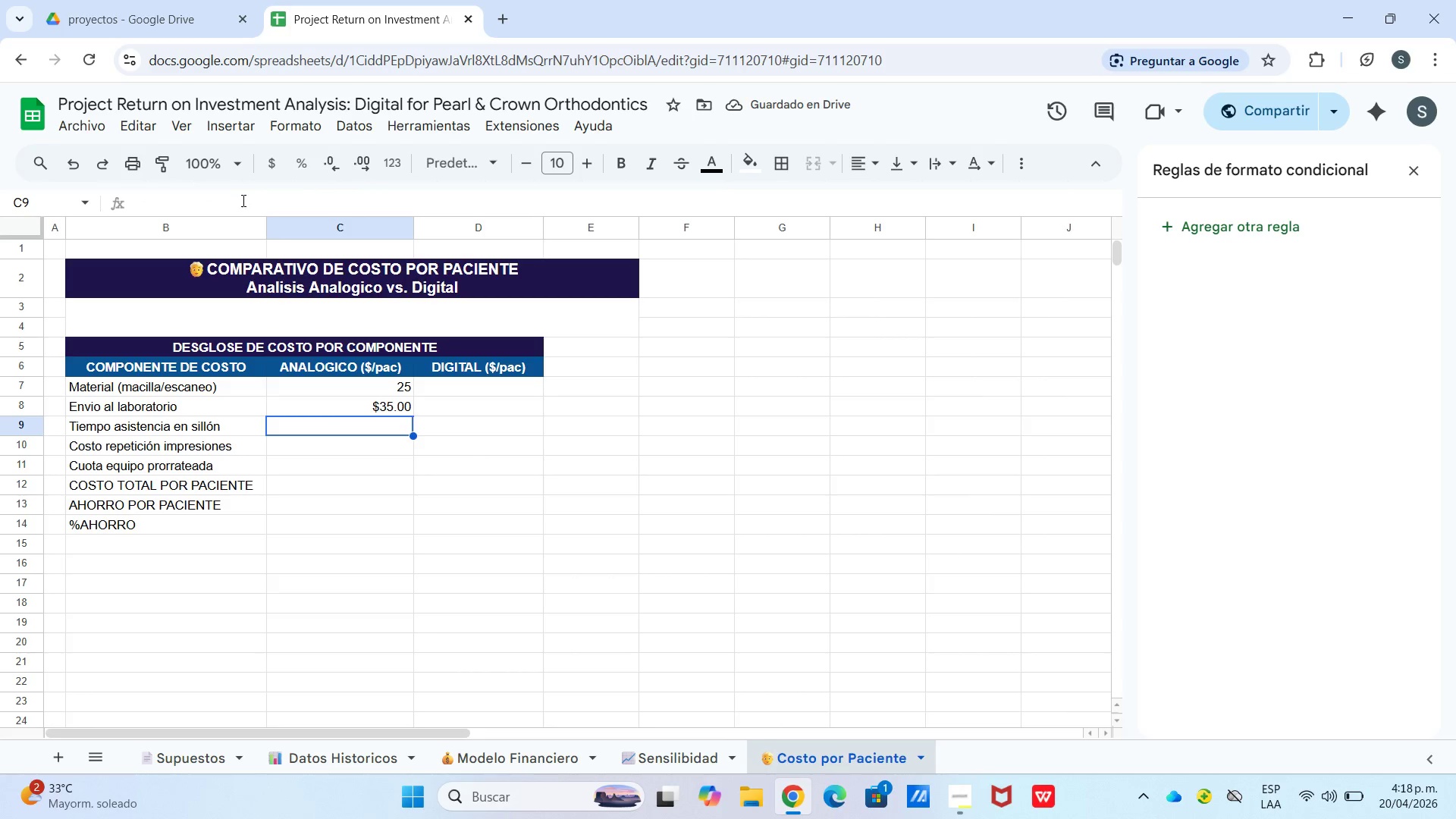 
key(Shift+0)
 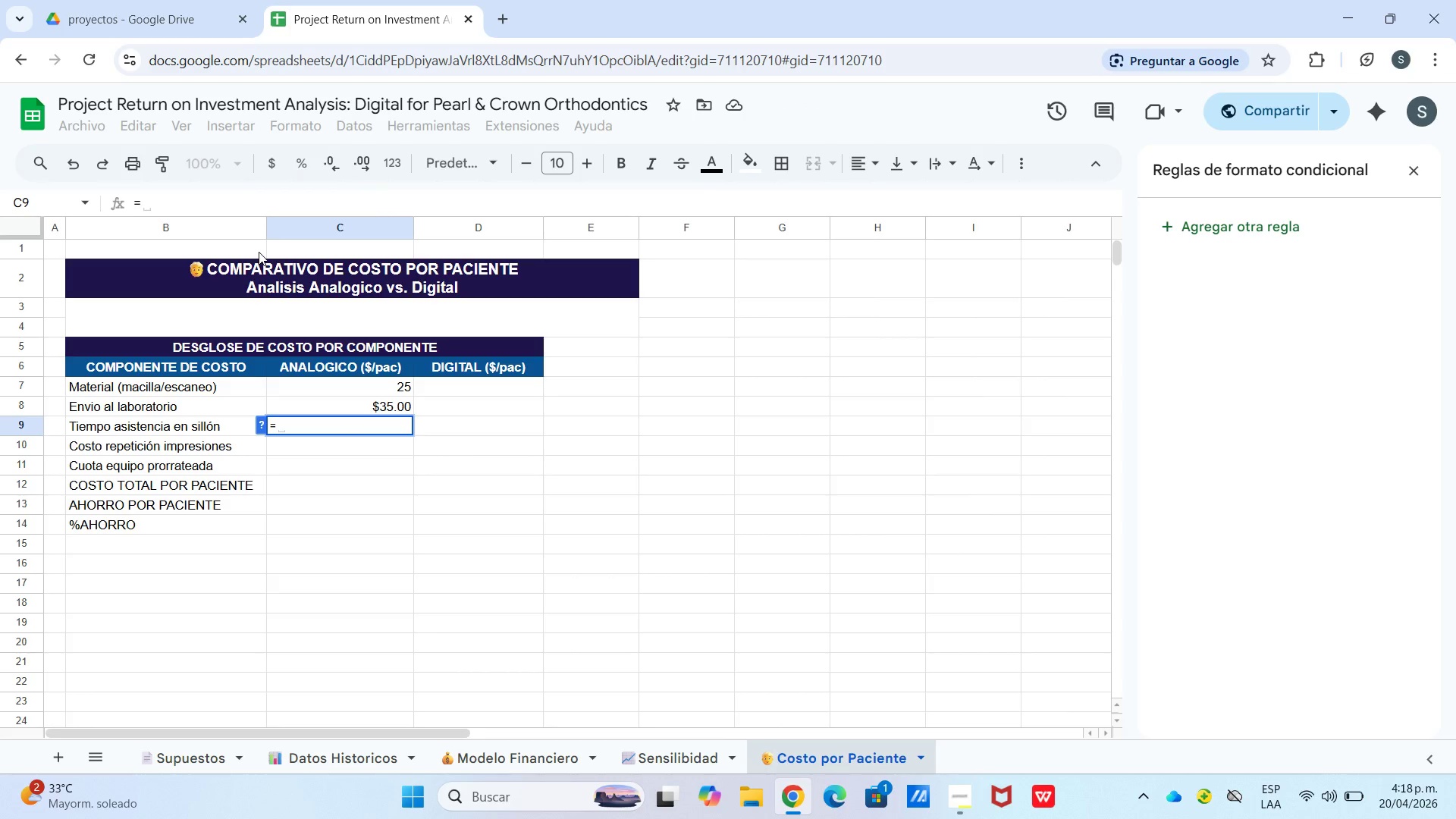 
key(Control+V)
 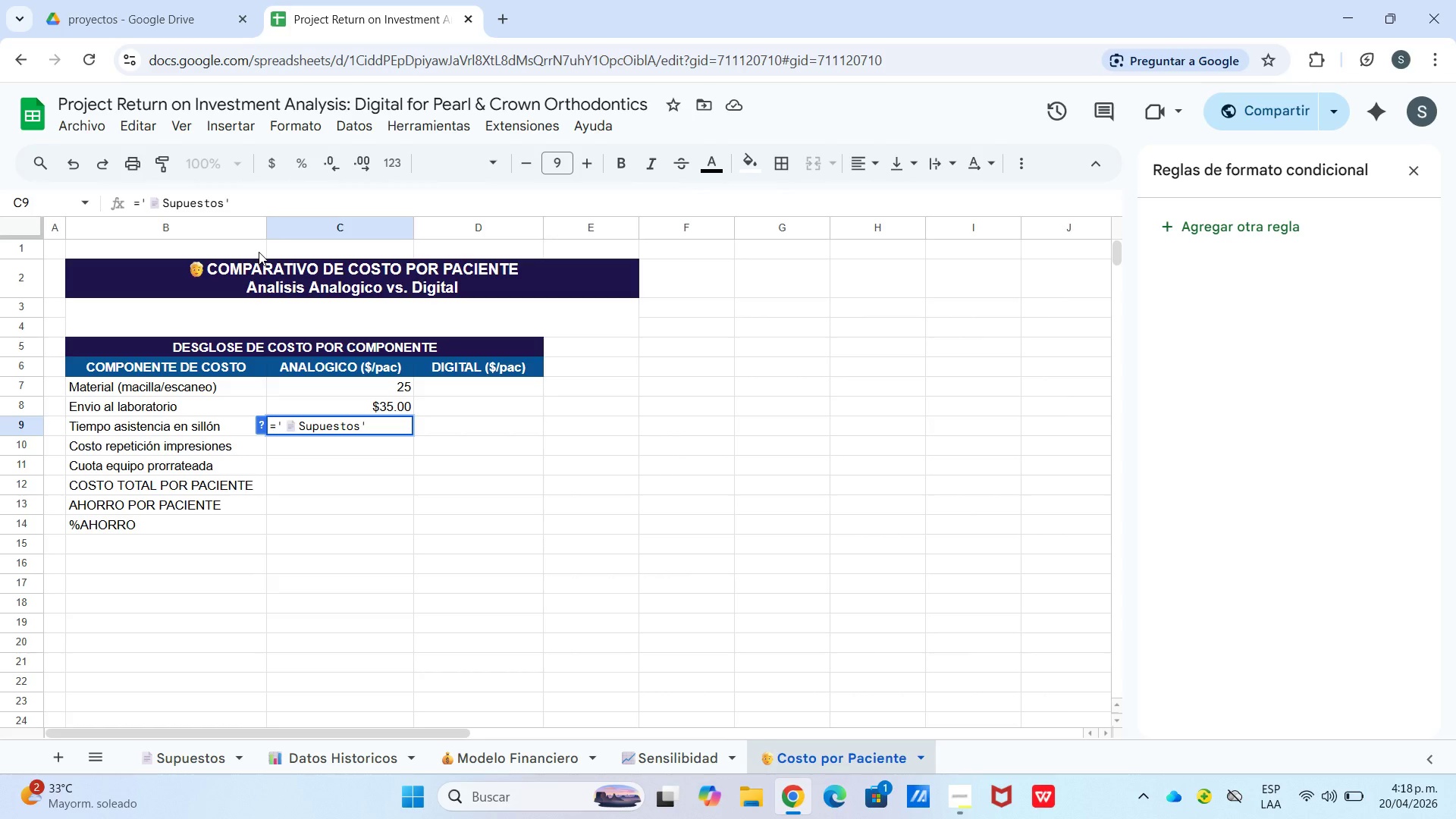 
key(Control+Shift+1)
 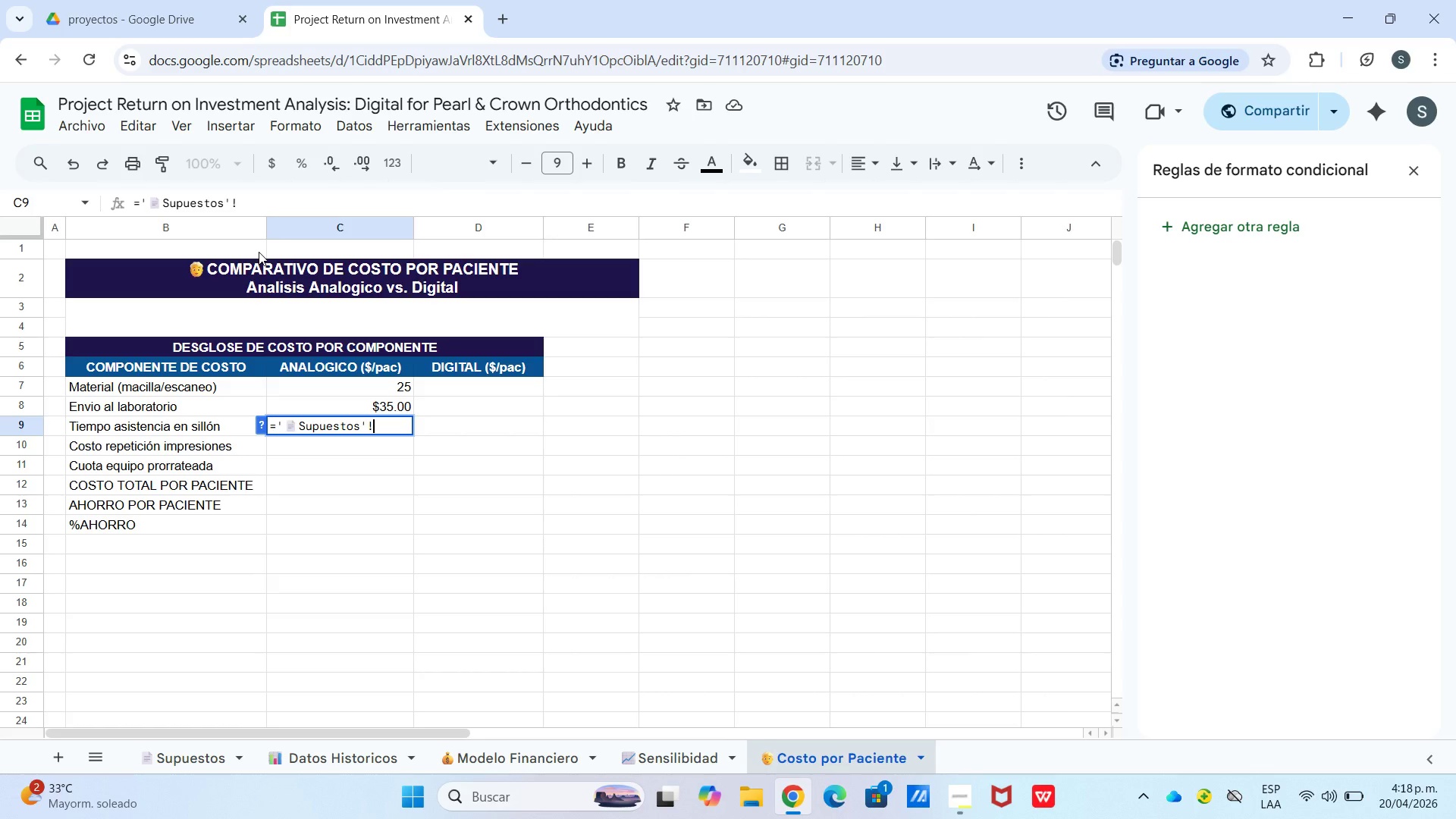 
key(Control+C)
 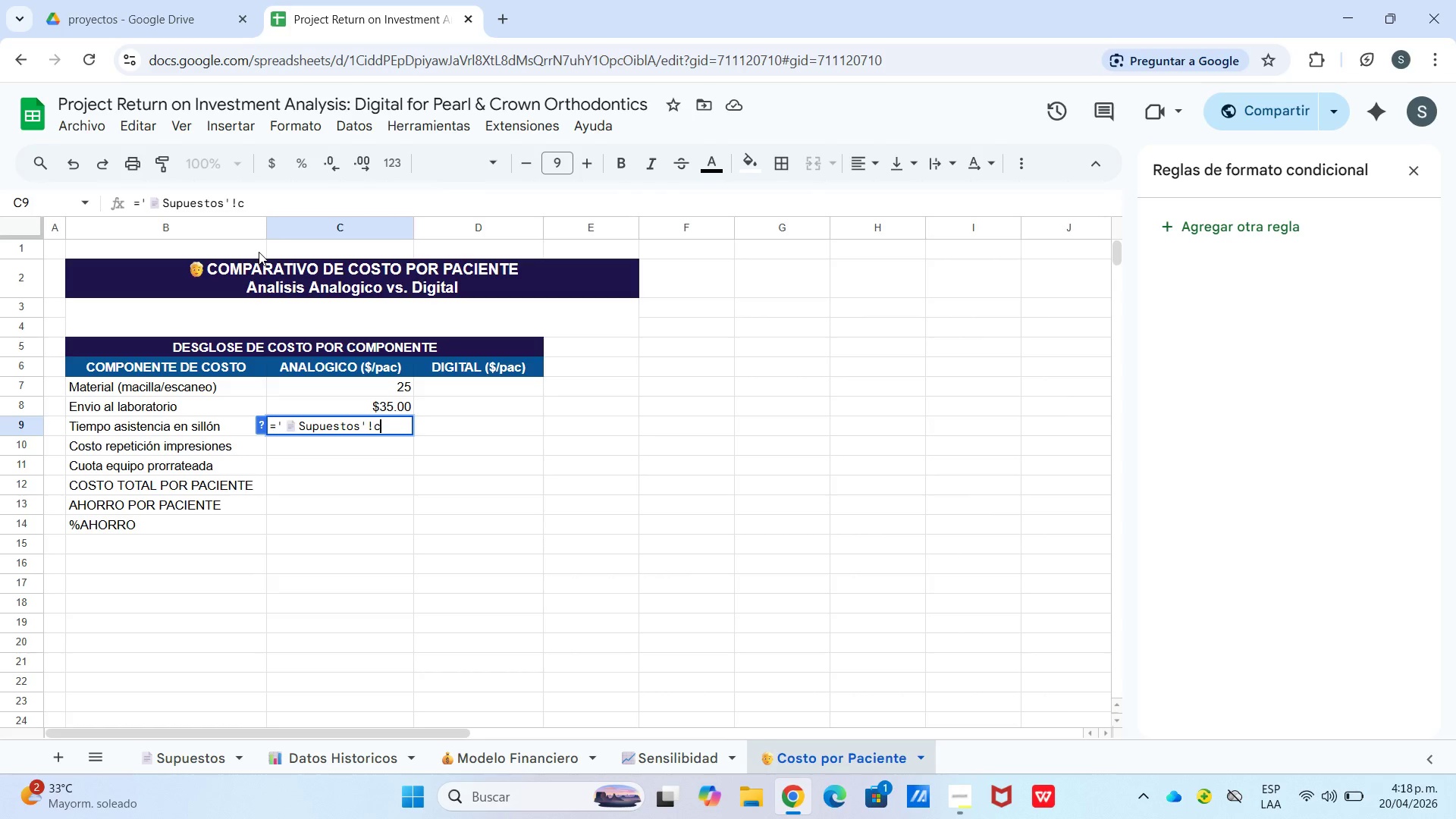 
key(Control+1)
 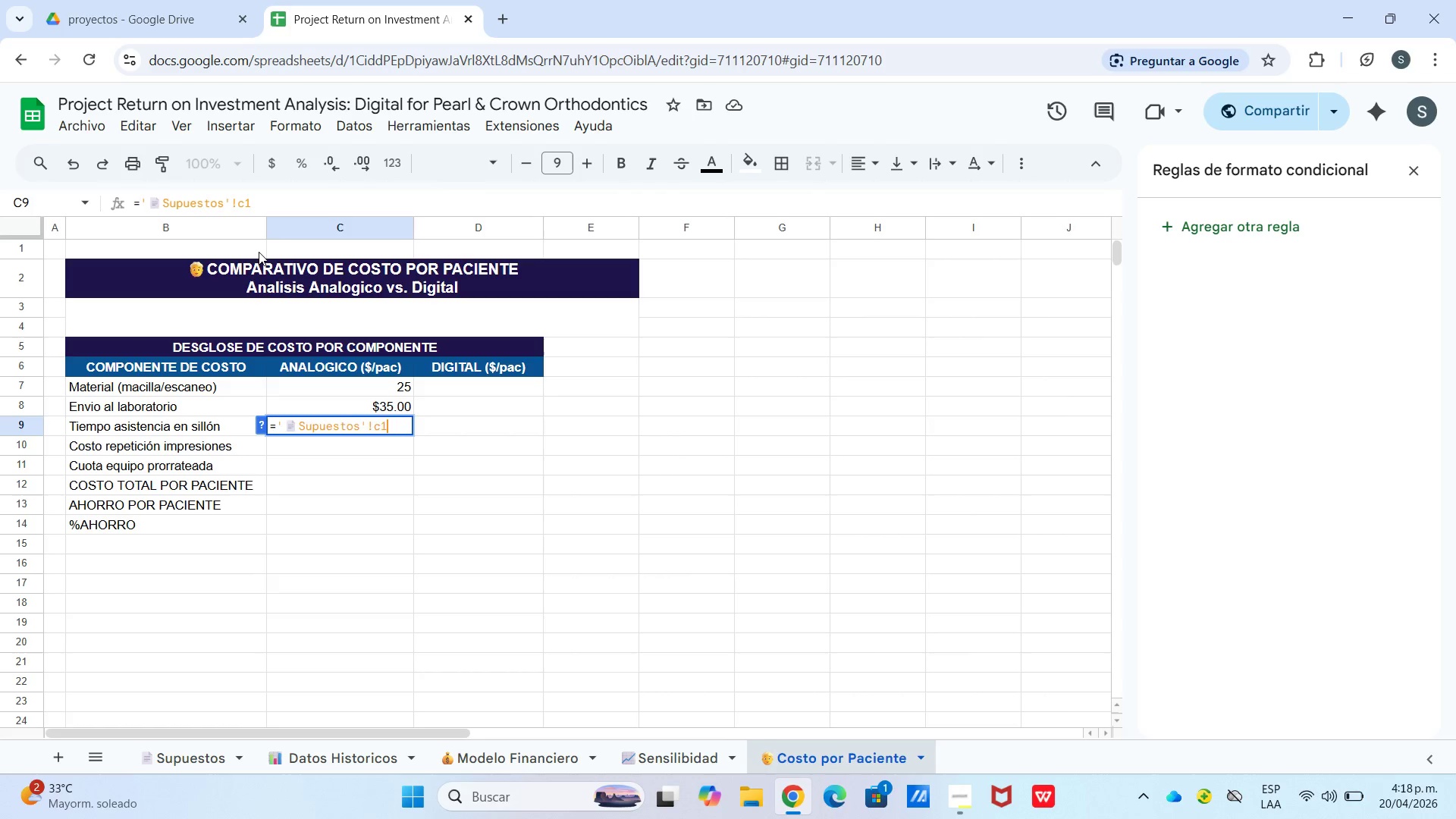 
key(Control+9)
 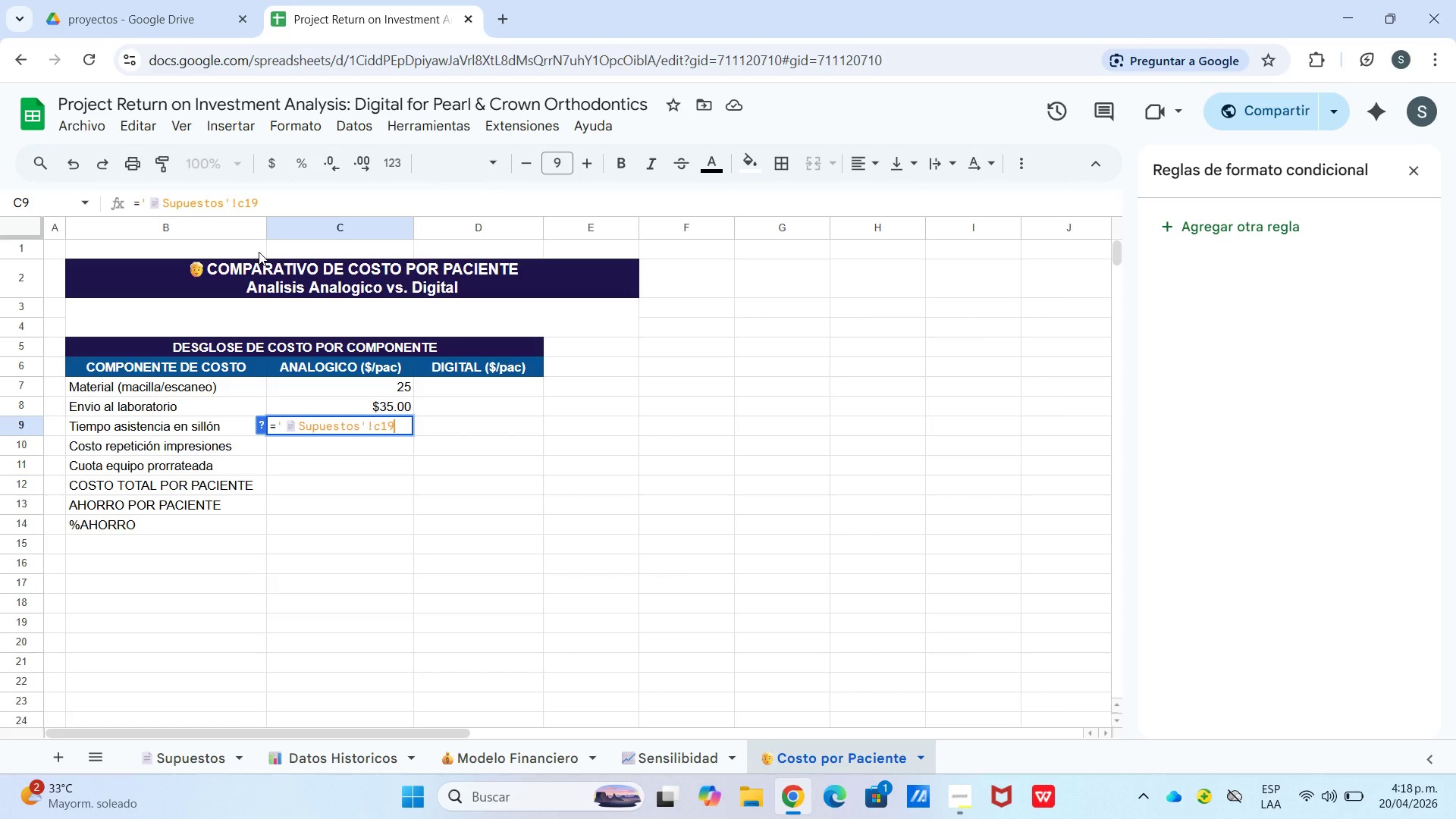 
key(Control+Shift+7)
 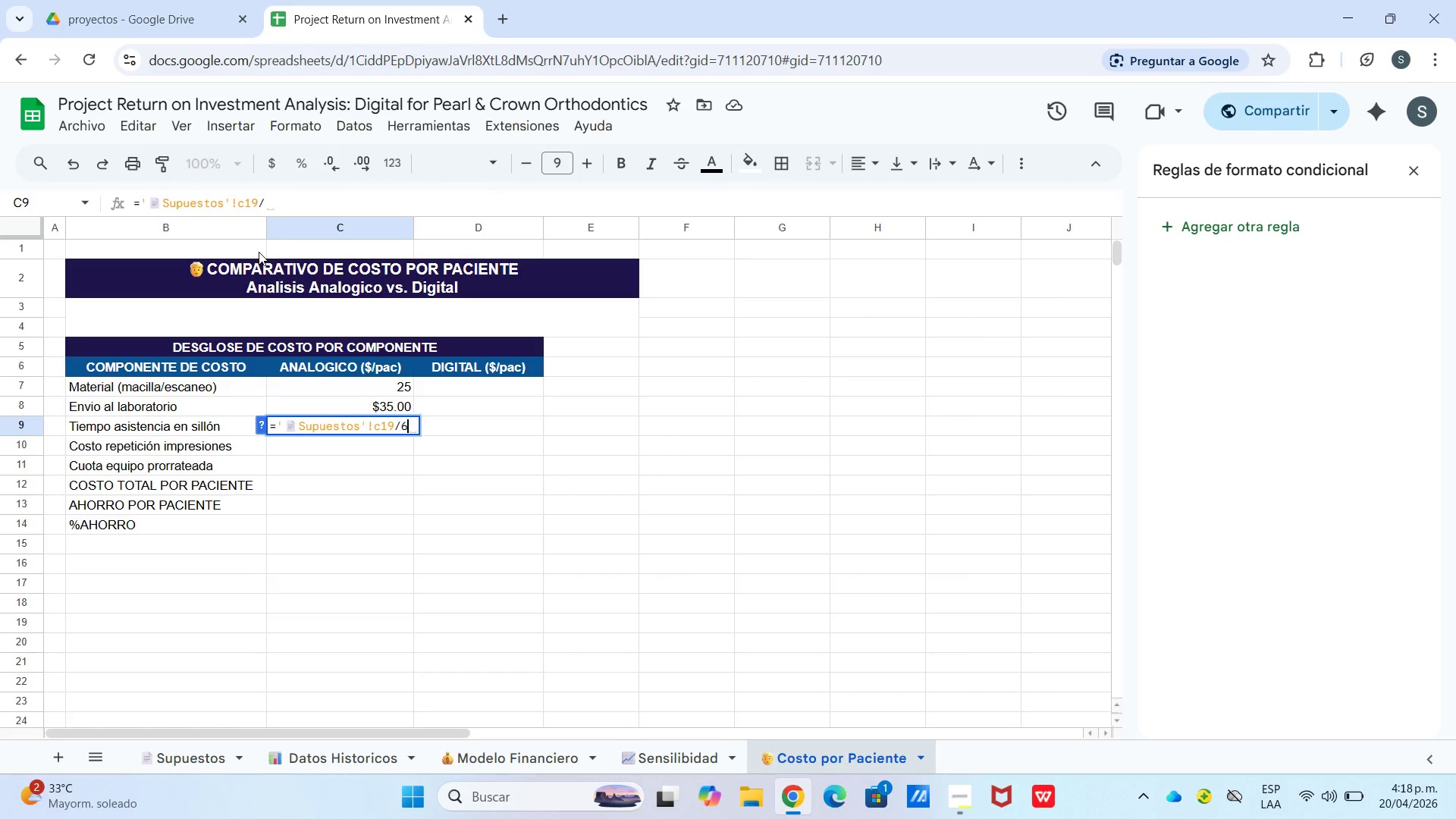 
key(Control+6)
 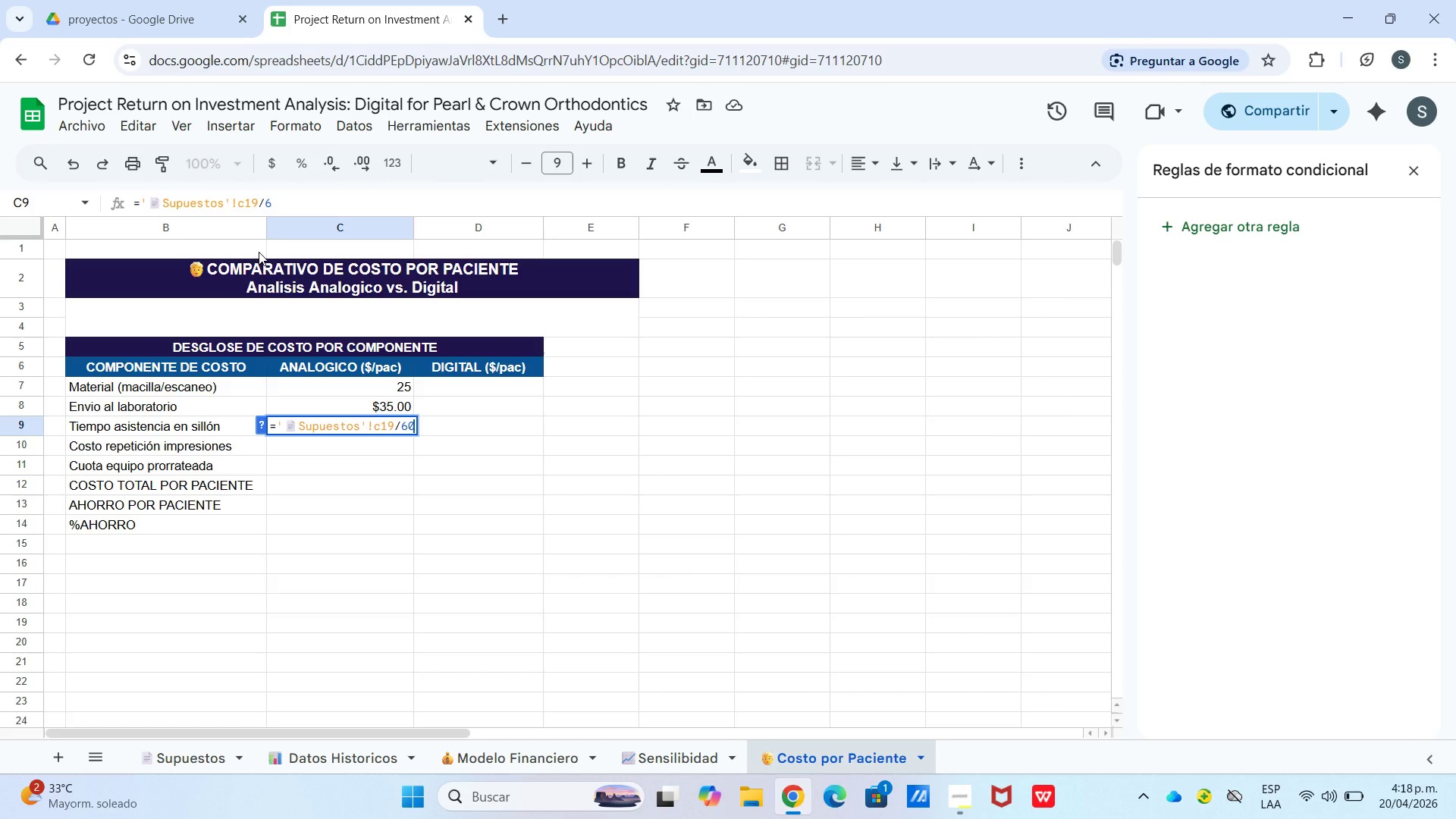 
key(Control+0)
 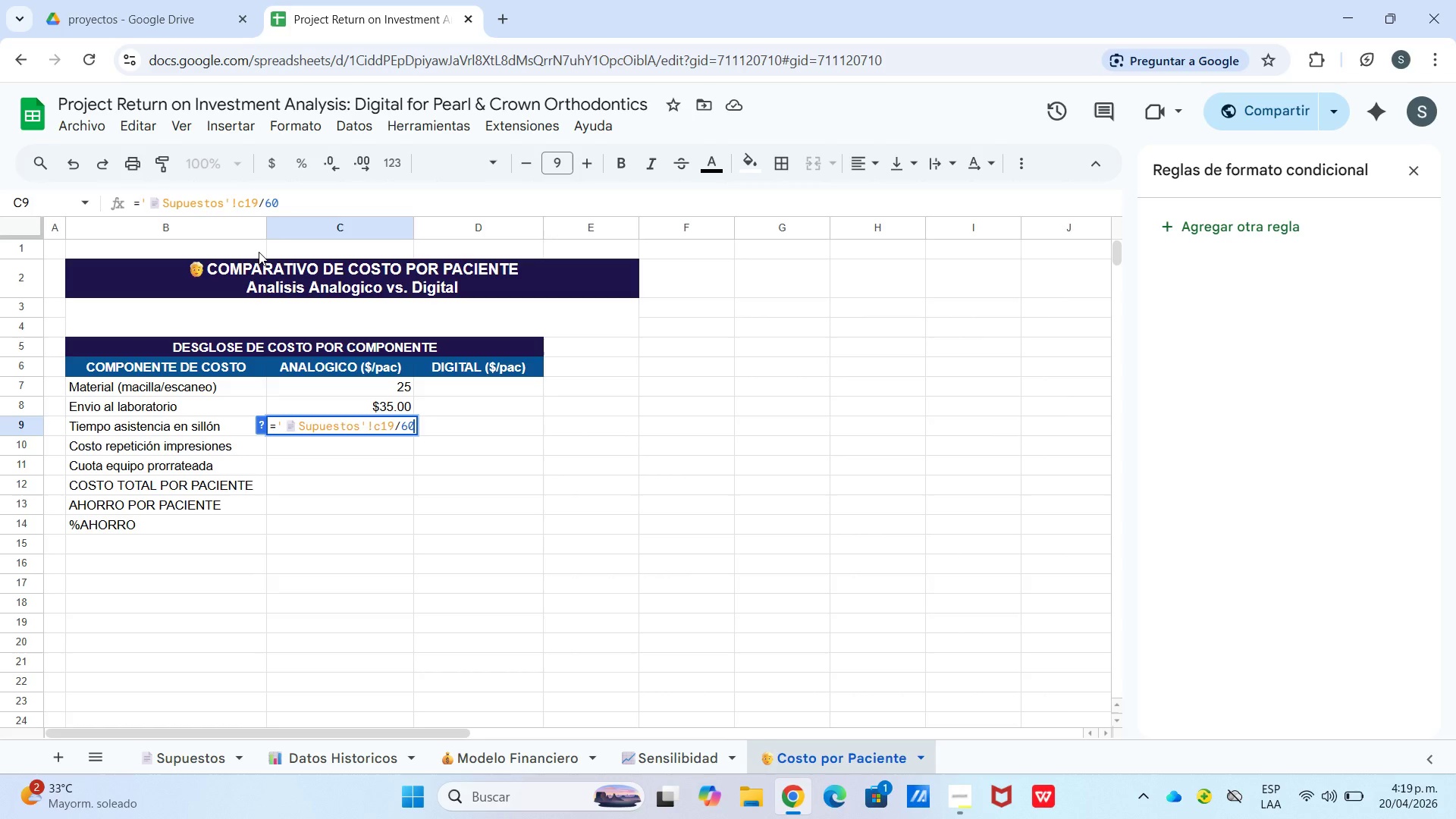 
key(Control+NumpadAdd)
 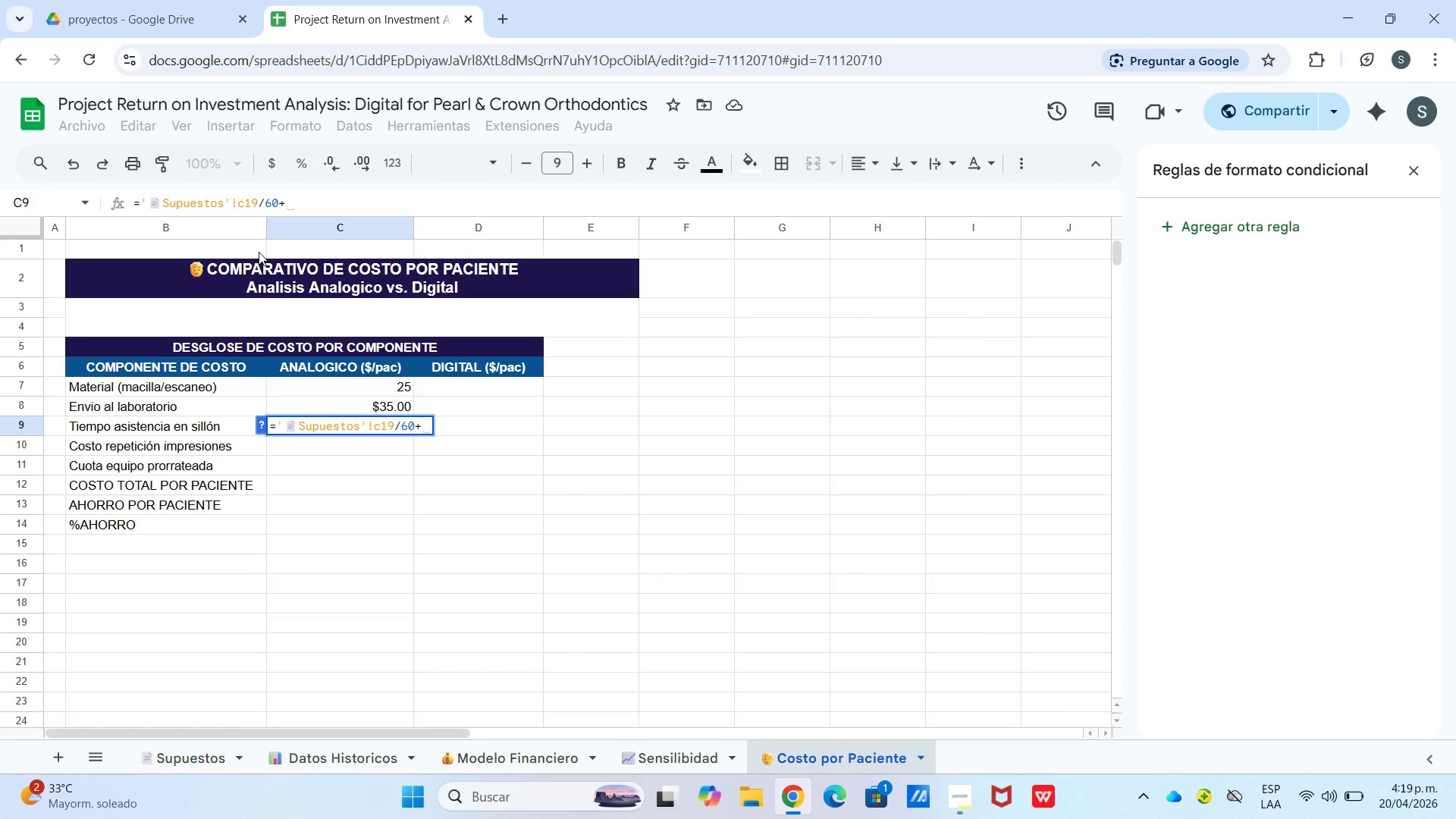 
key(Control+Backspace)
 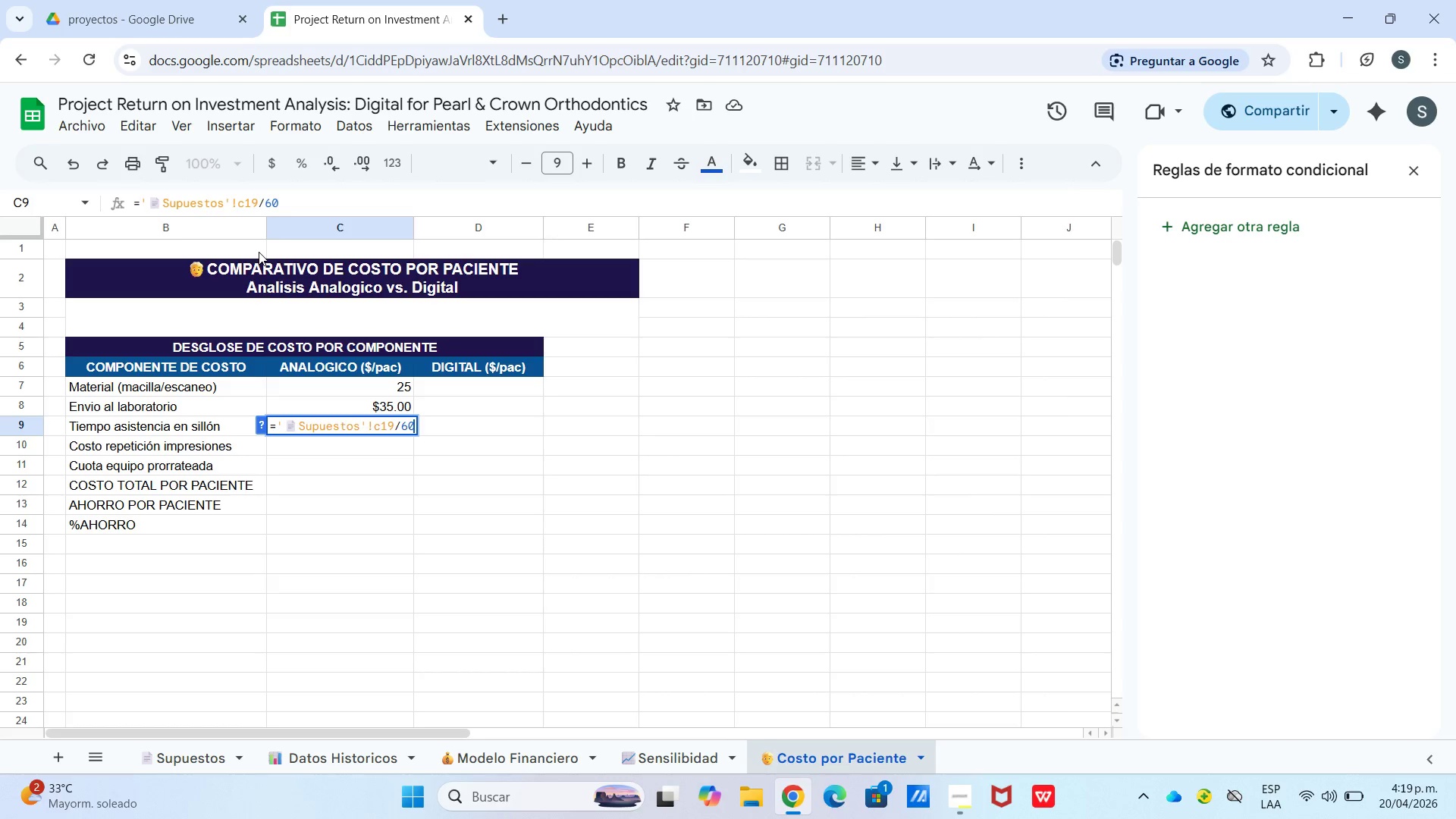 
key(Control+NumpadMultiply)
 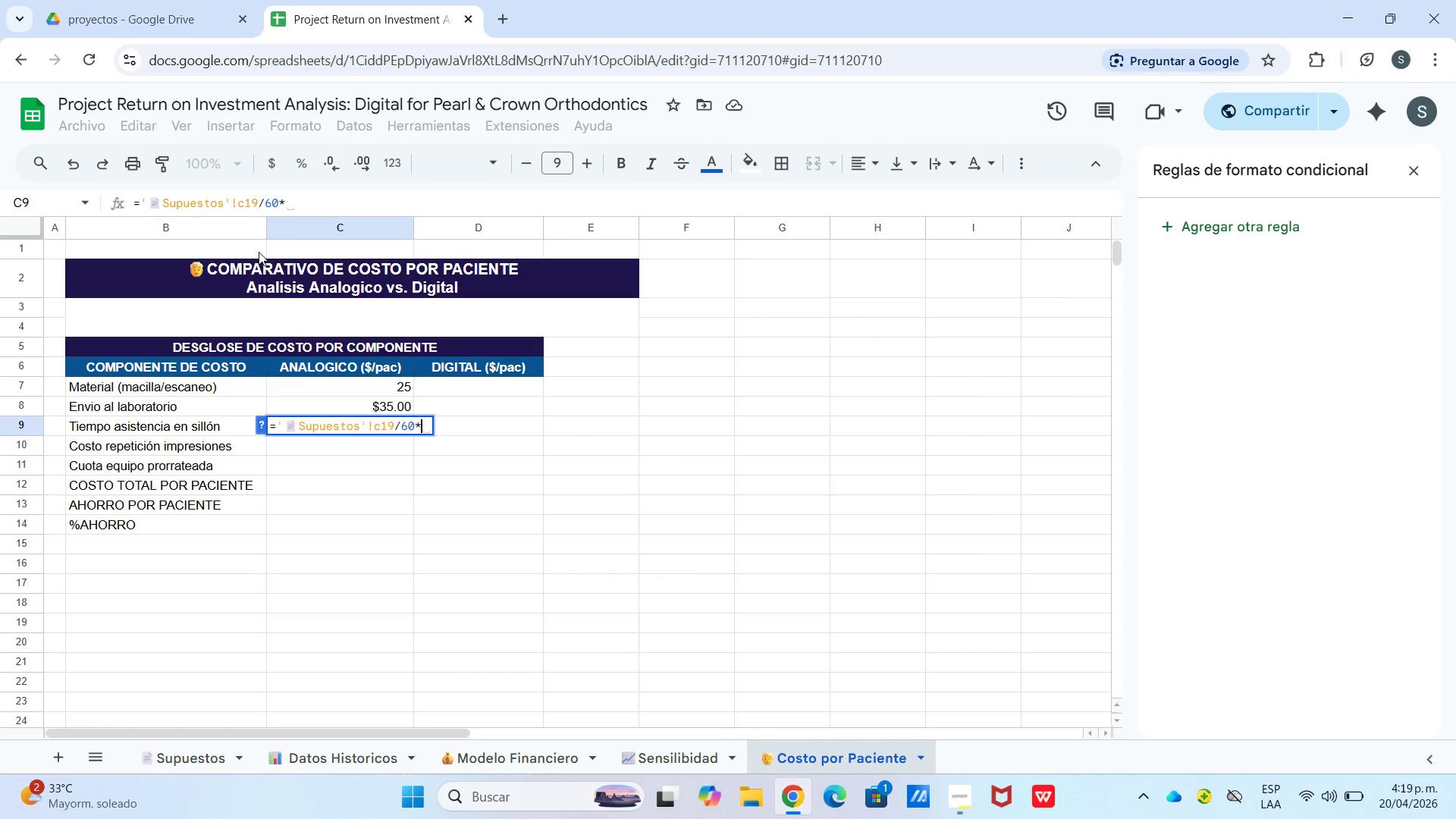 
key(Control+V)
 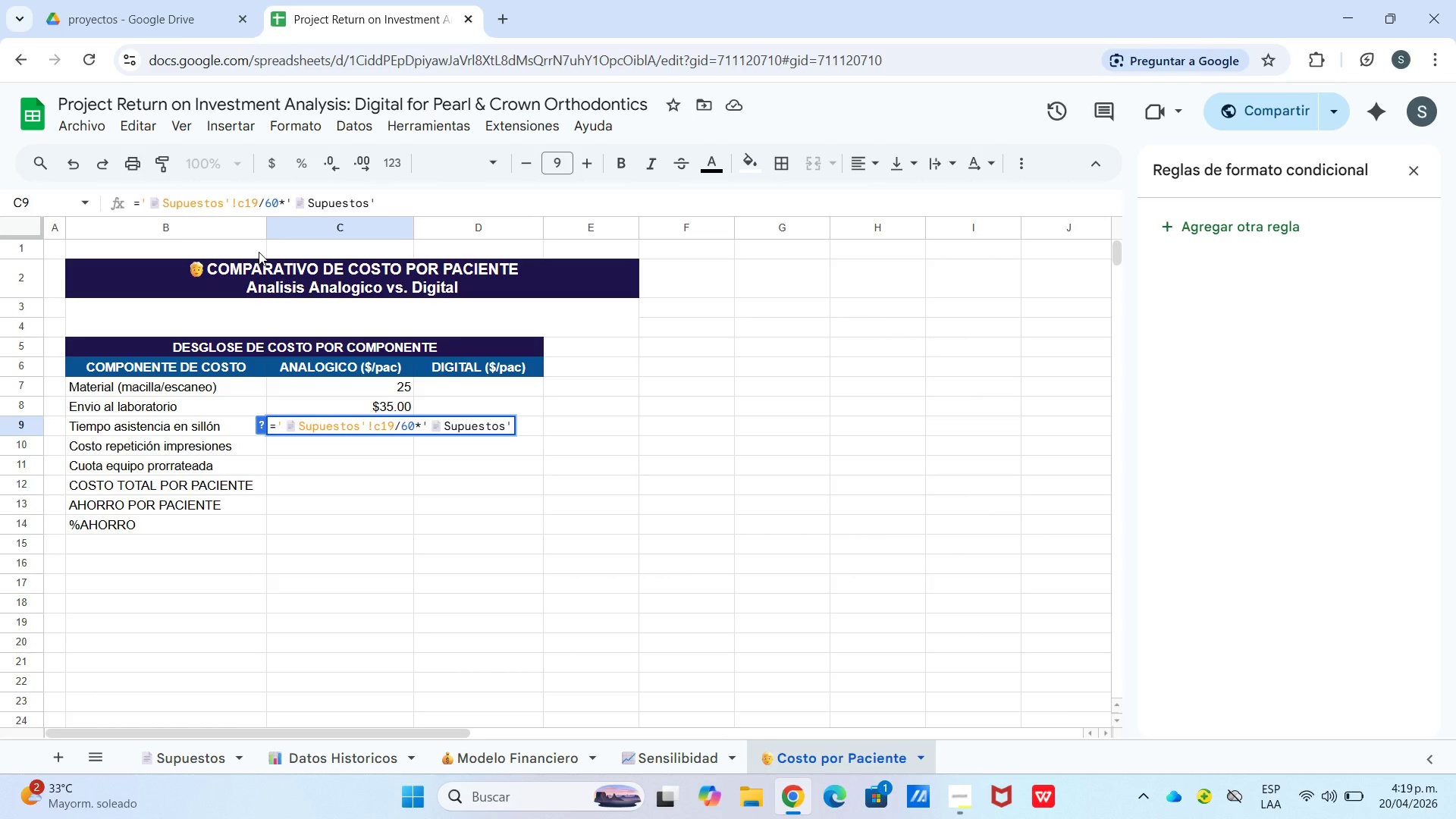 
type(!c18/[Delete])
key(Backspace)
 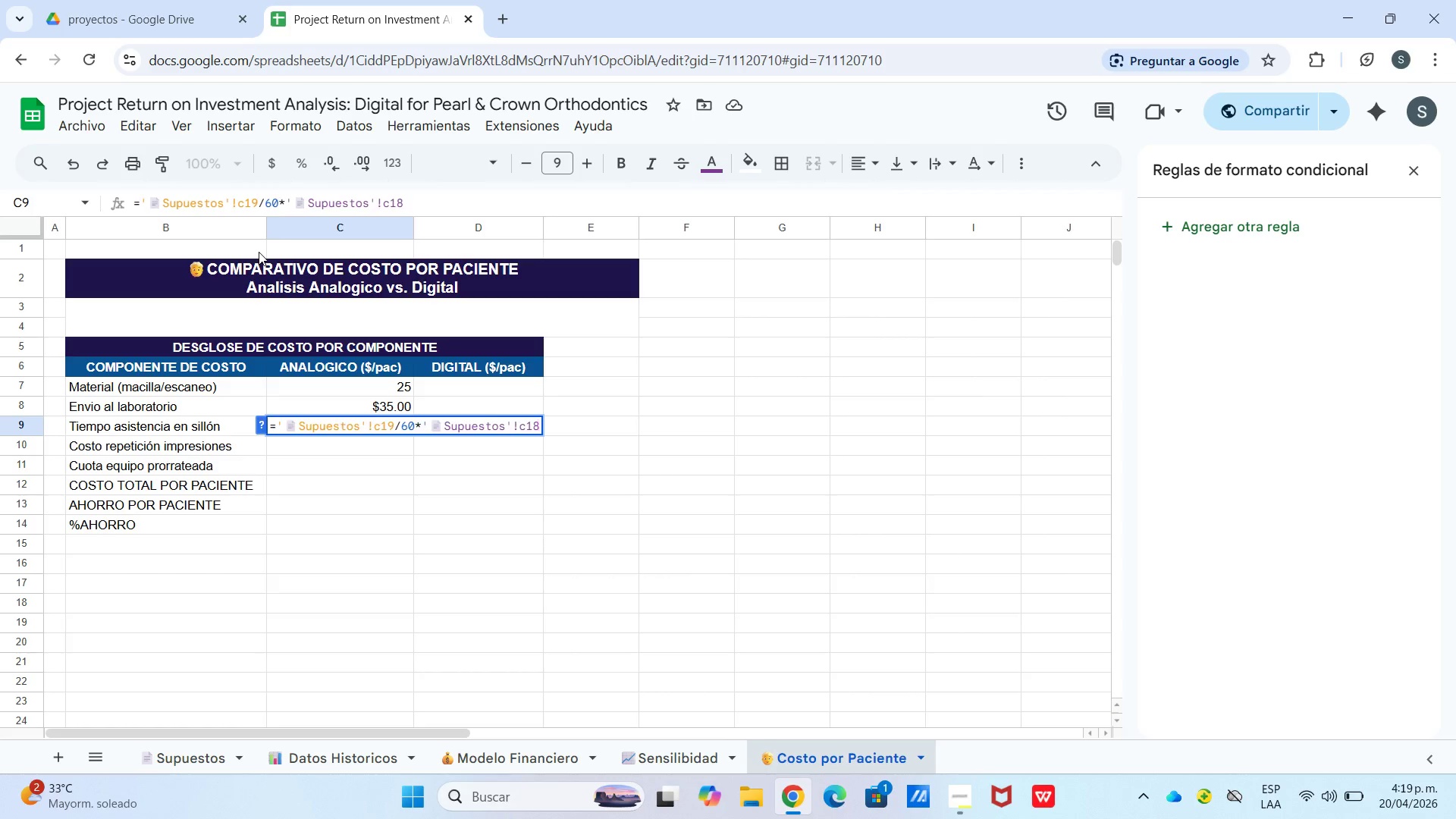 
key(Enter)
 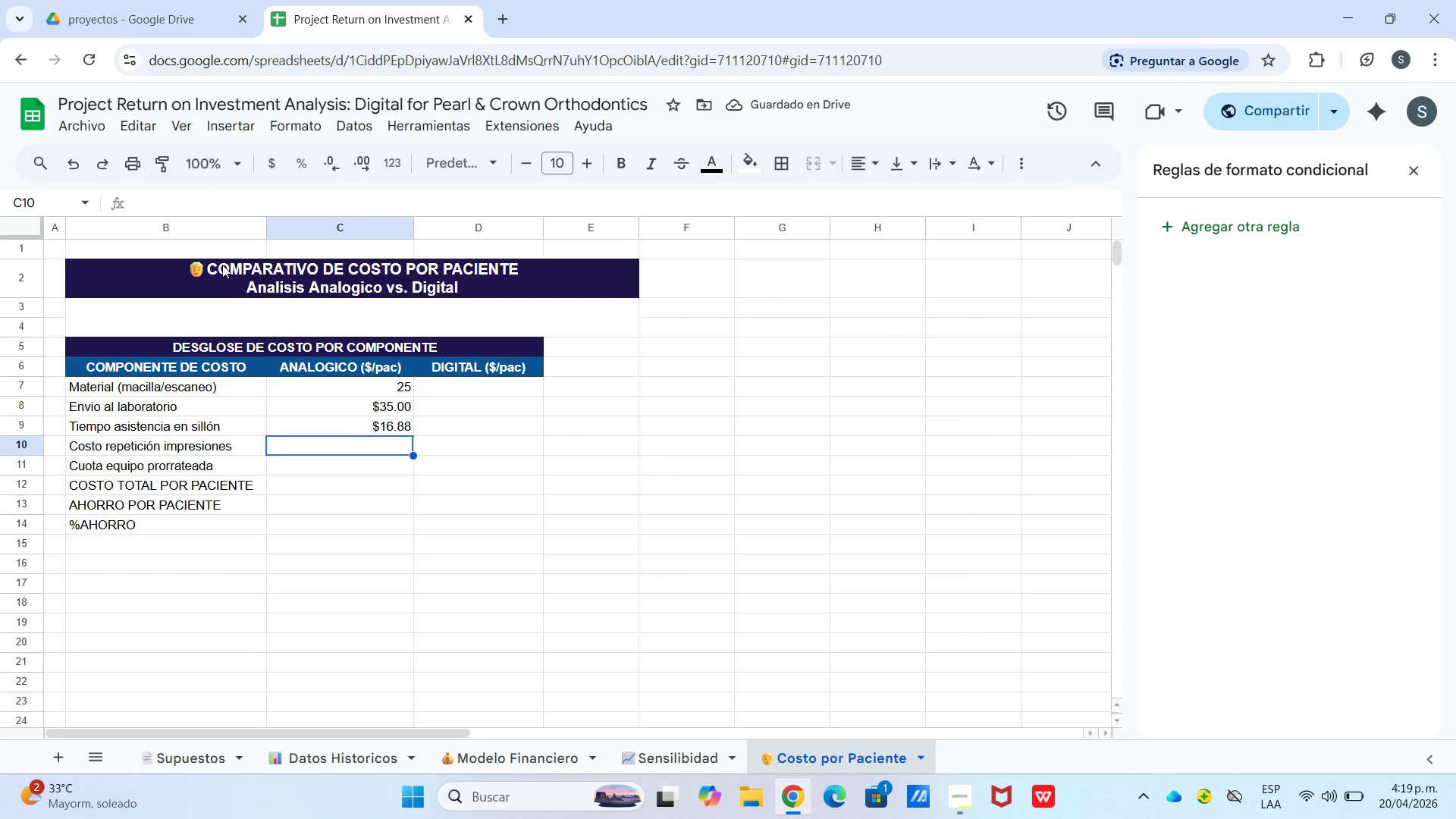 
key(Shift+0)
 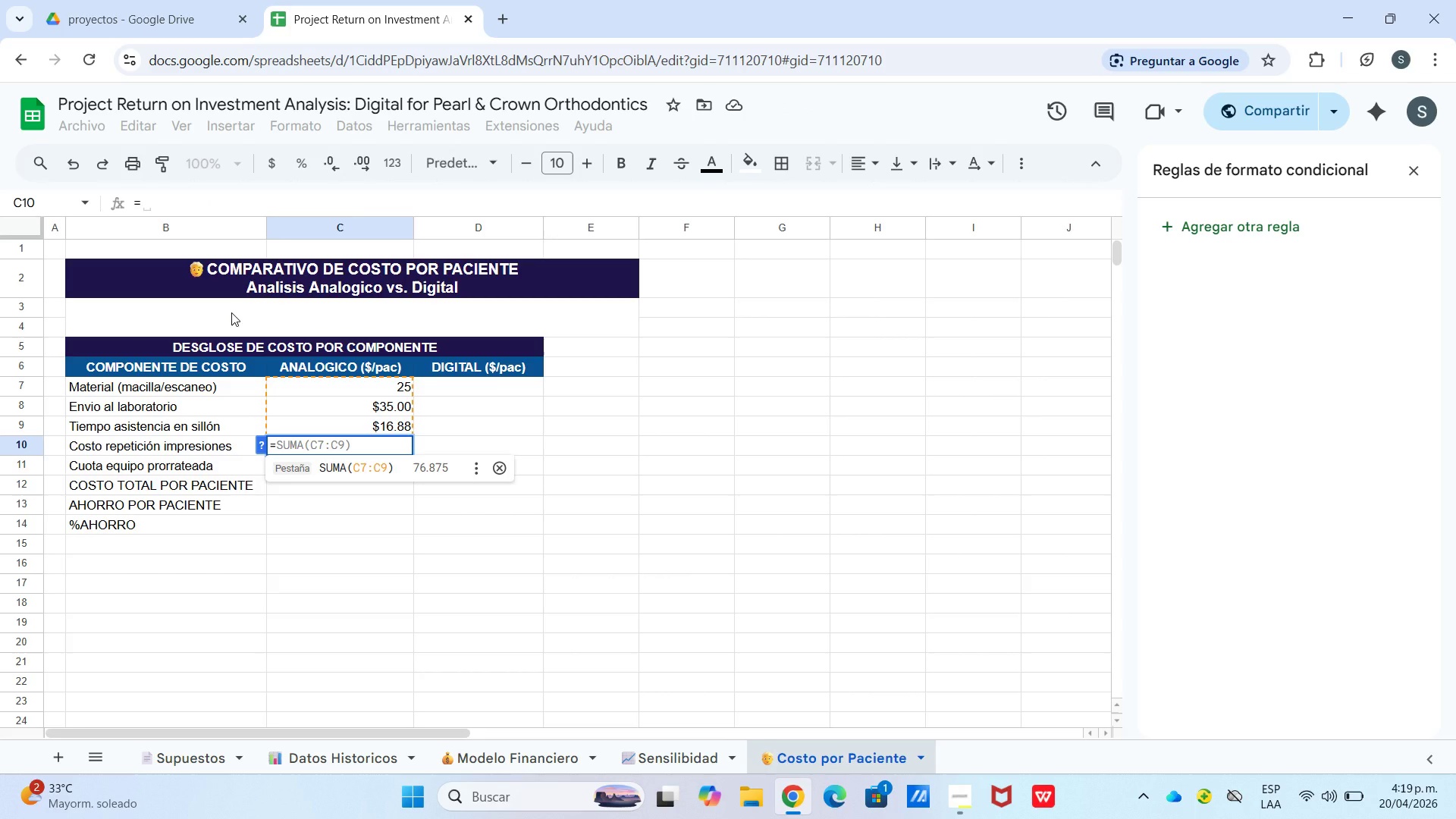 
key(Control+ControlLeft)
 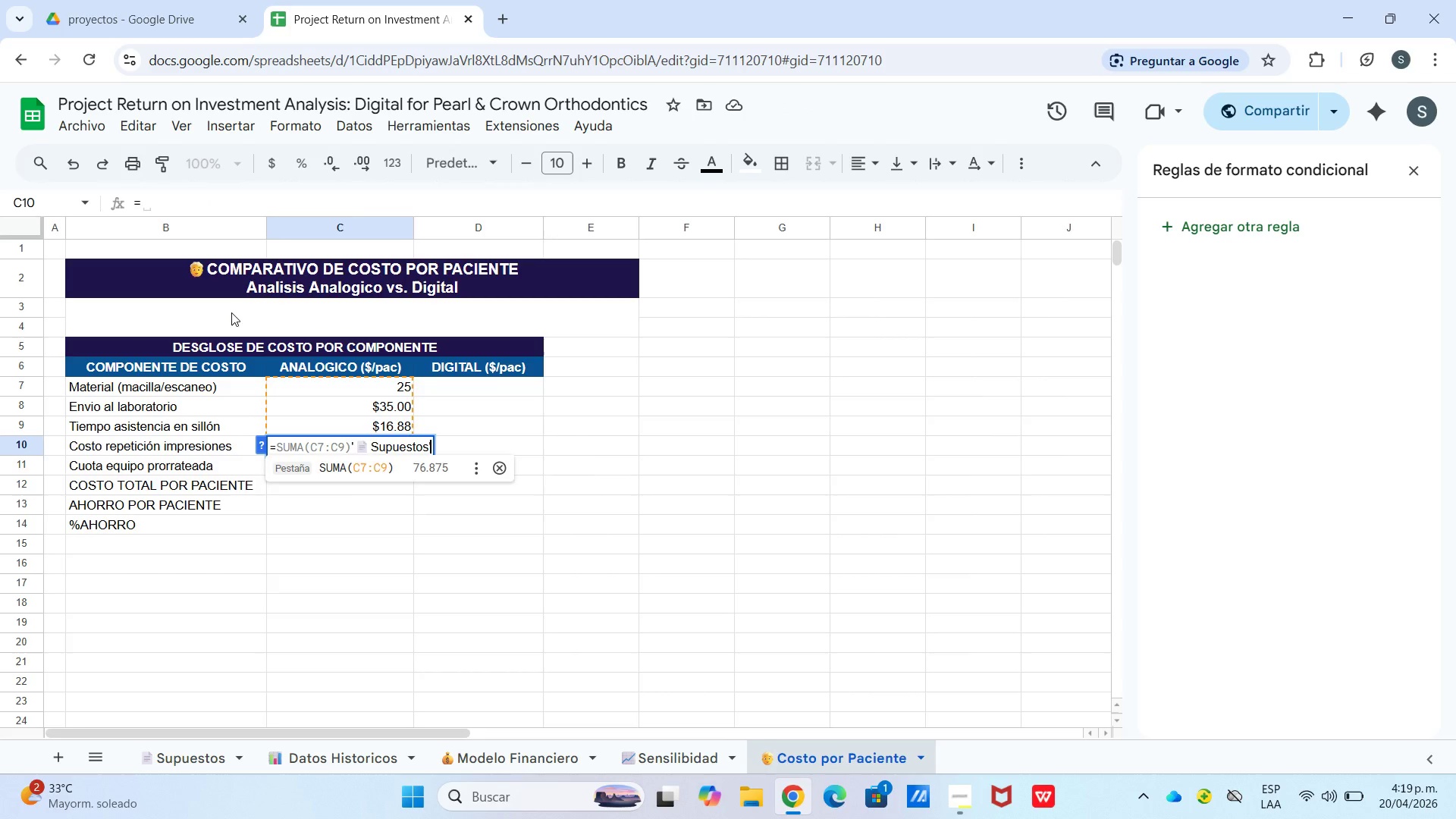 
key(Control+V)
 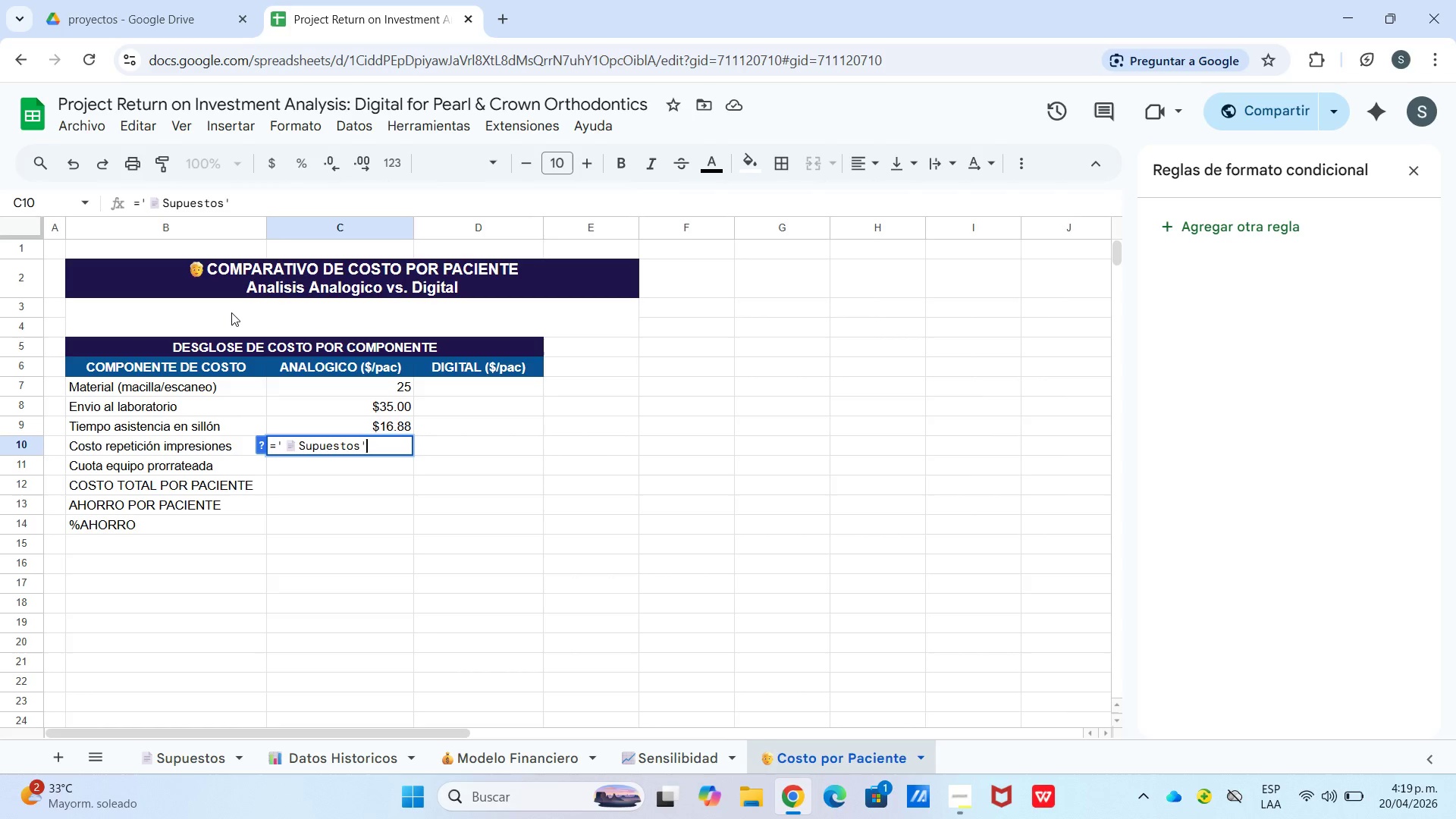 
type(!c15*,)
key(Backspace)
 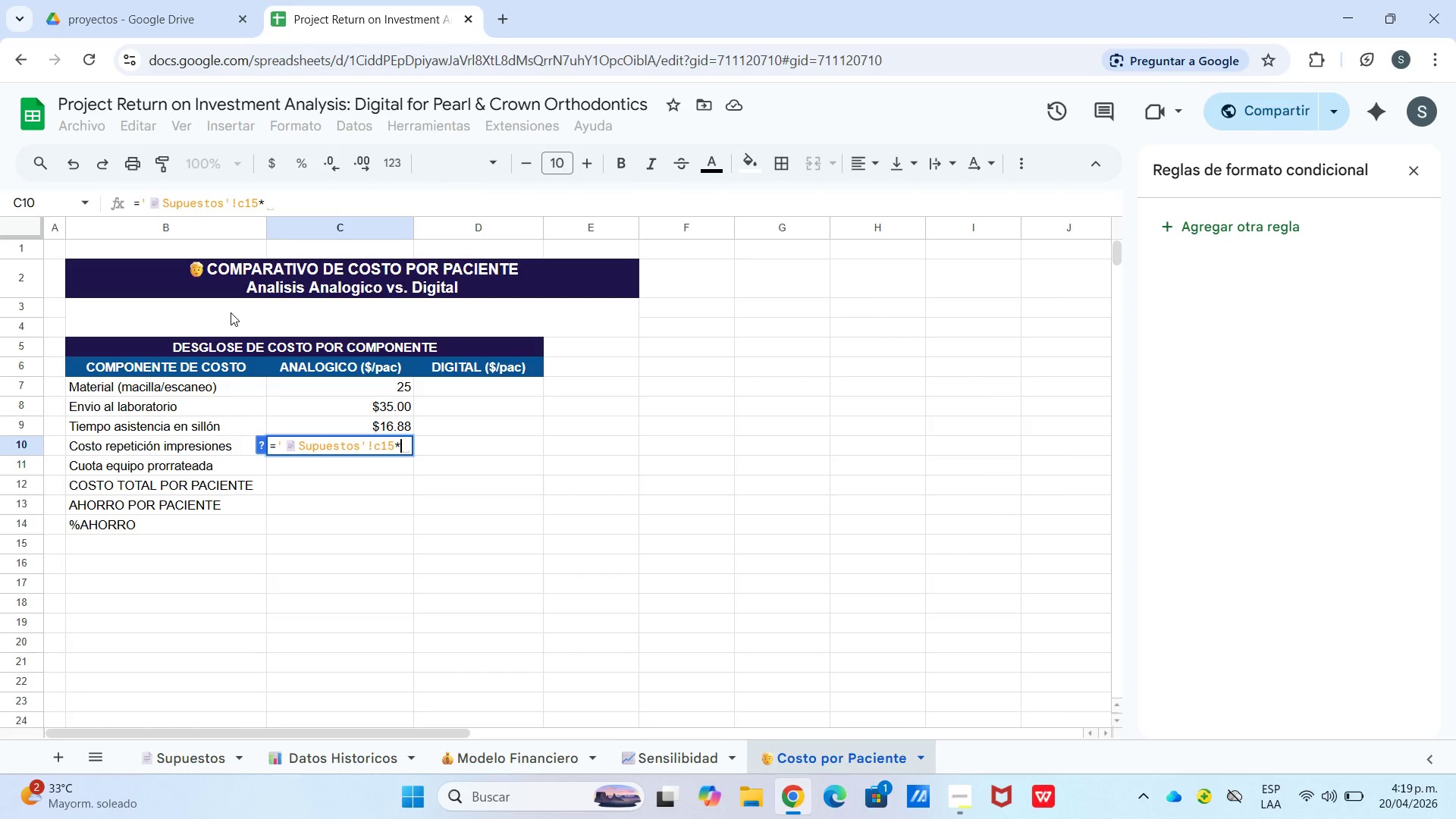 
key(Control+V)
 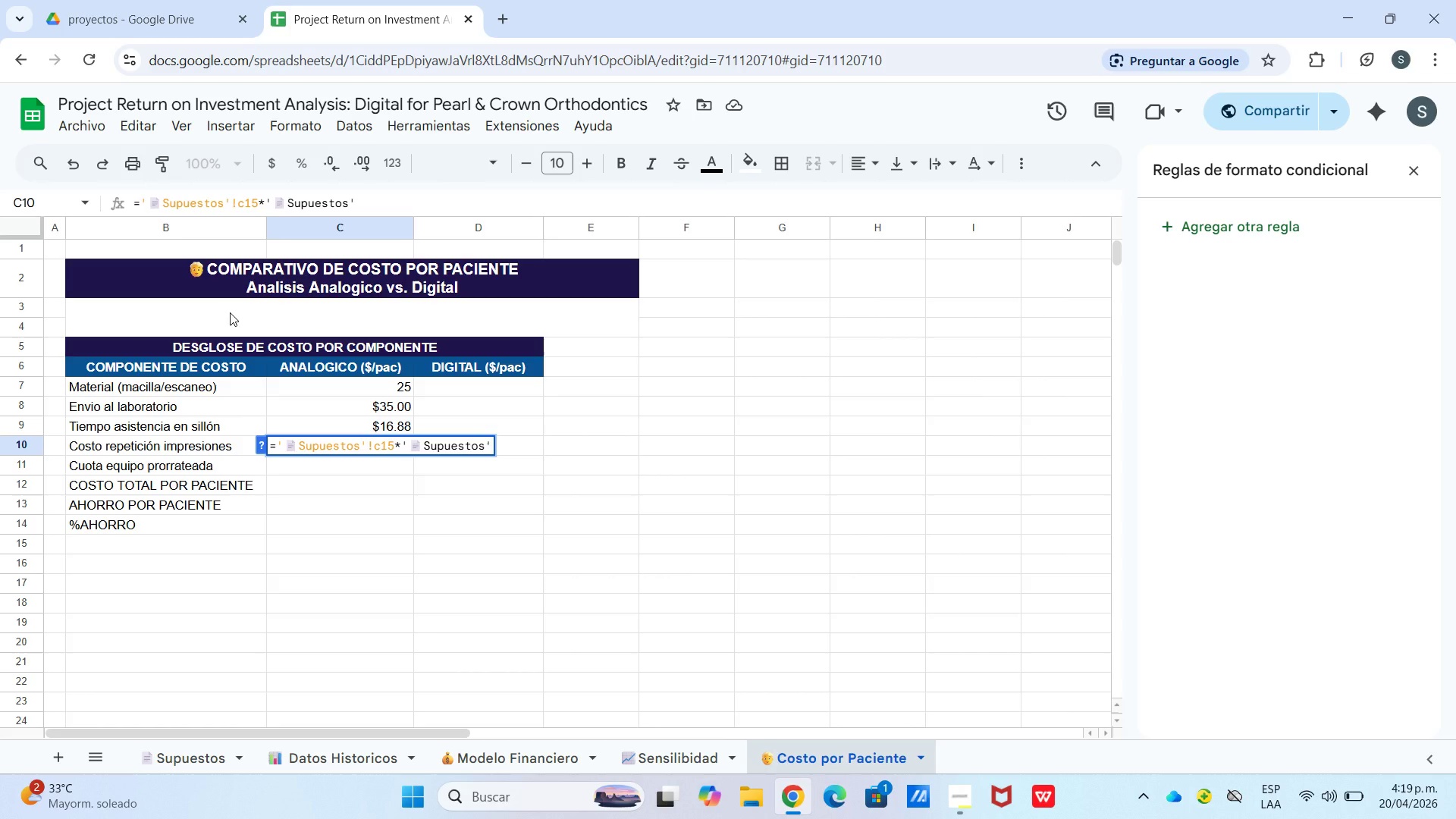 
wait(5.58)
 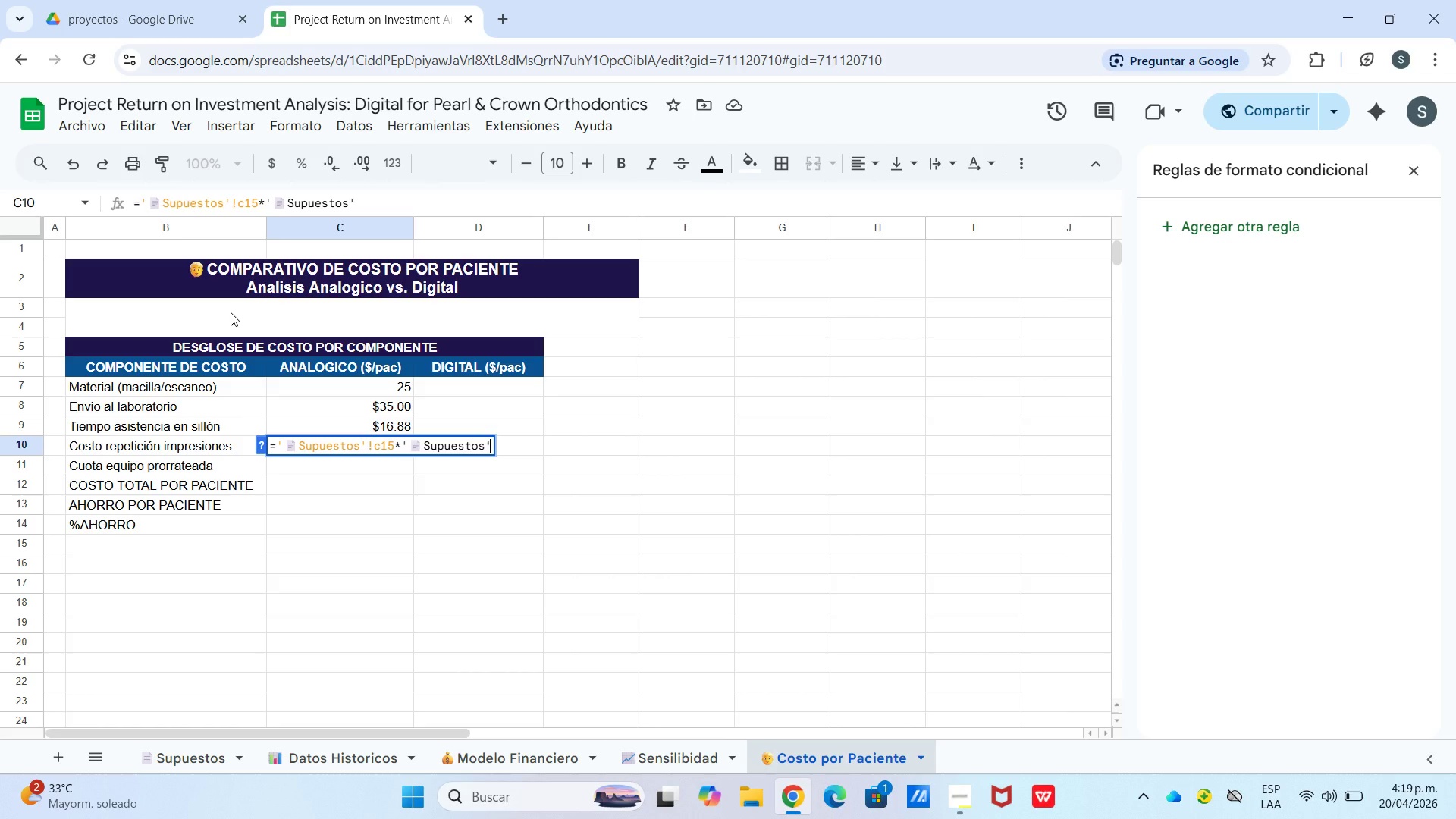 
type(!c16)
 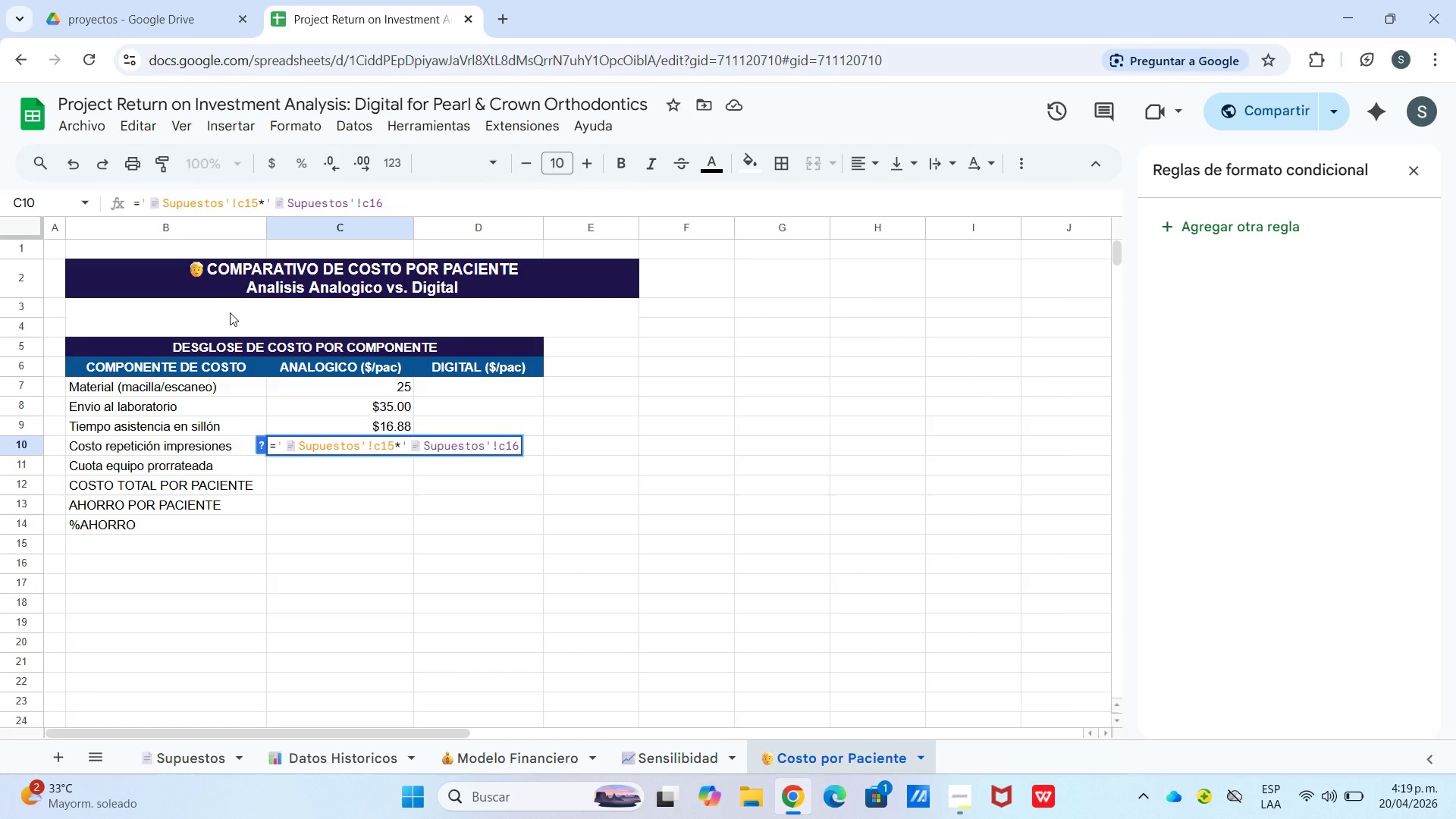 
key(NumpadMultiply)
 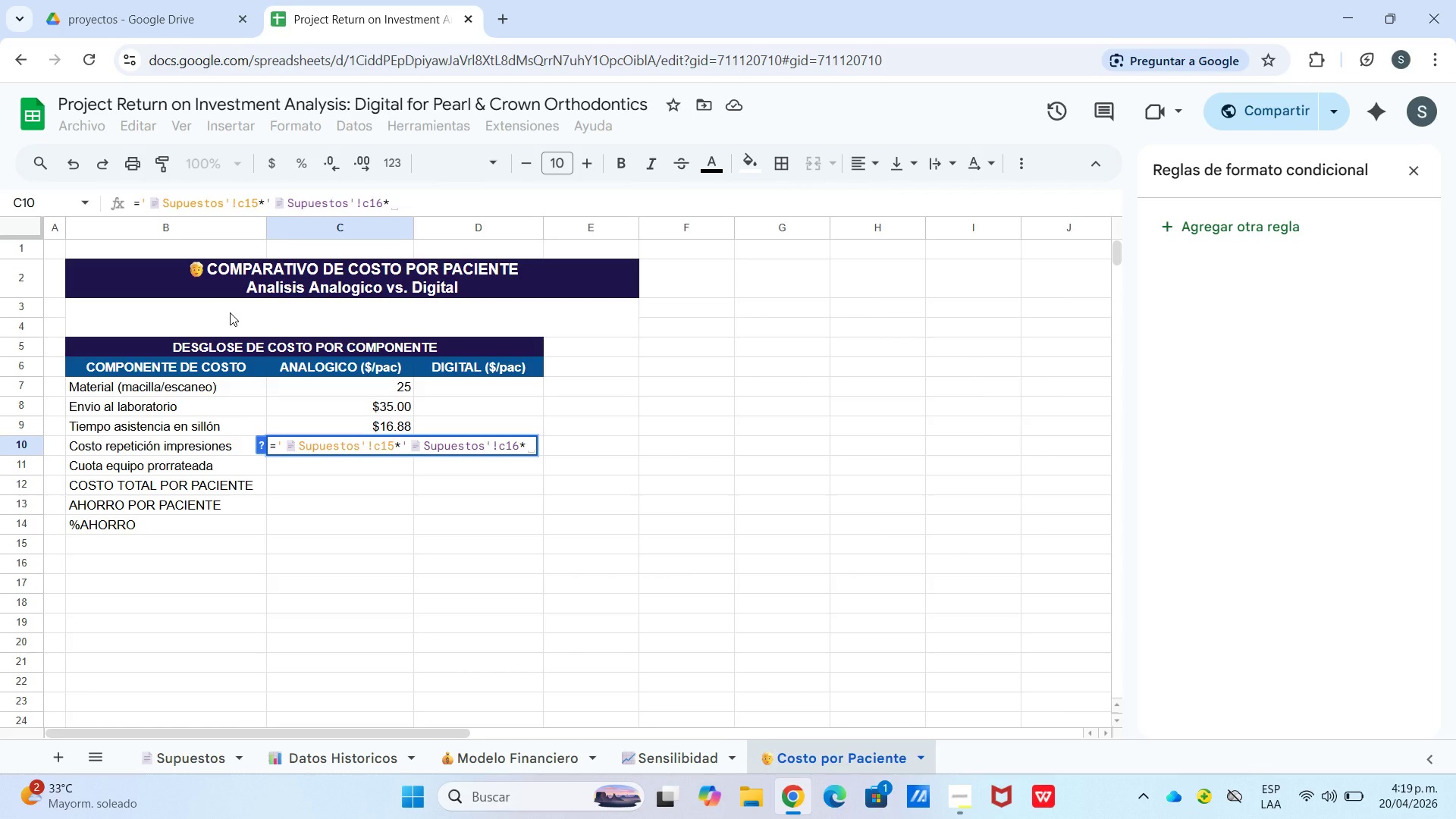 
hold_key(key=ShiftLeft, duration=0.41)
 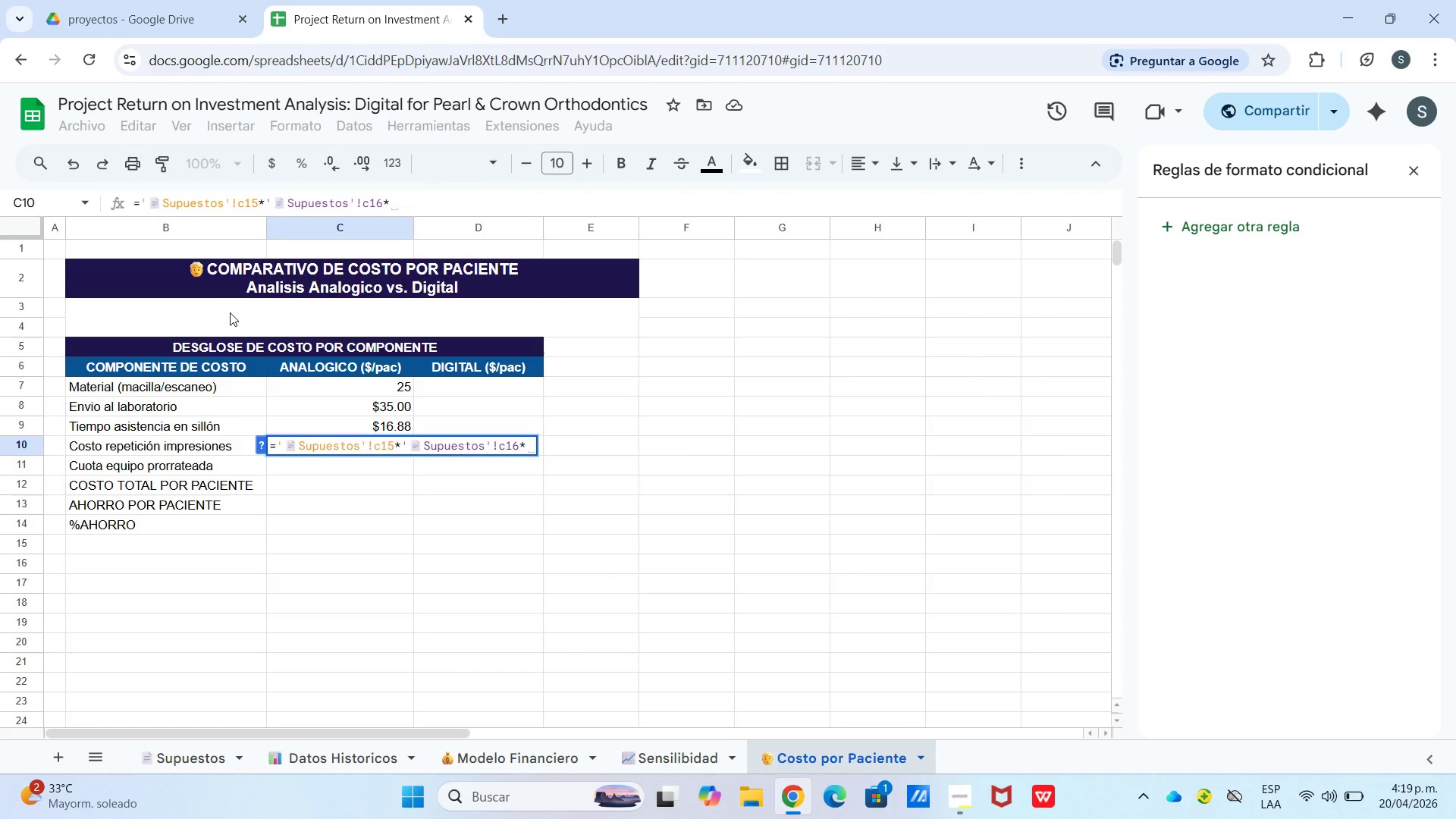 
key(Control+V)
 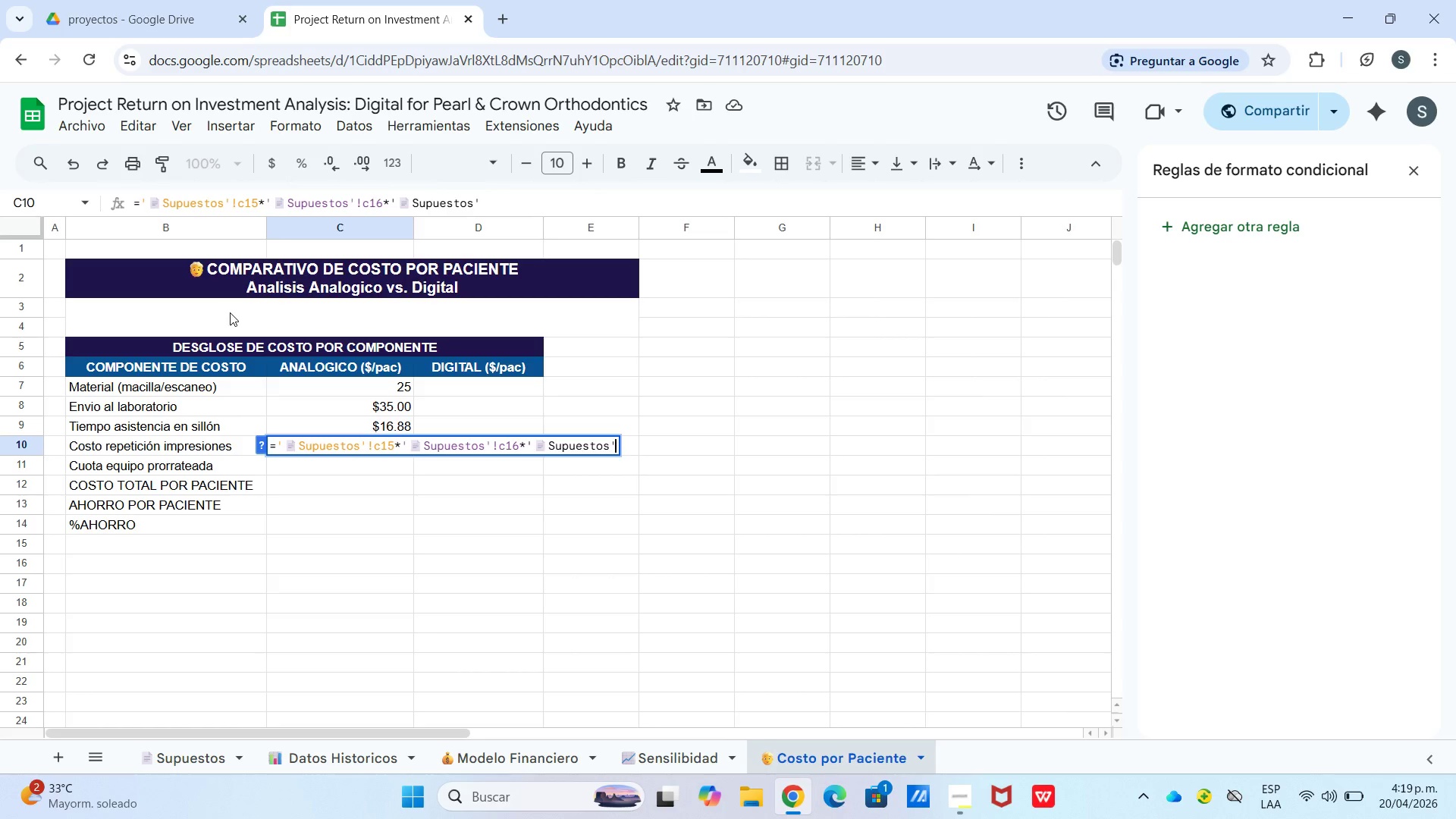 
type(!c28)
 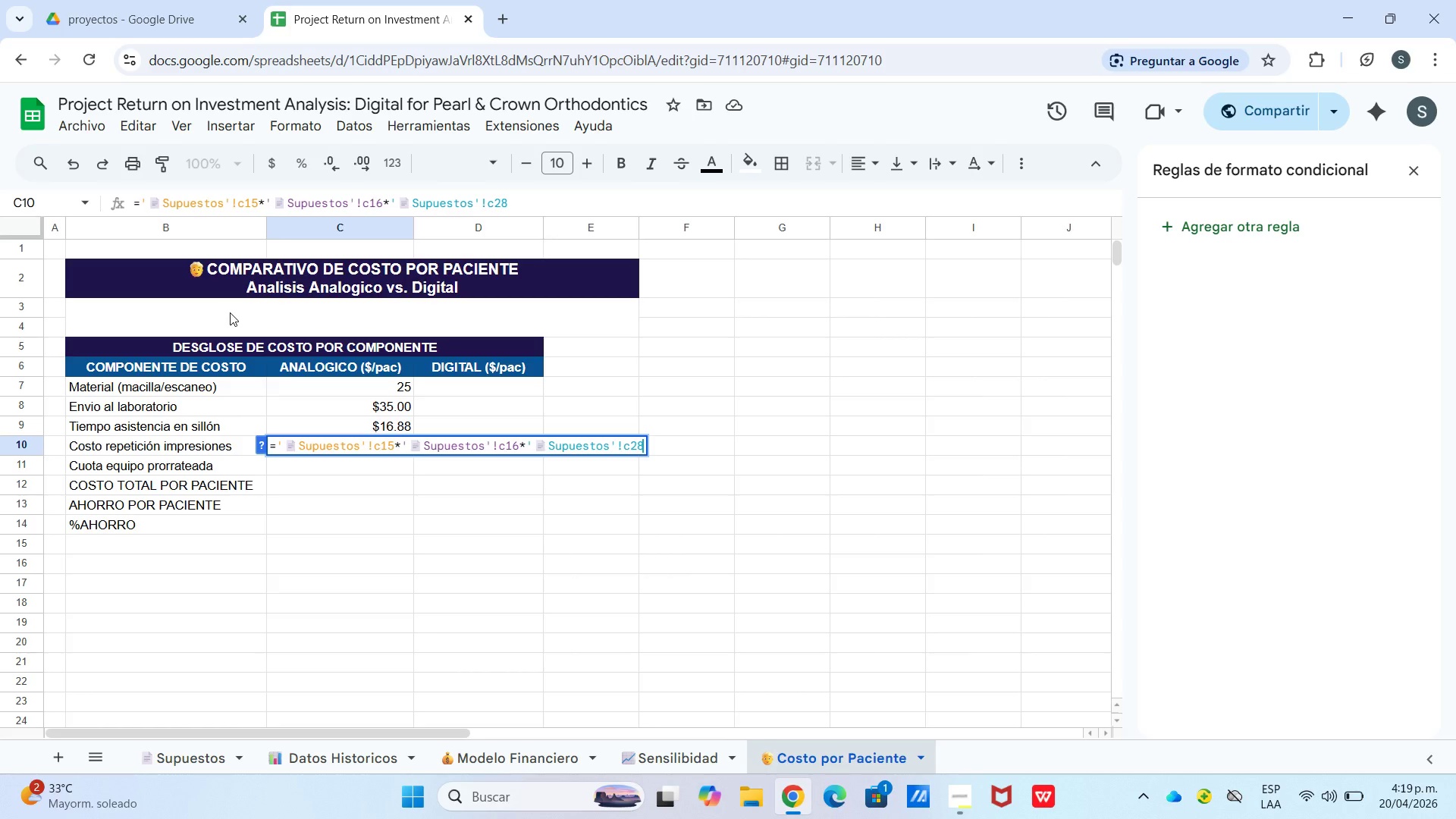 
key(Enter)
 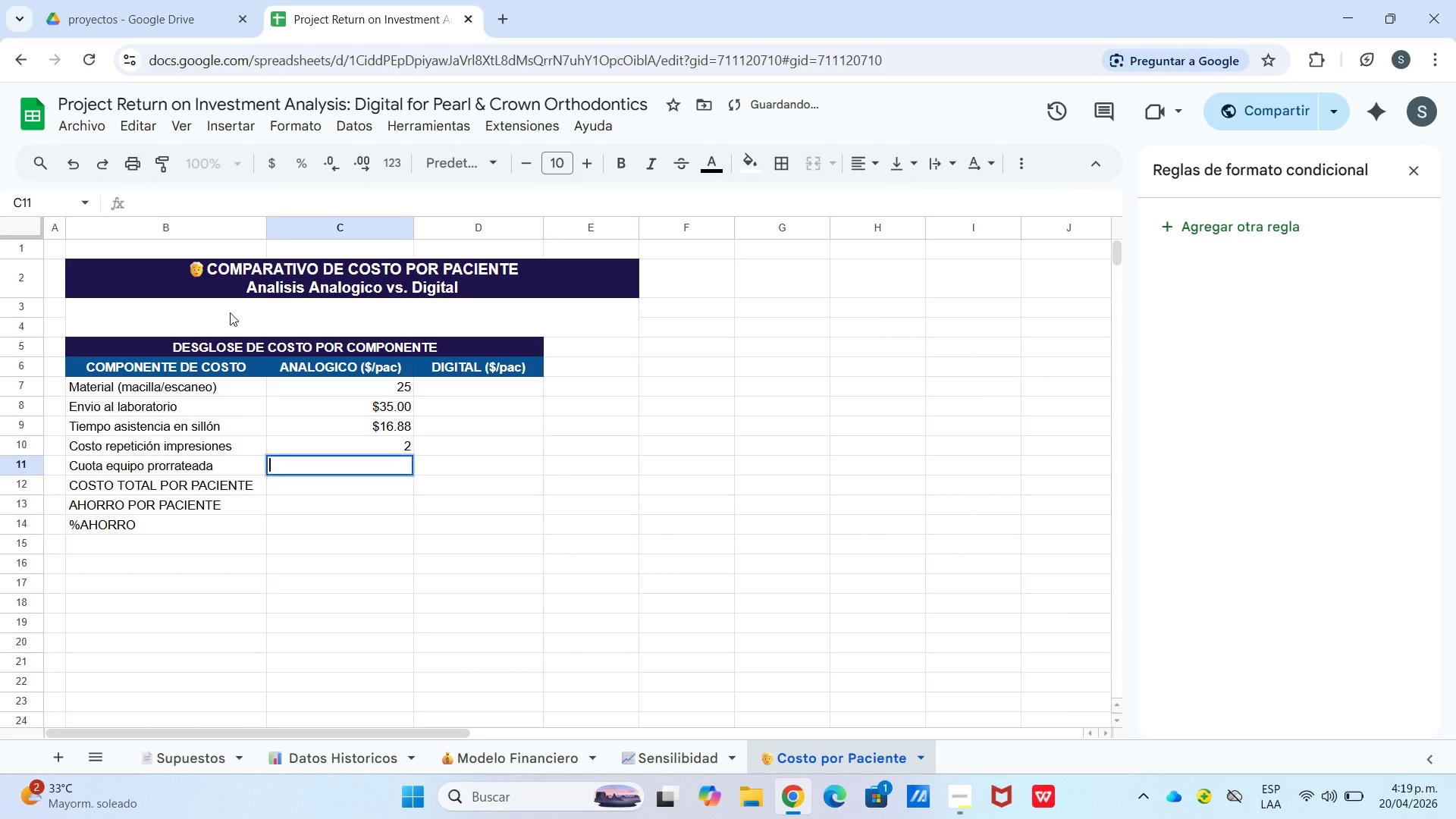 
key(Enter)
 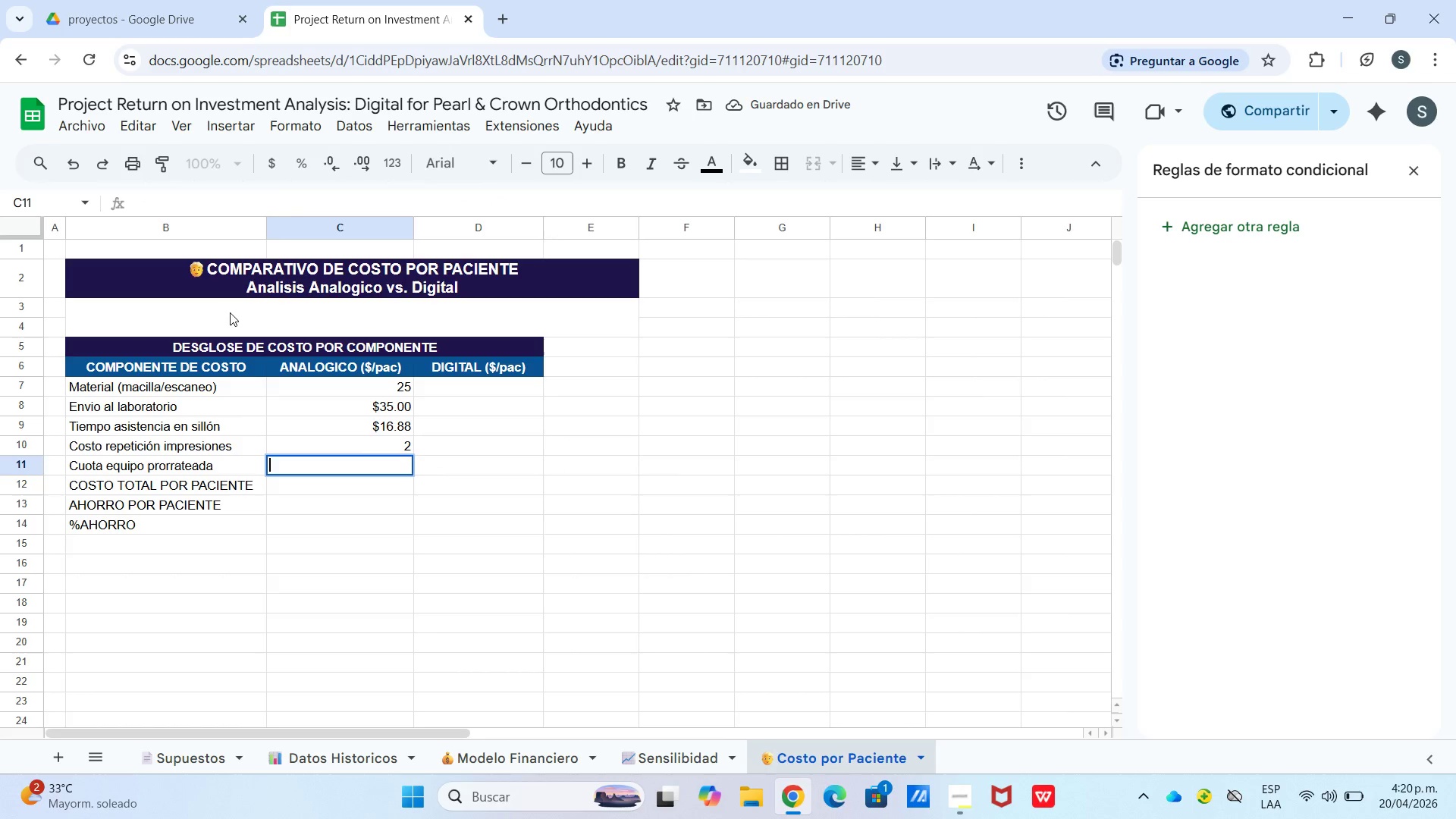 
type()0)
 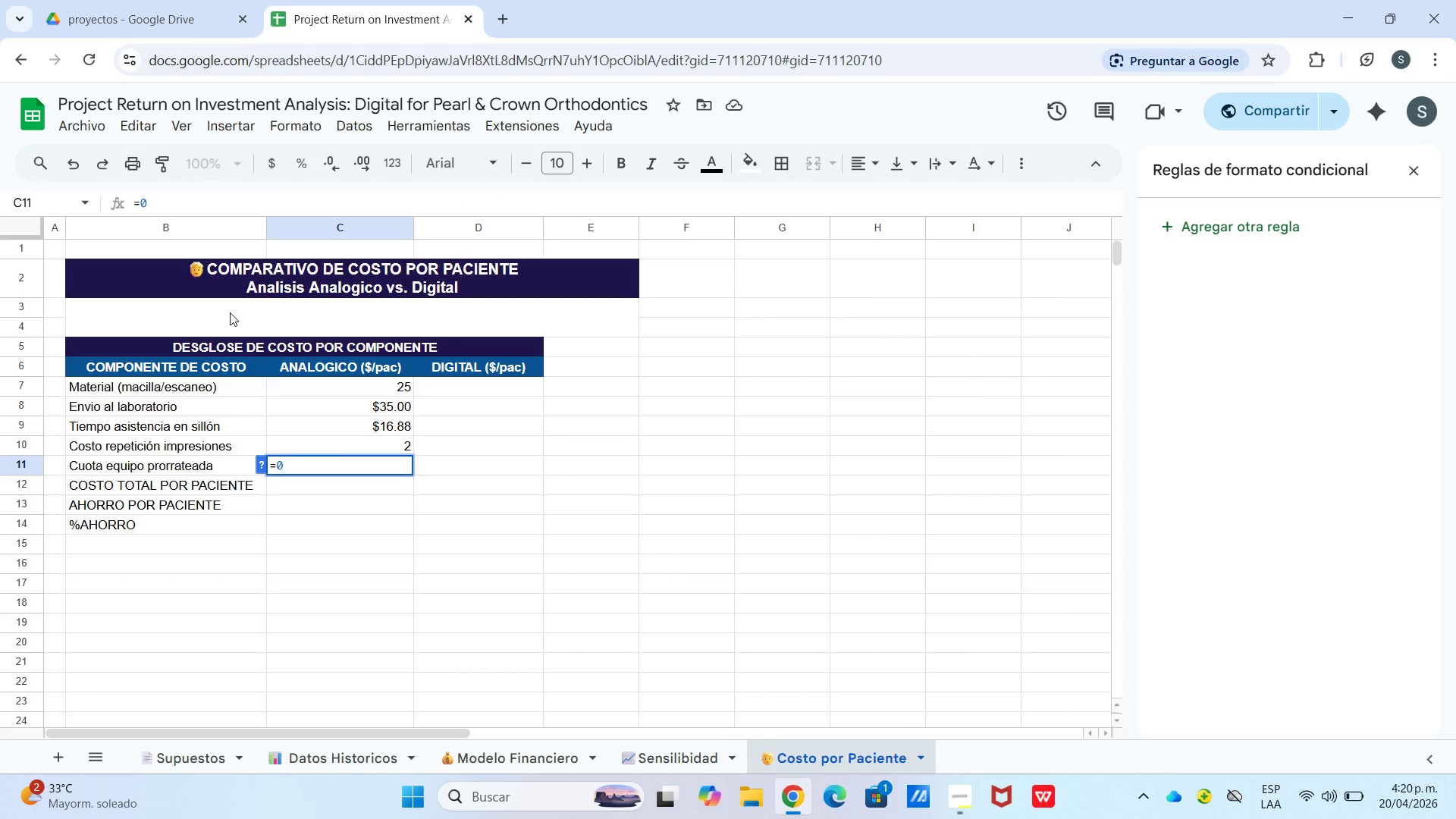 
key(Enter)
 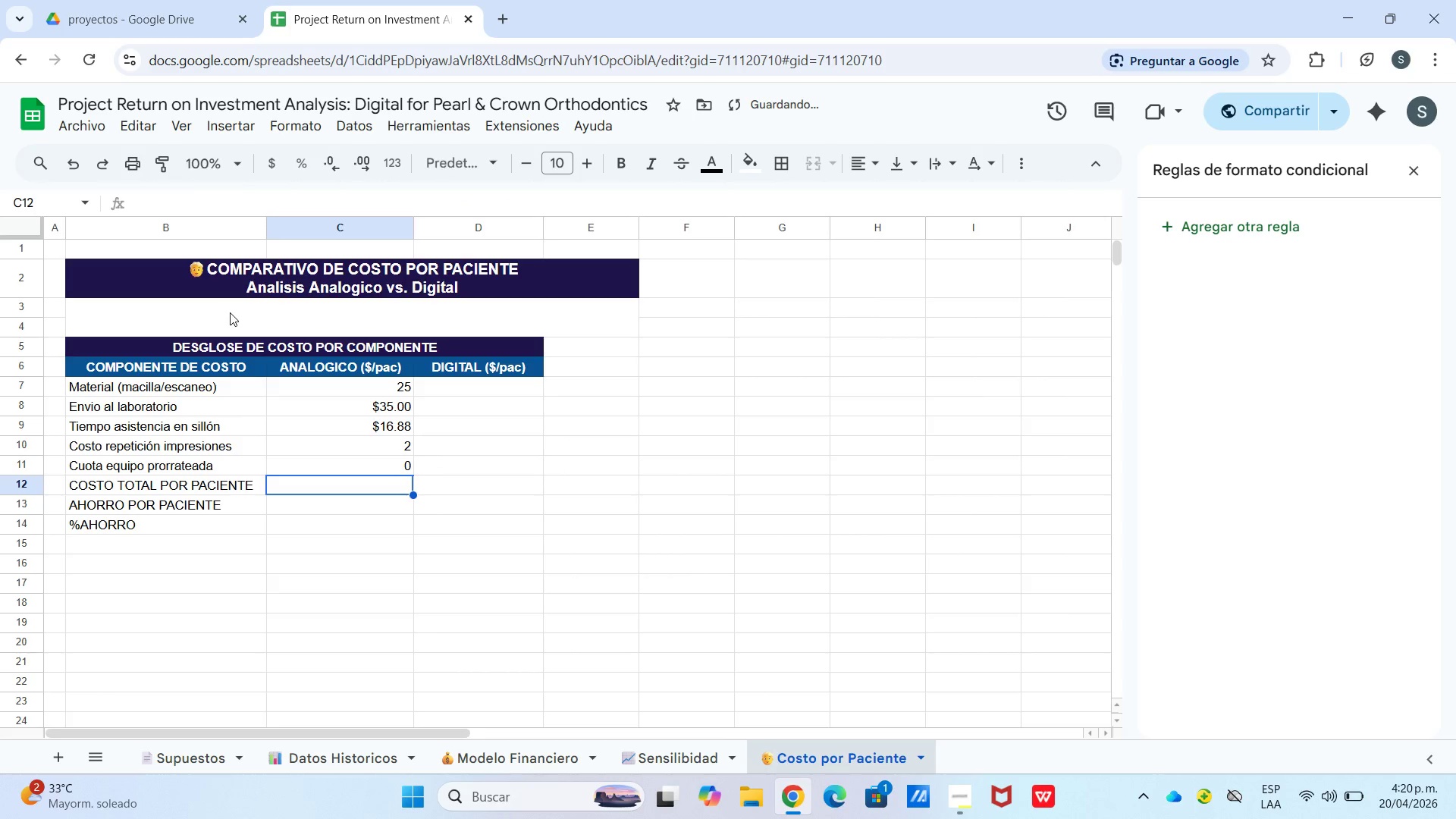 
key(Enter)
 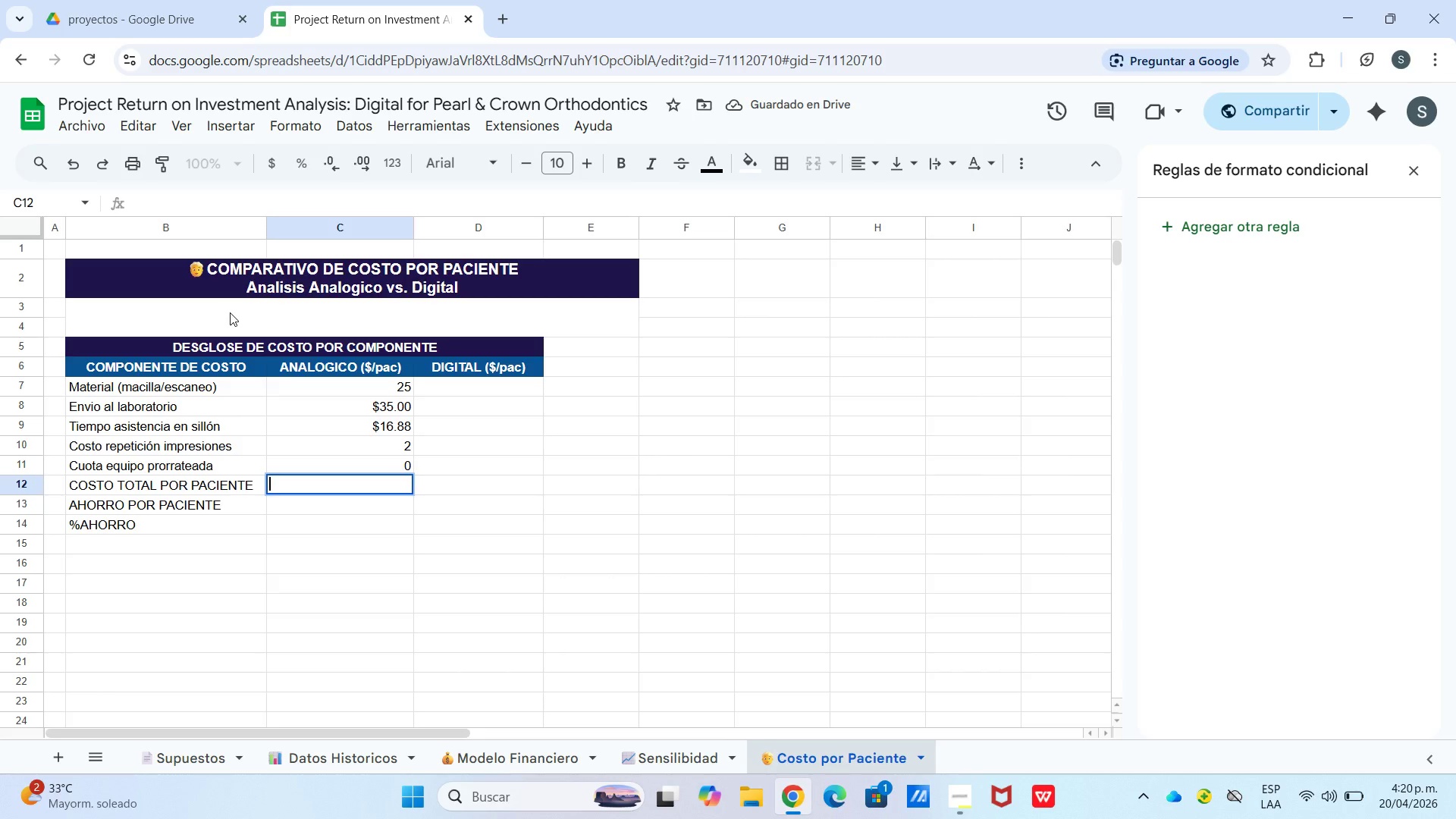 
type()sum)
key(Tab)
 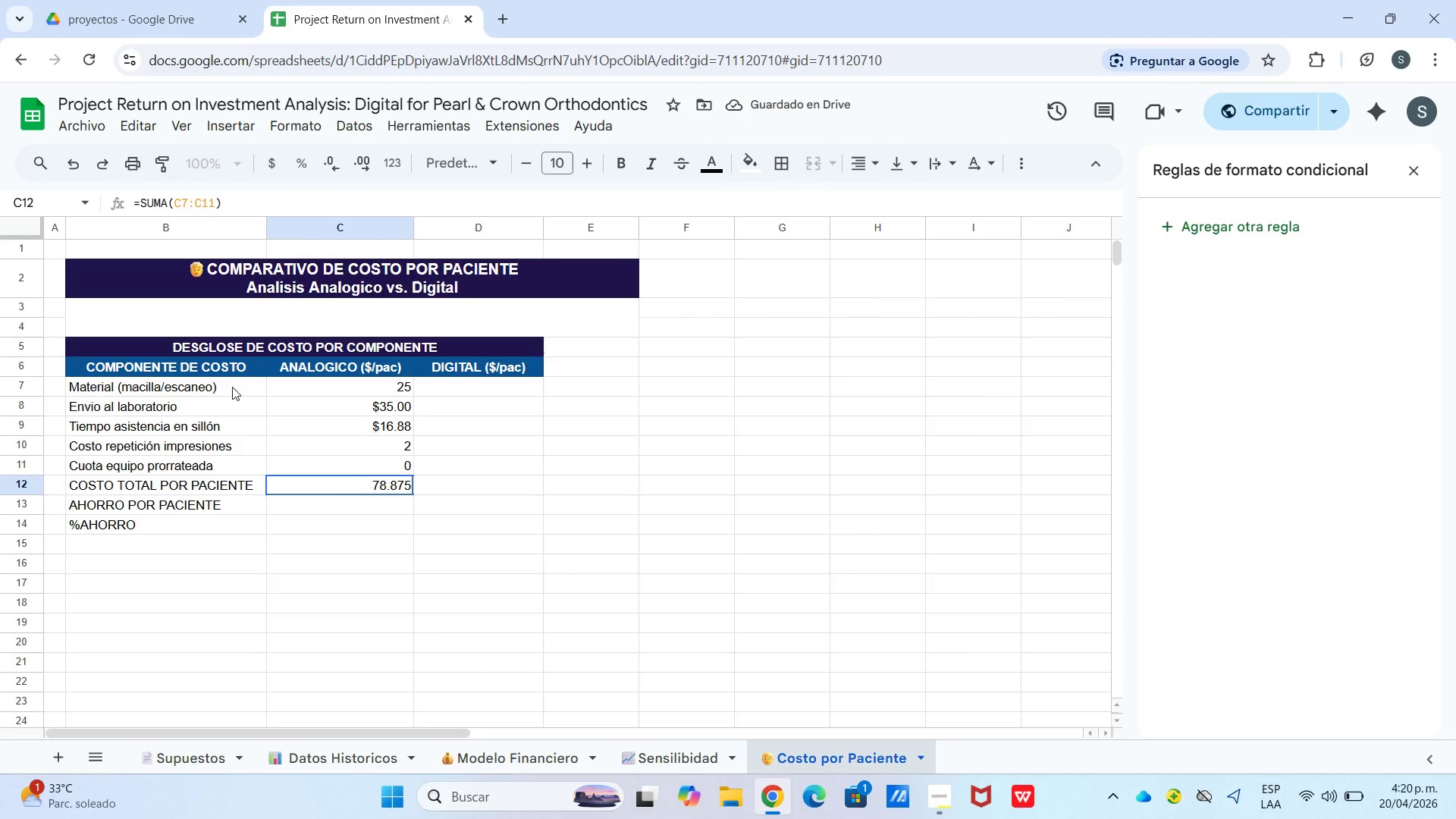 
key(Enter)
 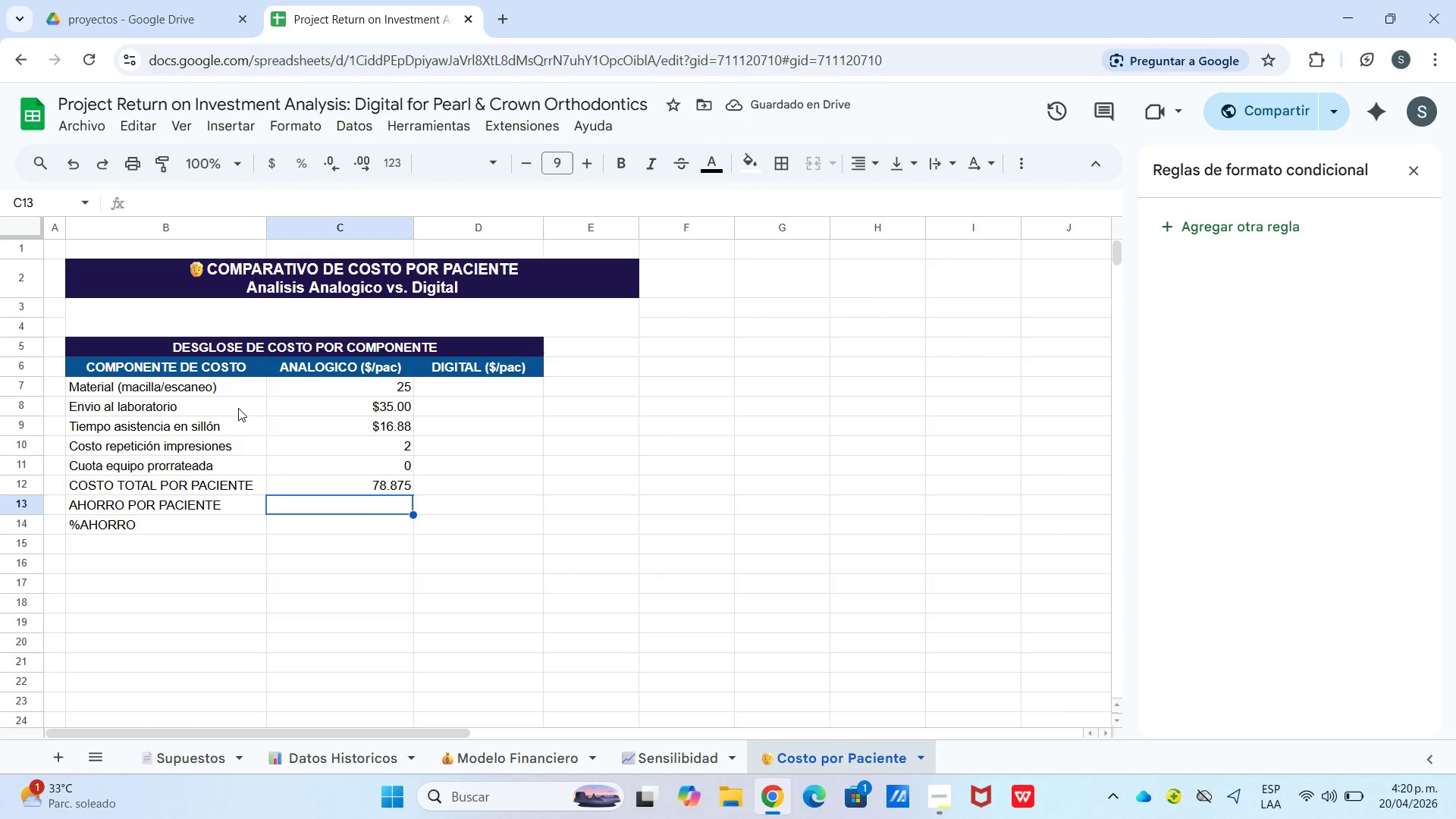 
key(Enter)
 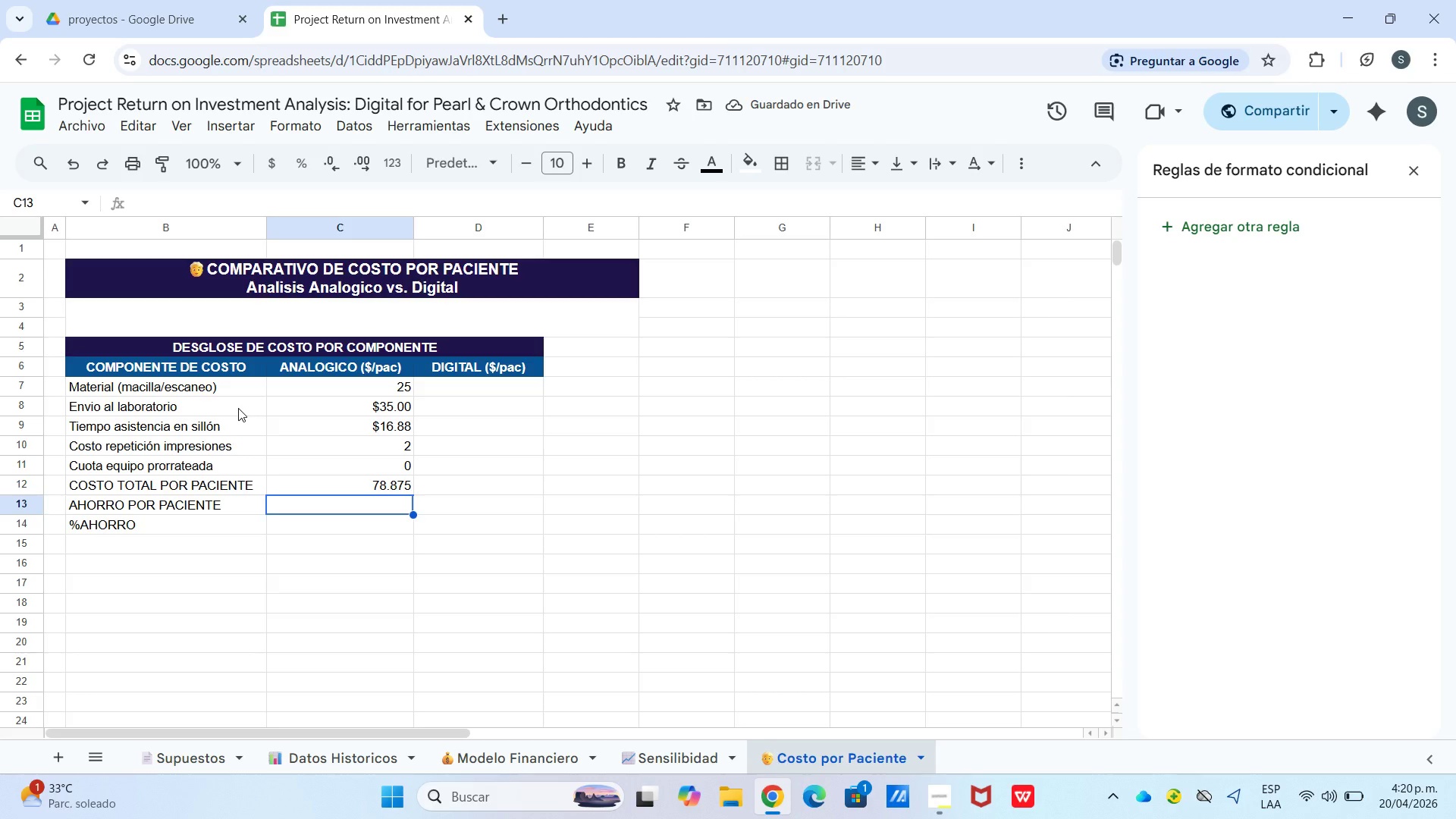 
type()c12-d12)
 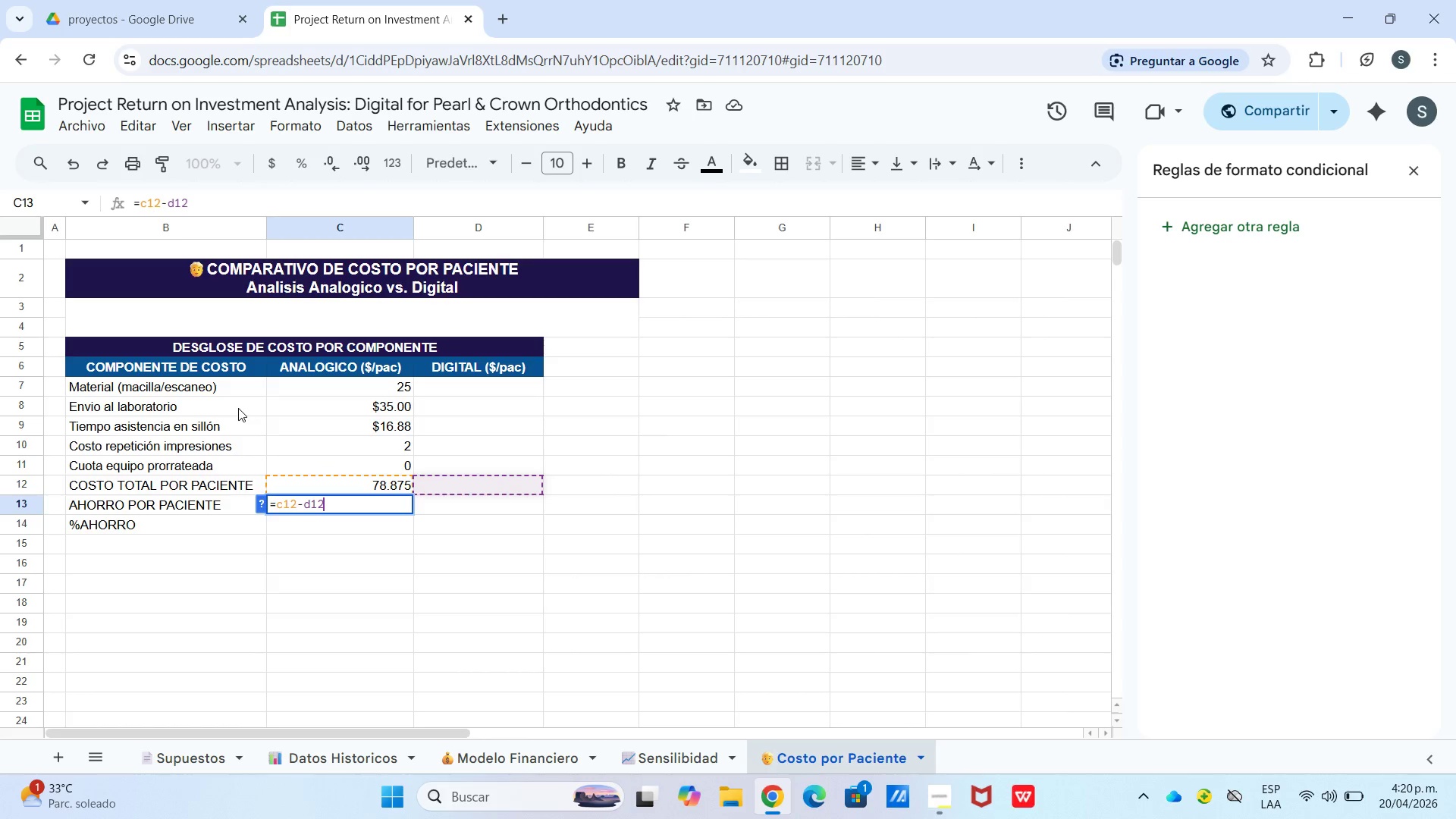 
key(Enter)
 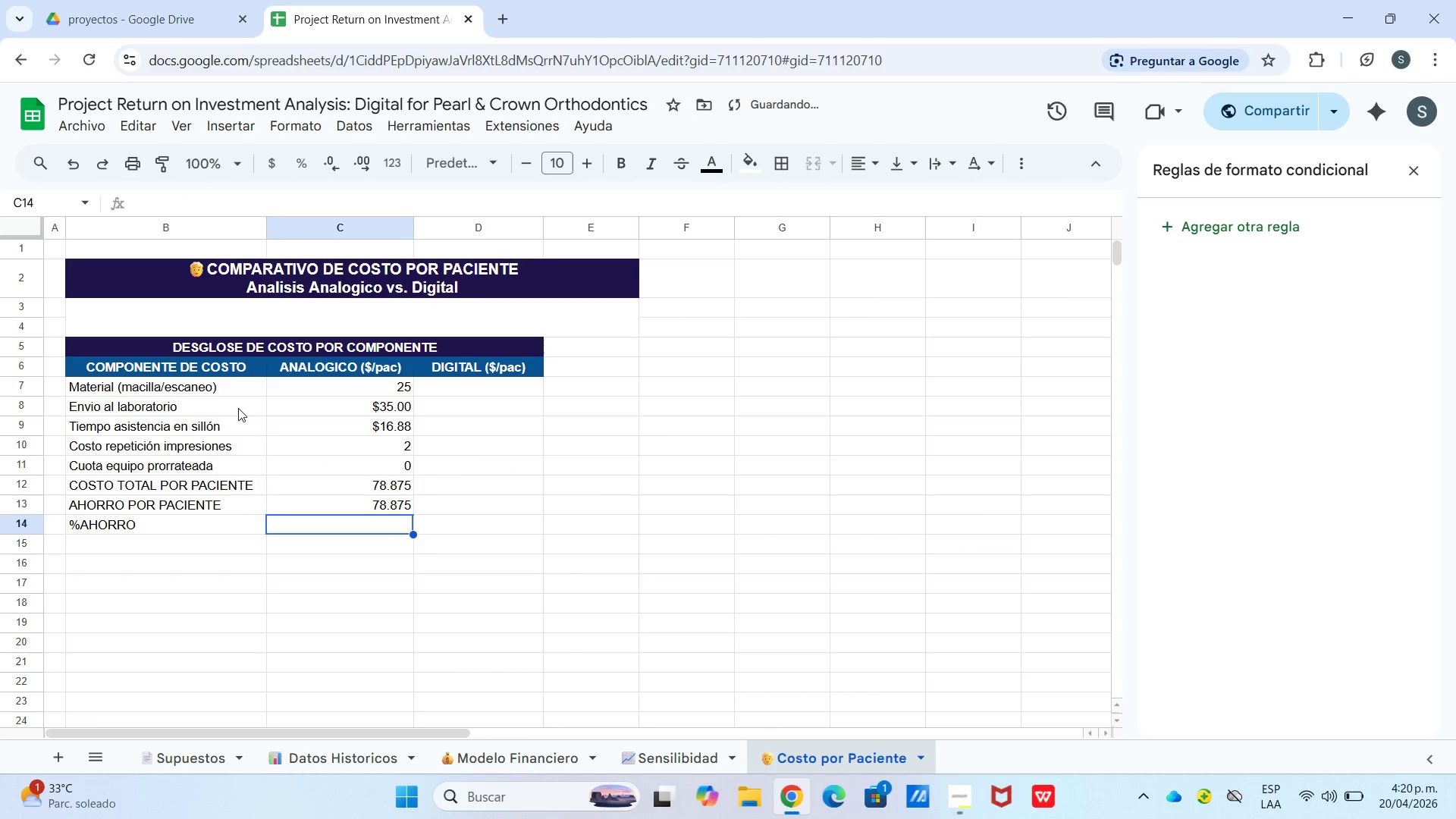 
key(Enter)
 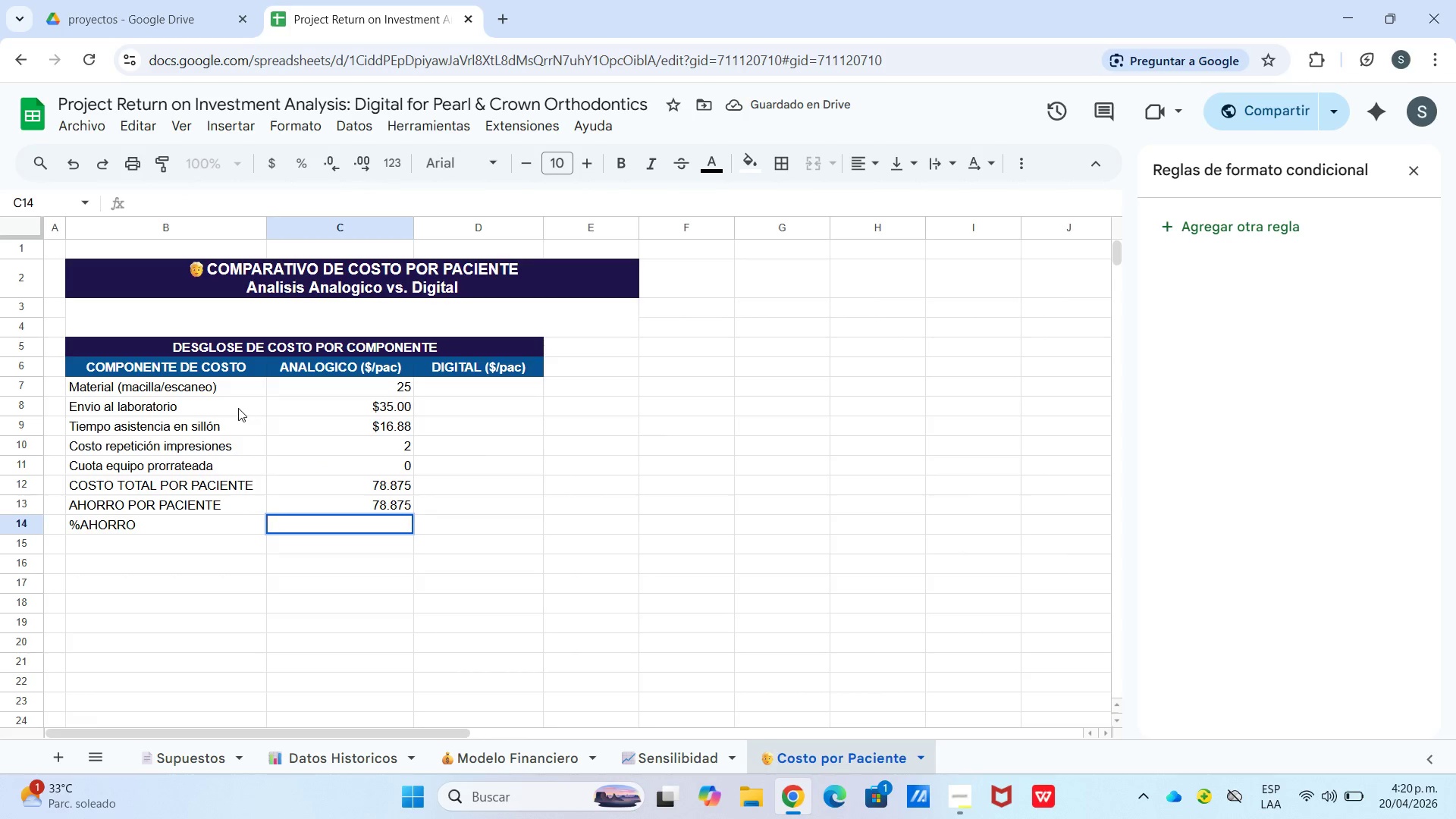 
key(ArrowUp)
 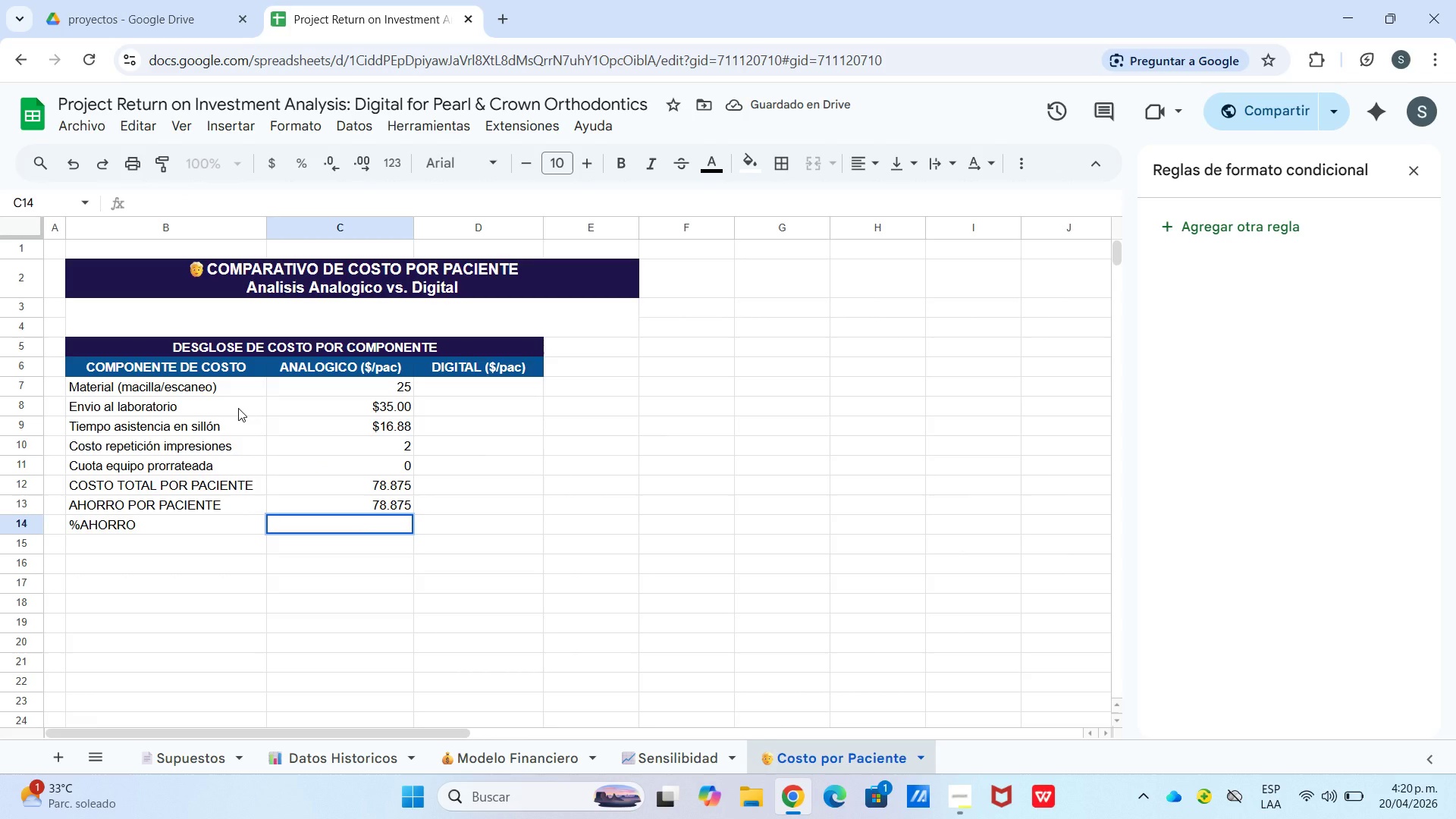 
key(ArrowUp)
 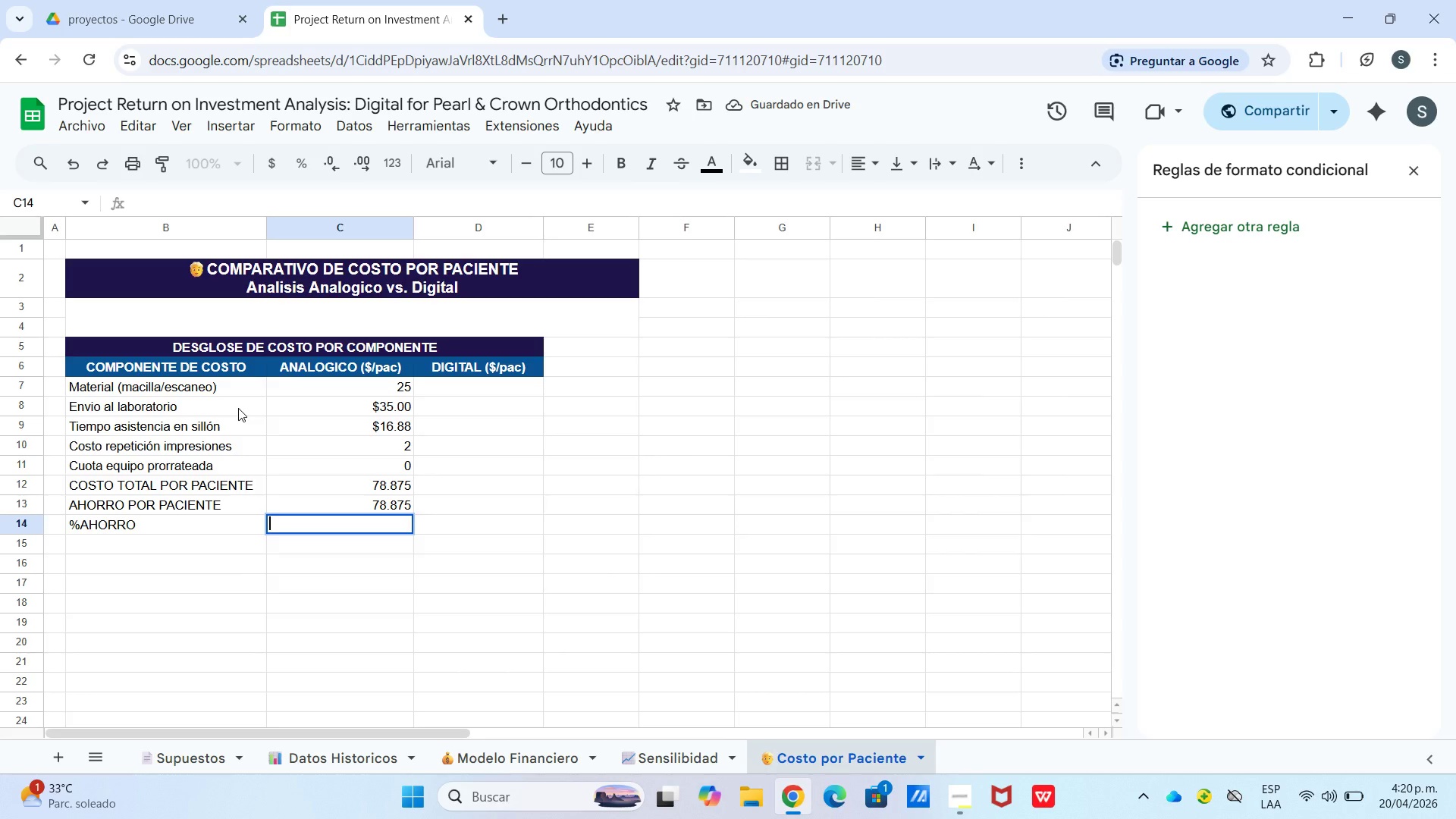 
key(ArrowUp)
 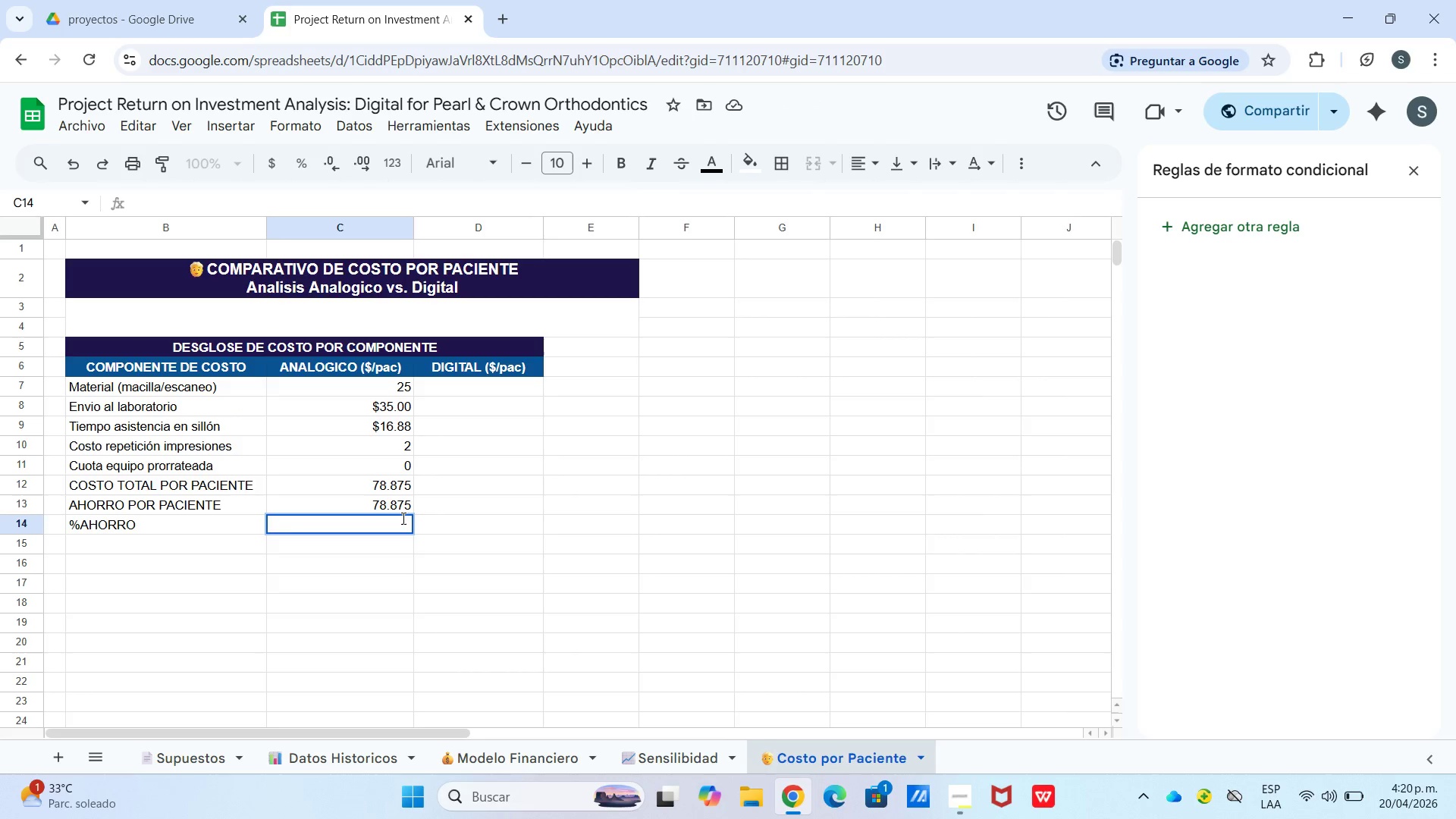 
left_click([397, 507])
 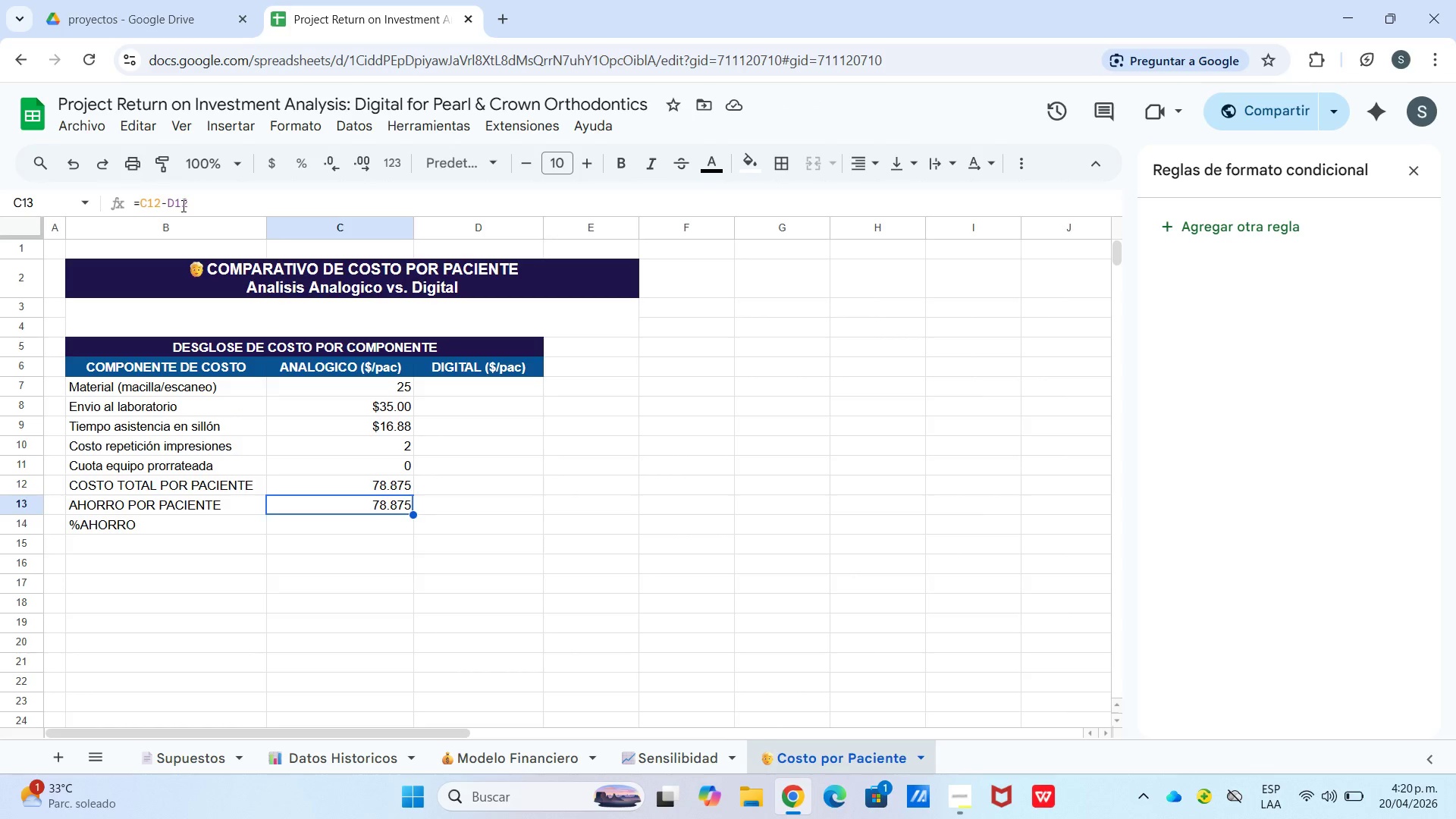 
wait(8.44)
 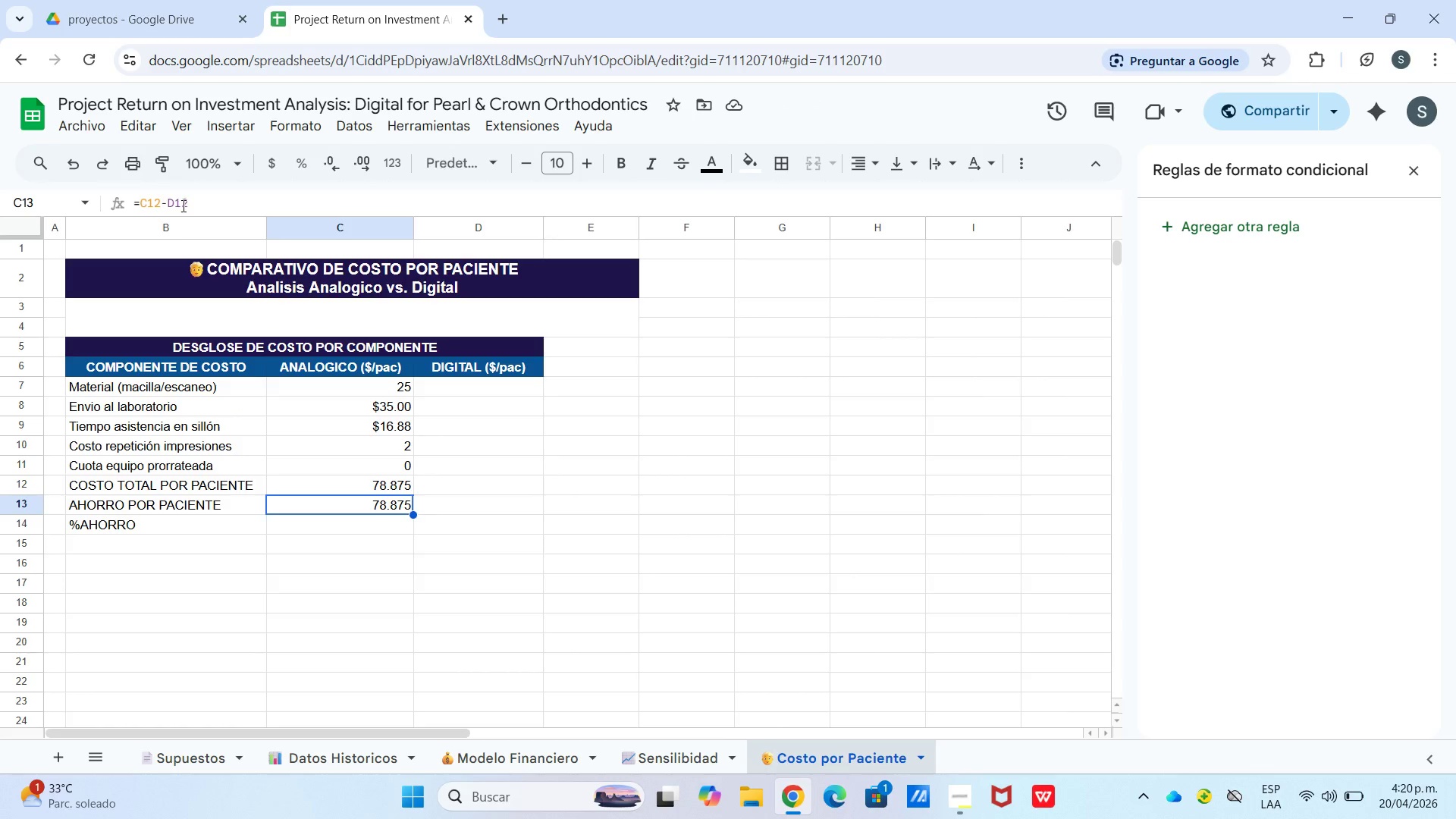 
left_click([298, 472])
 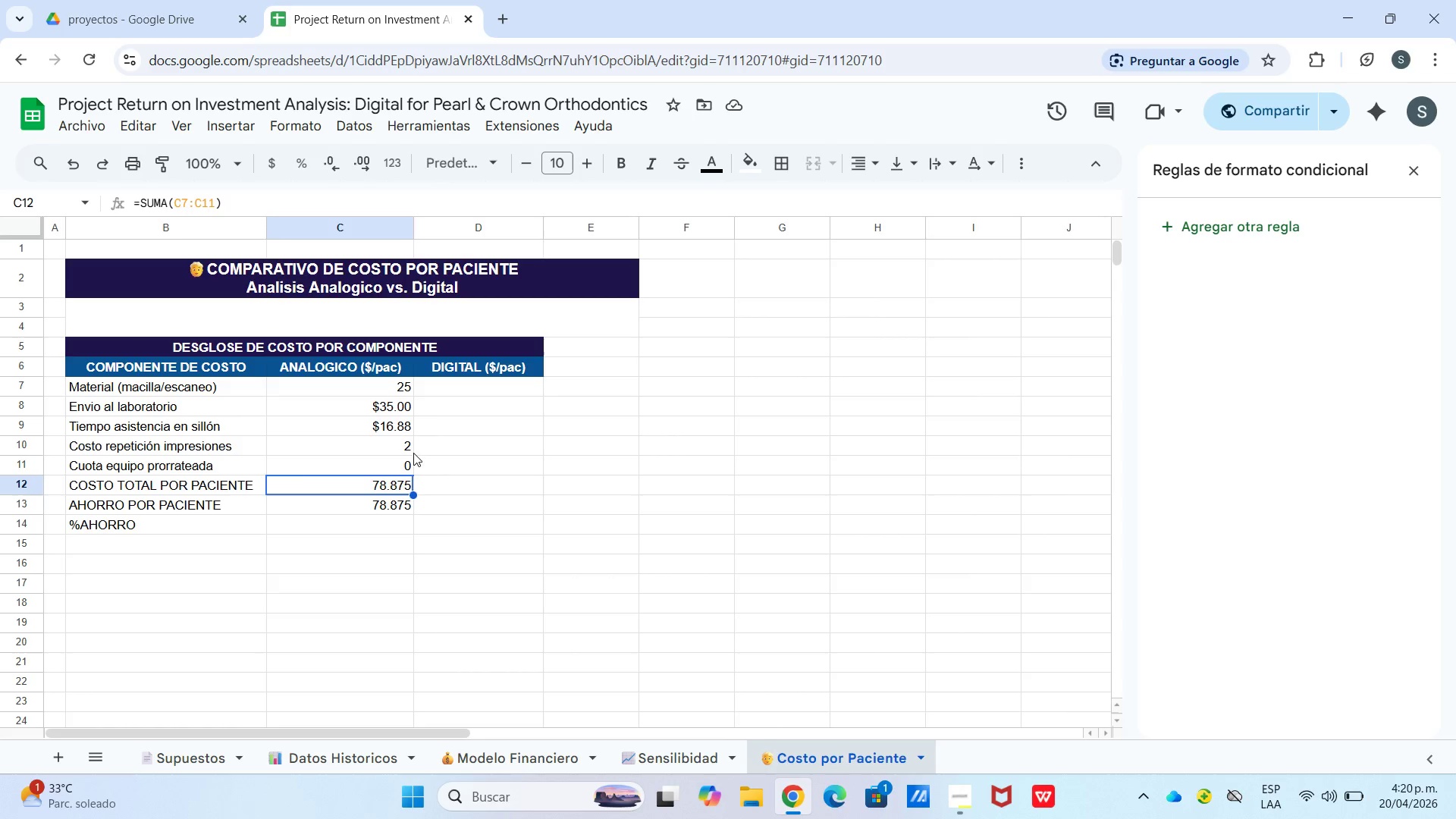 
left_click([369, 502])
 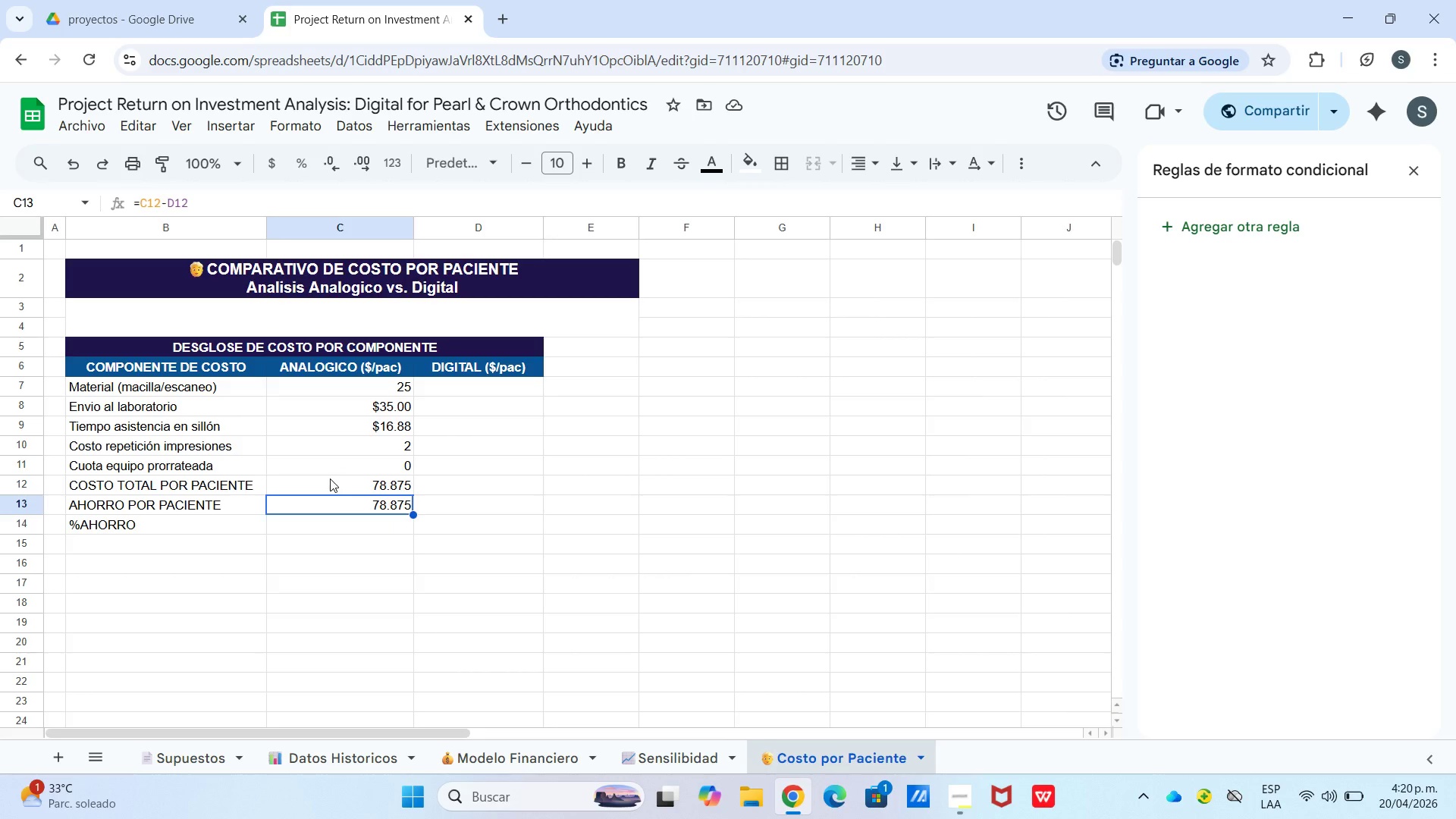 
double_click([477, 403])
 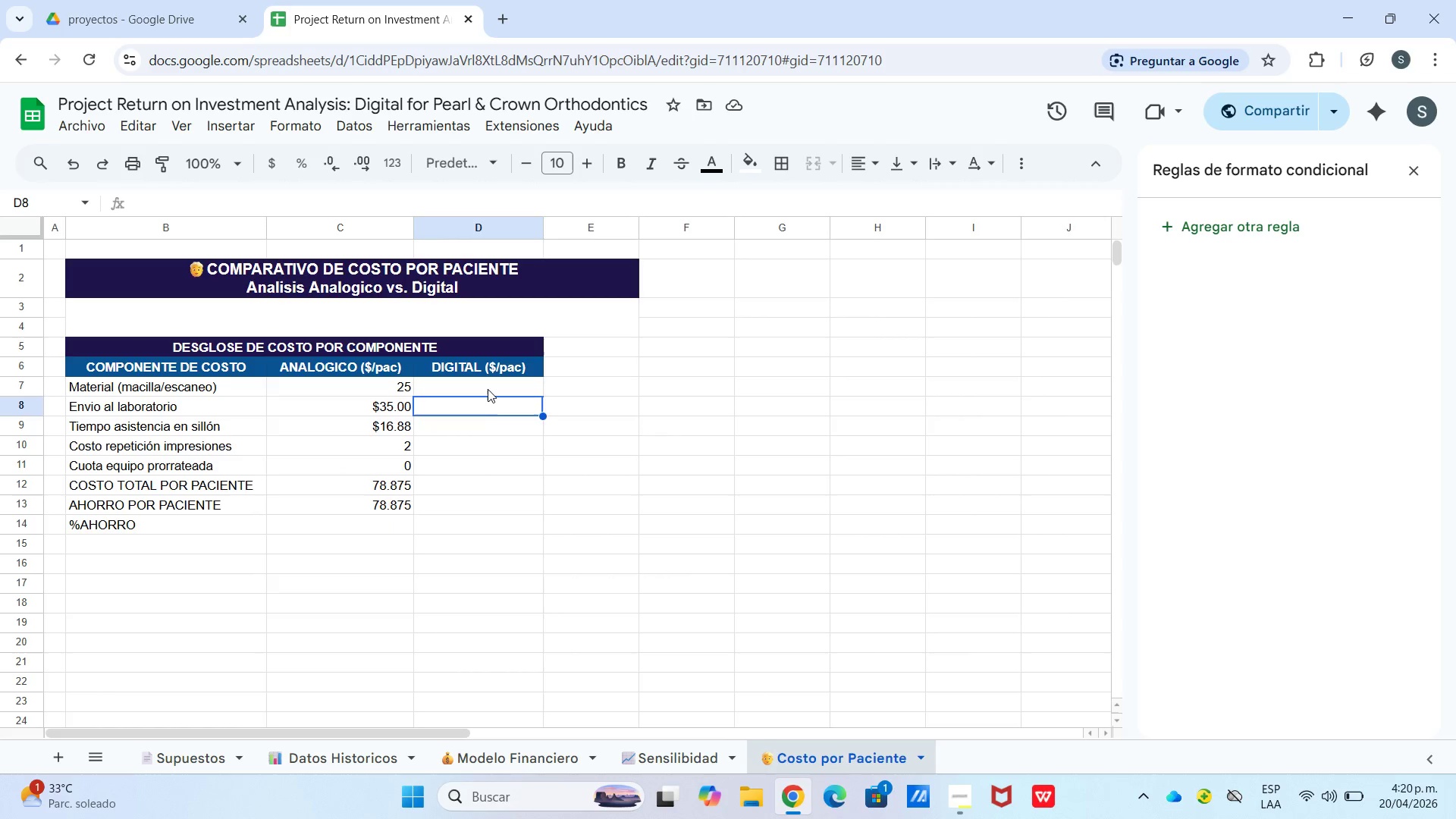 
triple_click([488, 388])
 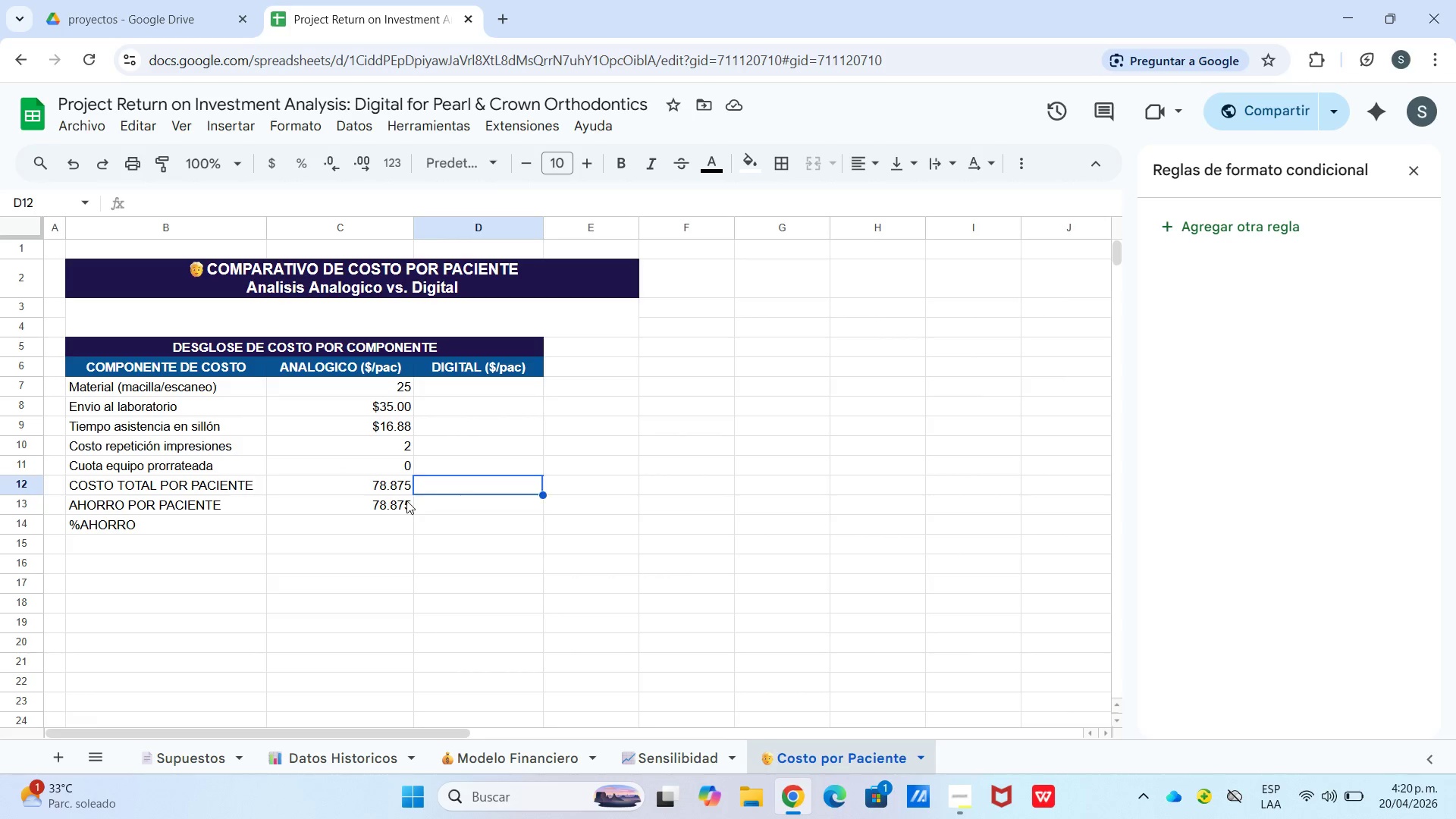 
triple_click([378, 506])
 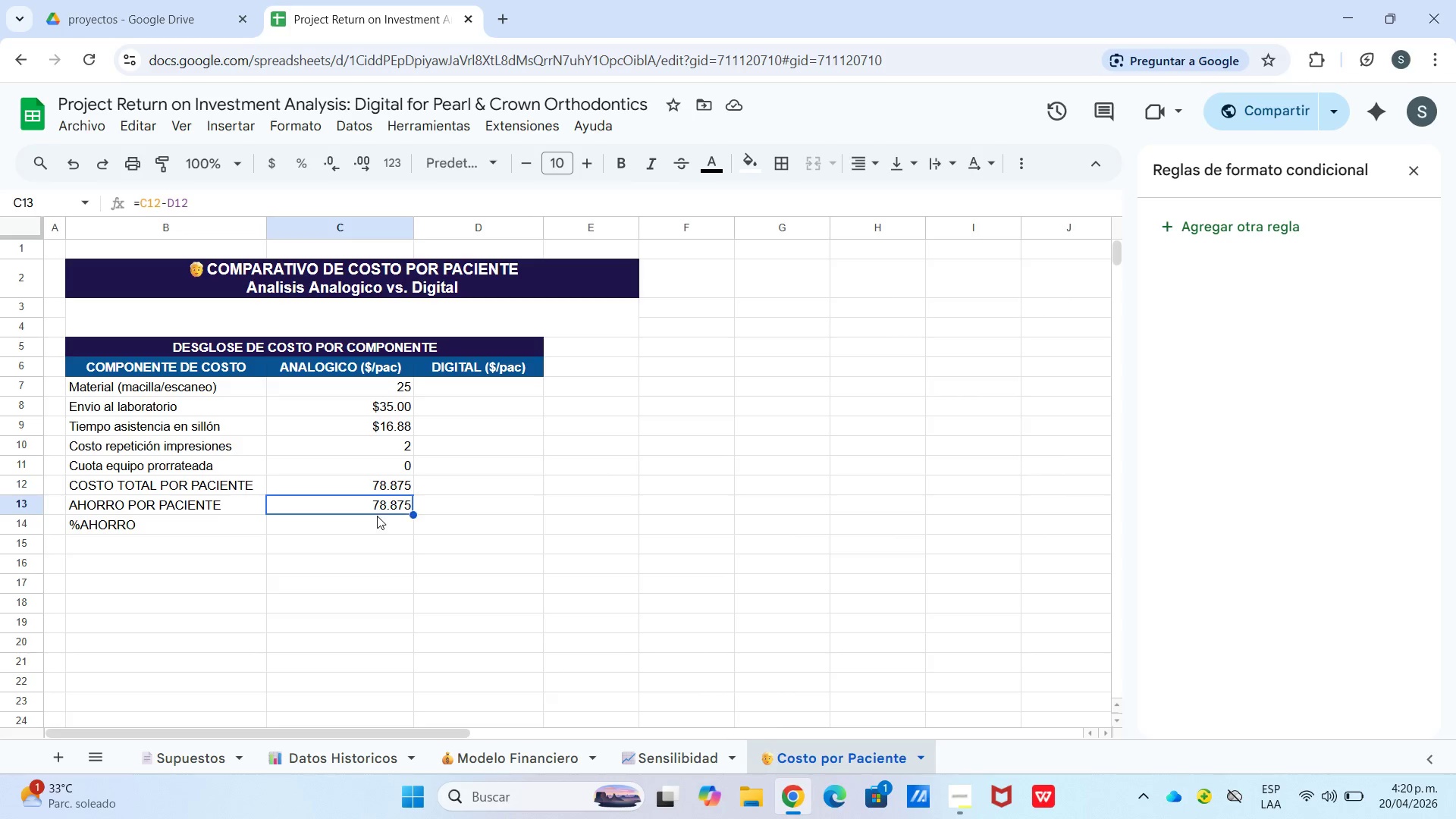 
triple_click([377, 518])
 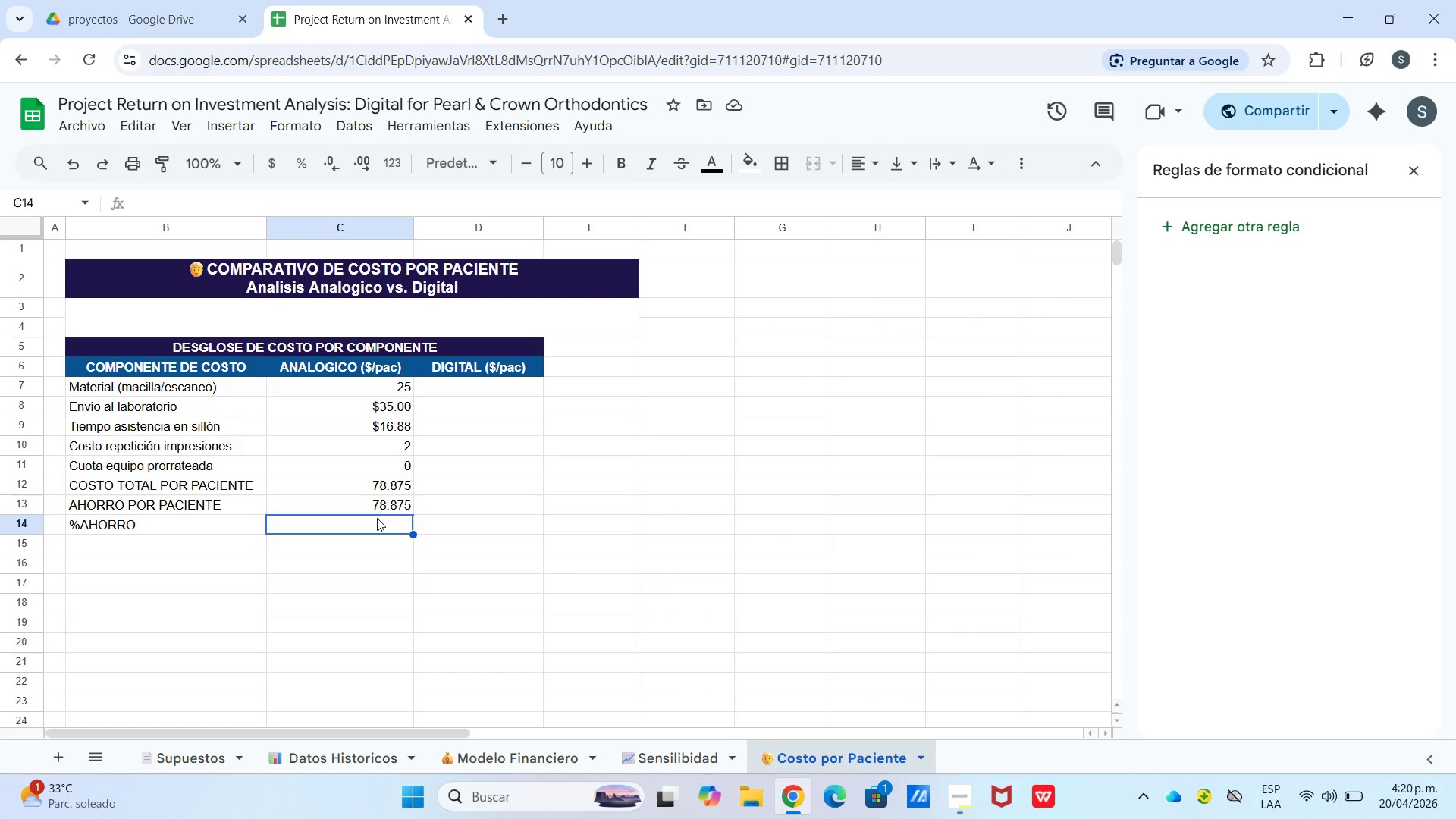 
triple_click([377, 518])
 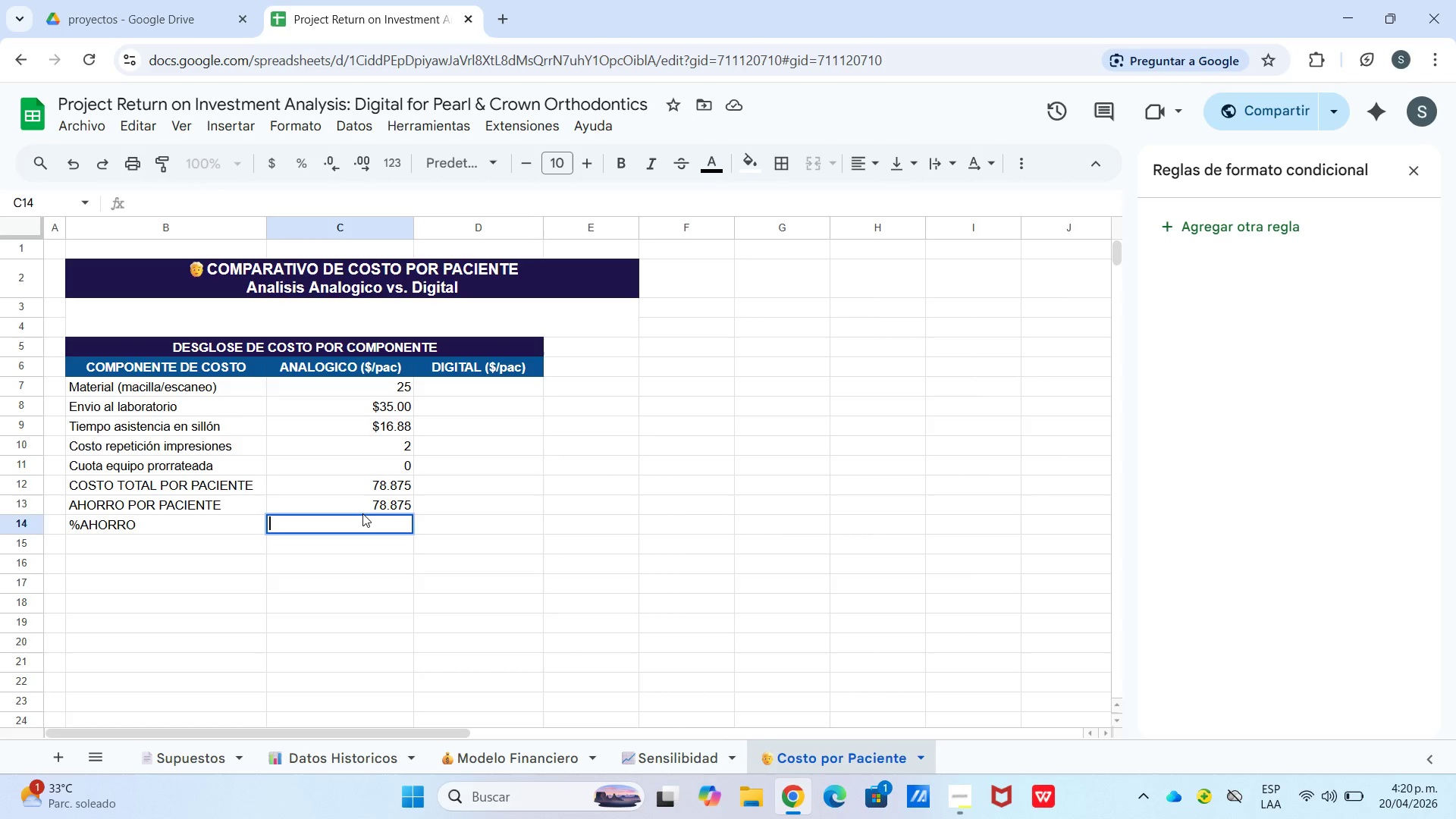 
type()si.e)
key(Tab)
 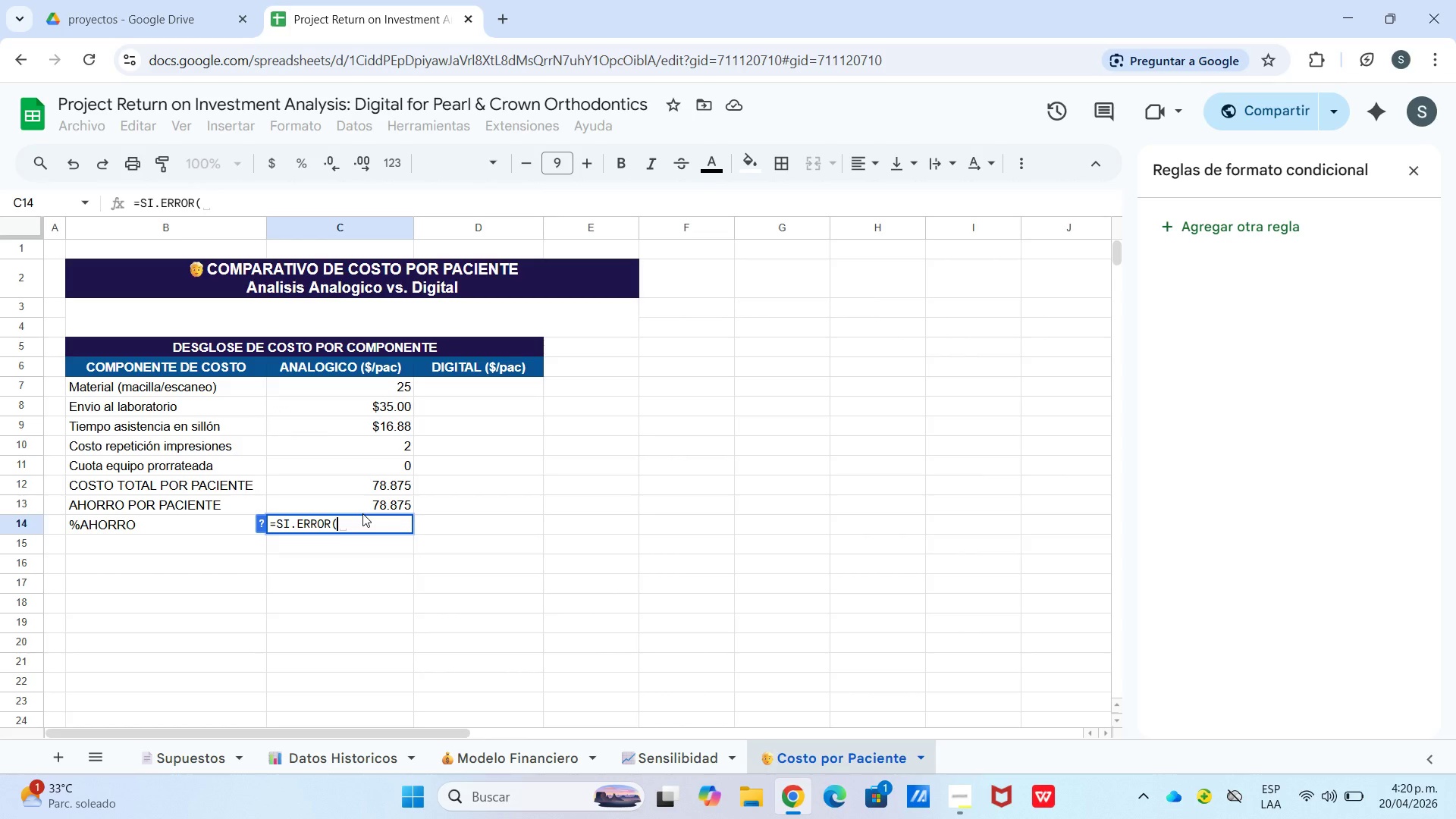 
type(()
key(Backspace)
type(*c12-d12(&c12,0()
 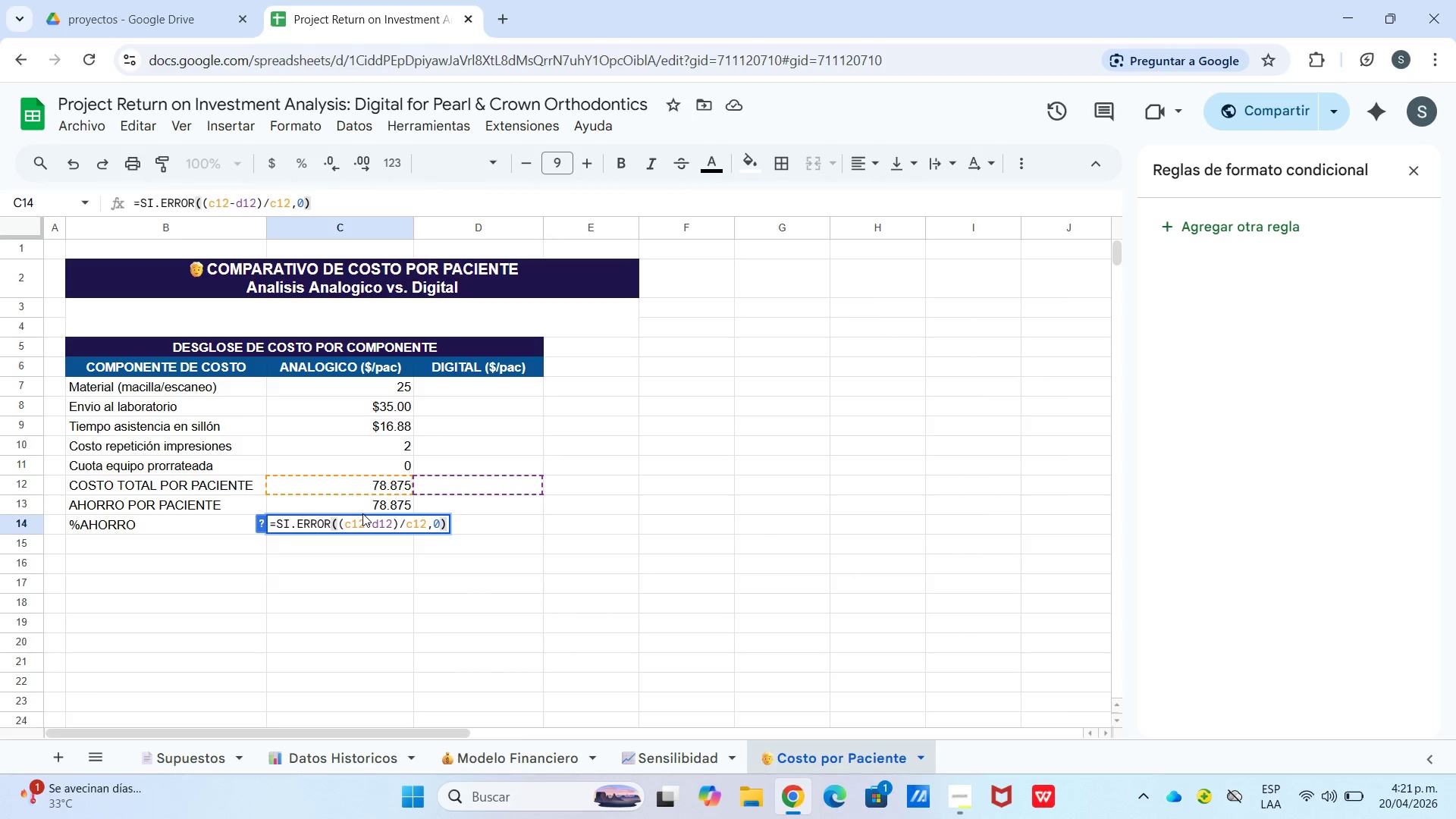 
key(Enter)
 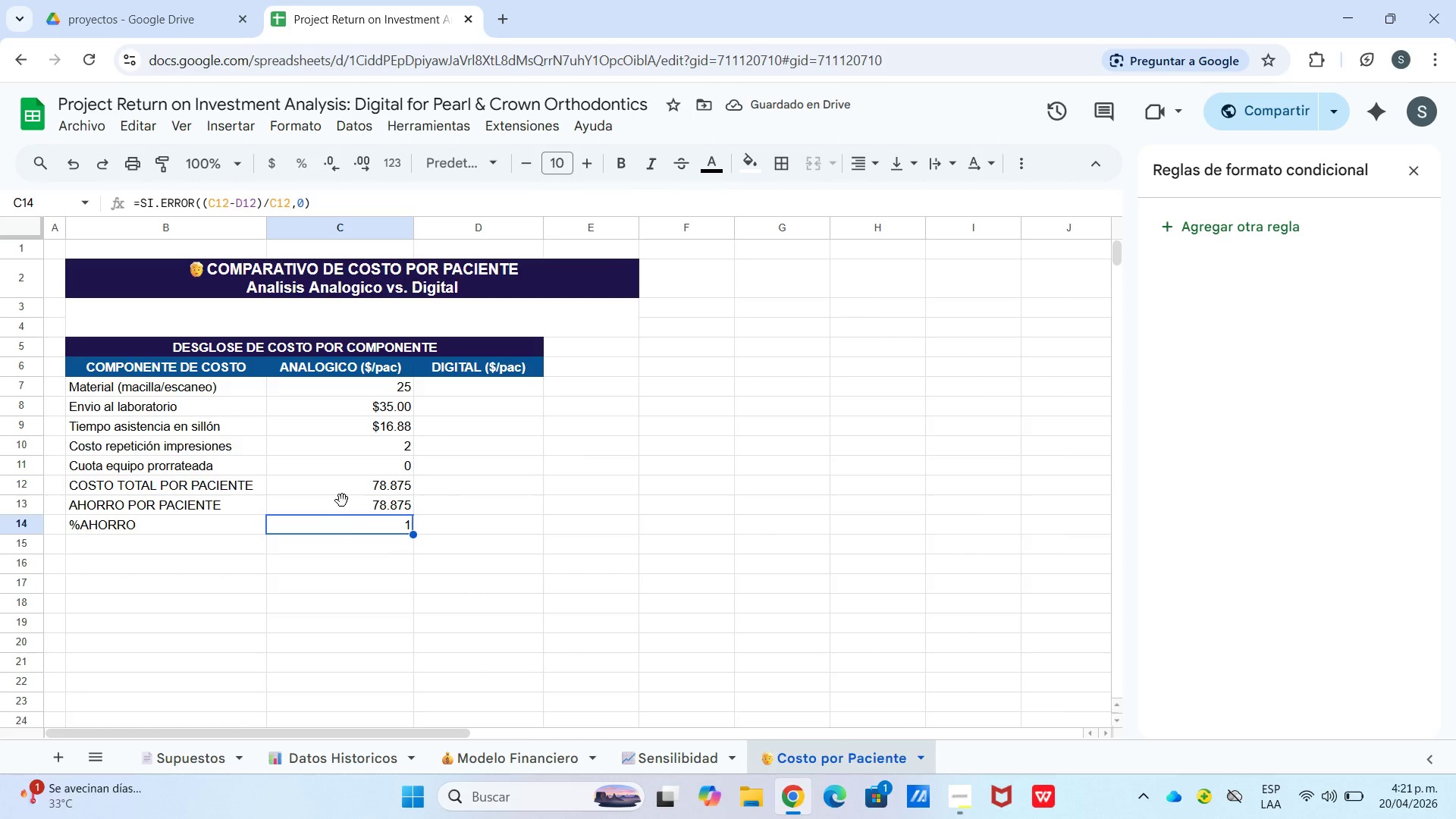 
wait(5.06)
 